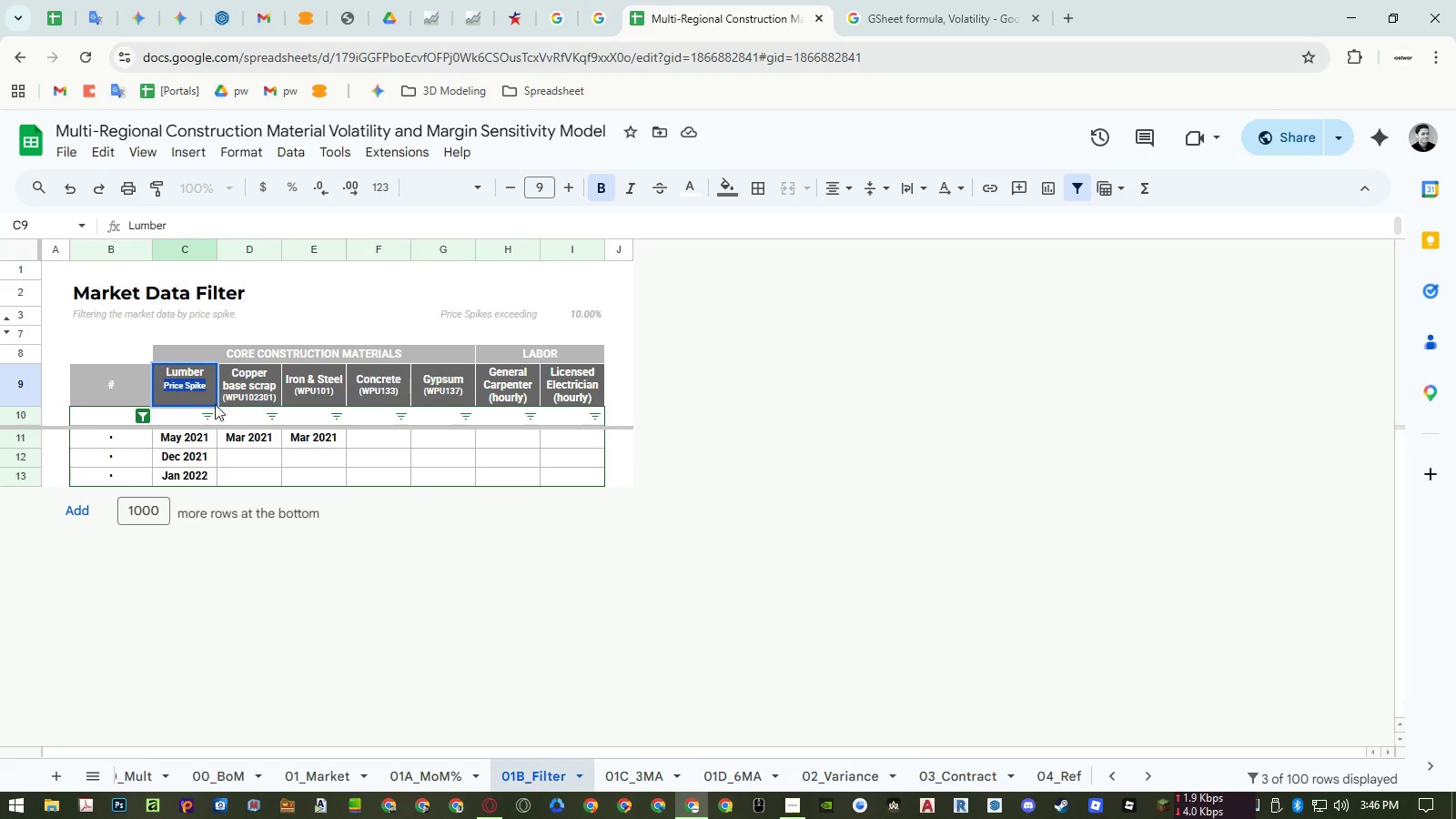 
key(Control+ControlLeft)
 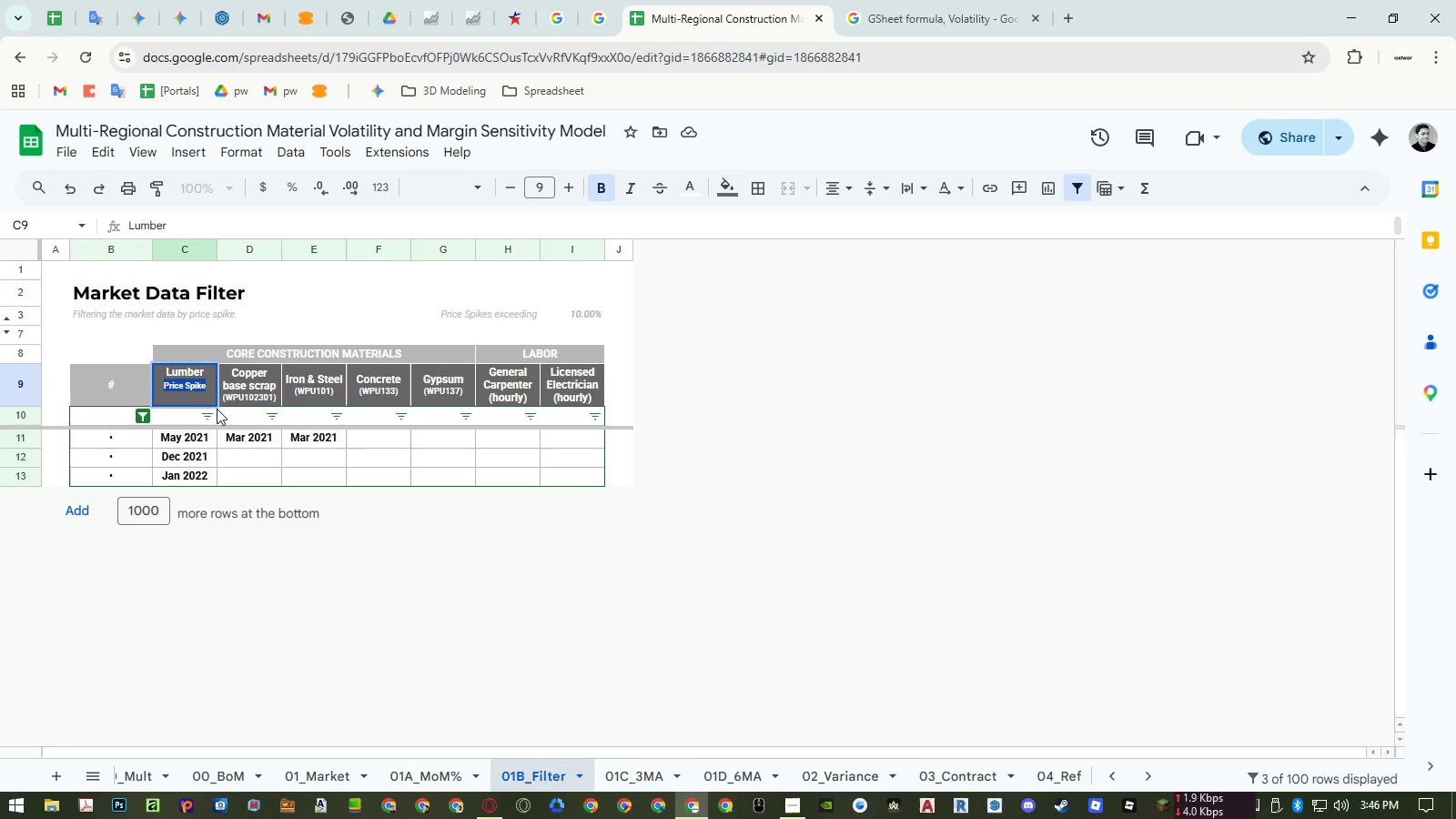 
key(Control+C)
 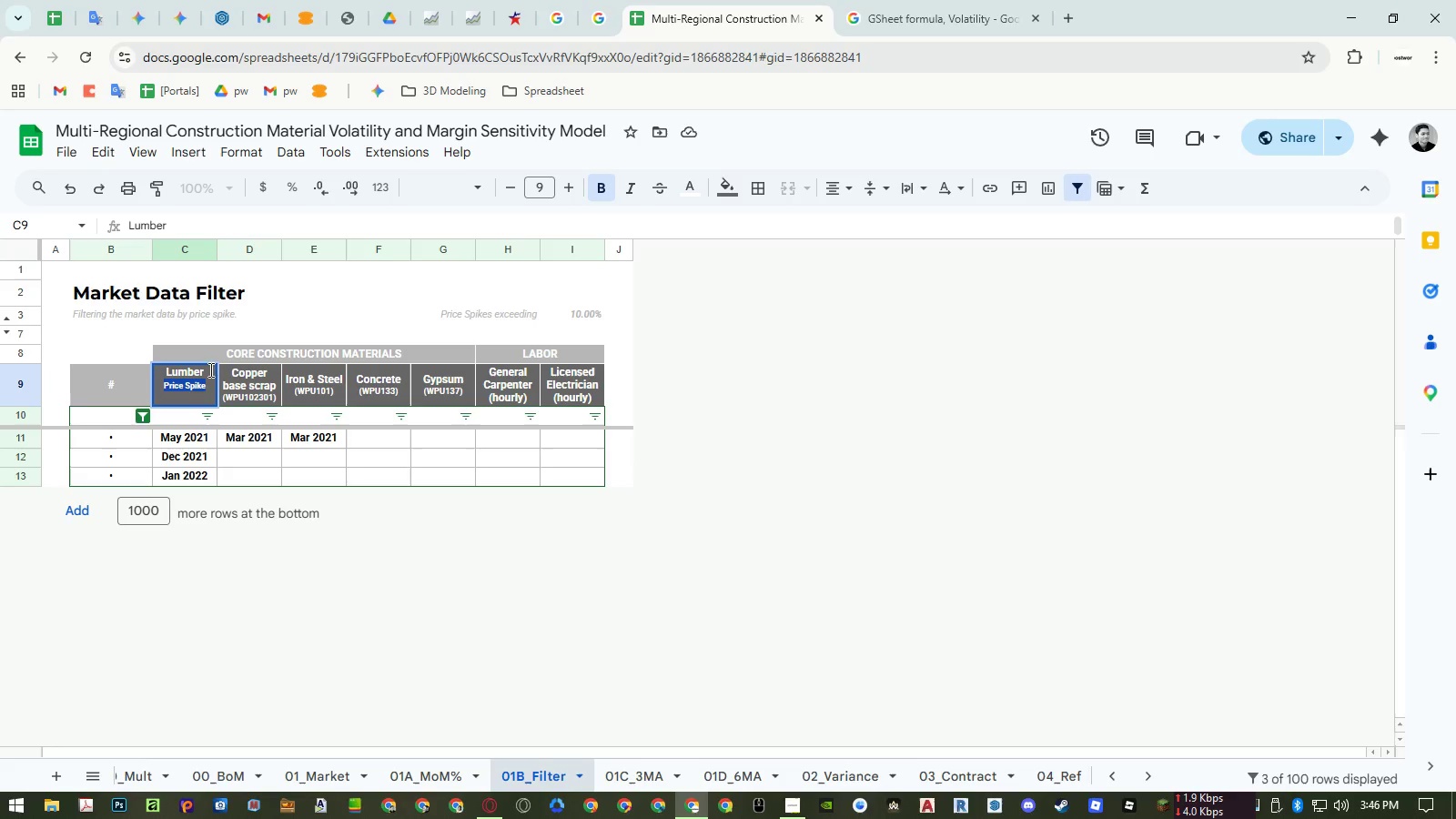 
left_click([205, 369])
 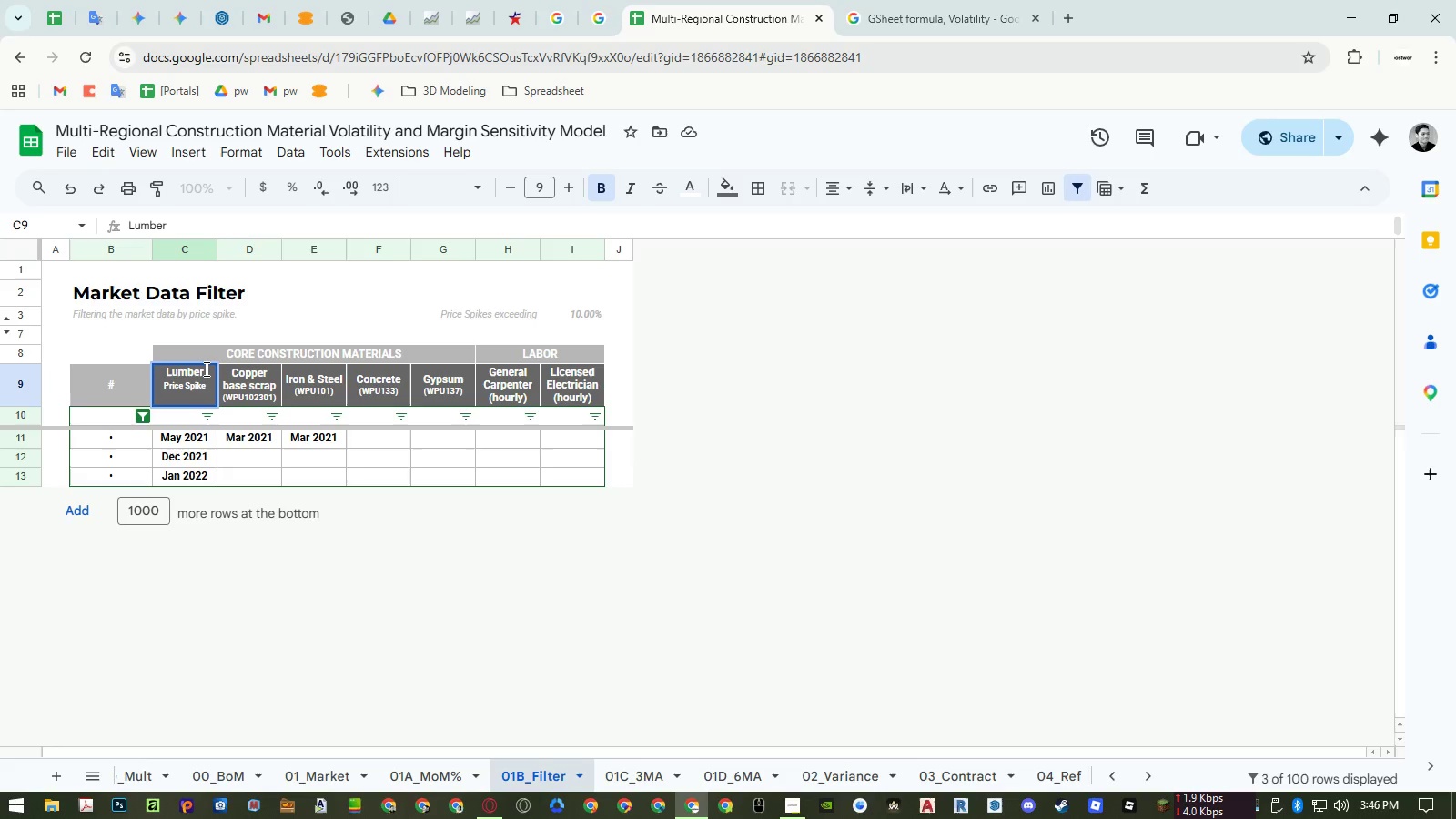 
key(Control+ControlRight)
 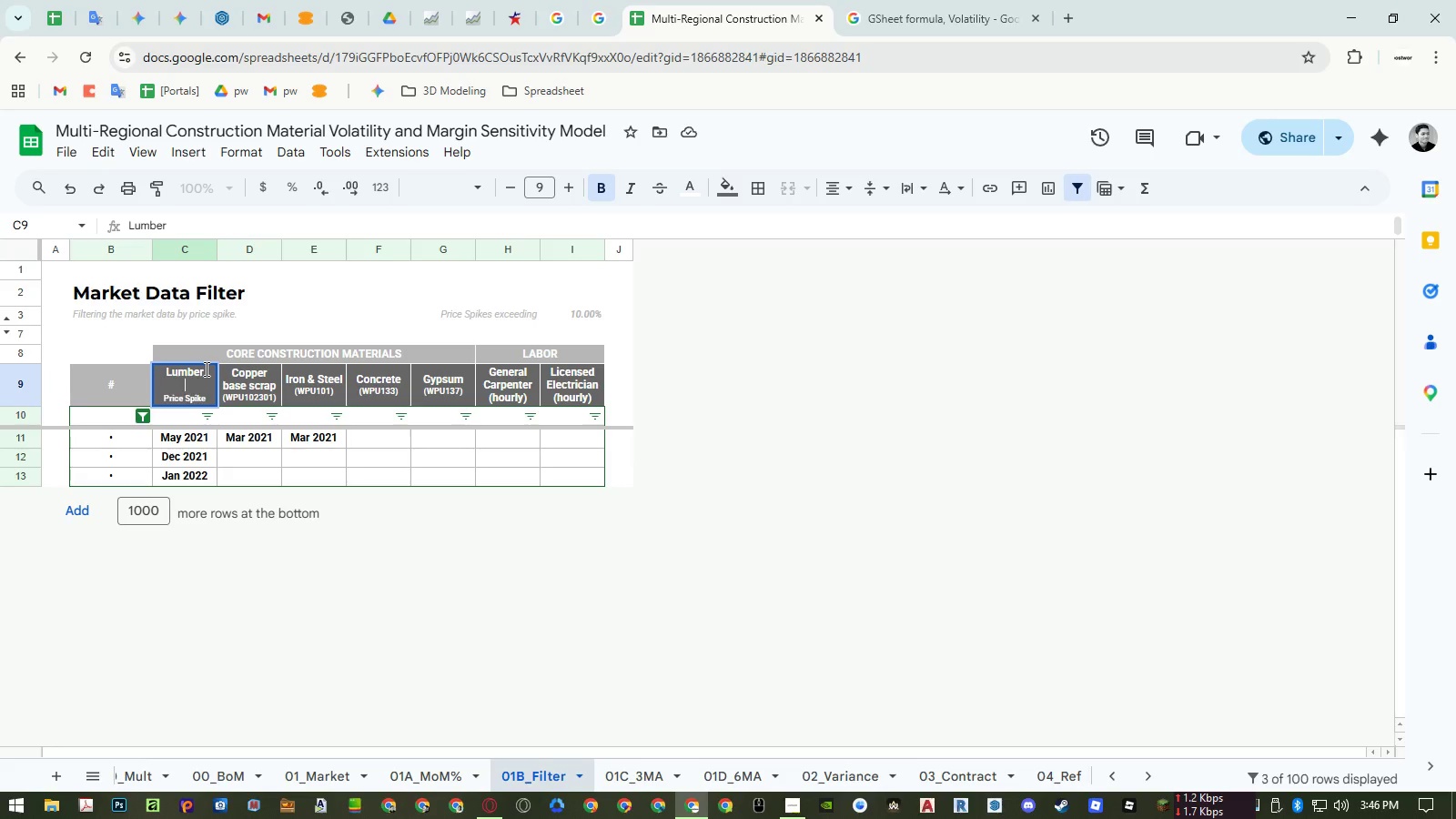 
key(Control+Enter)
 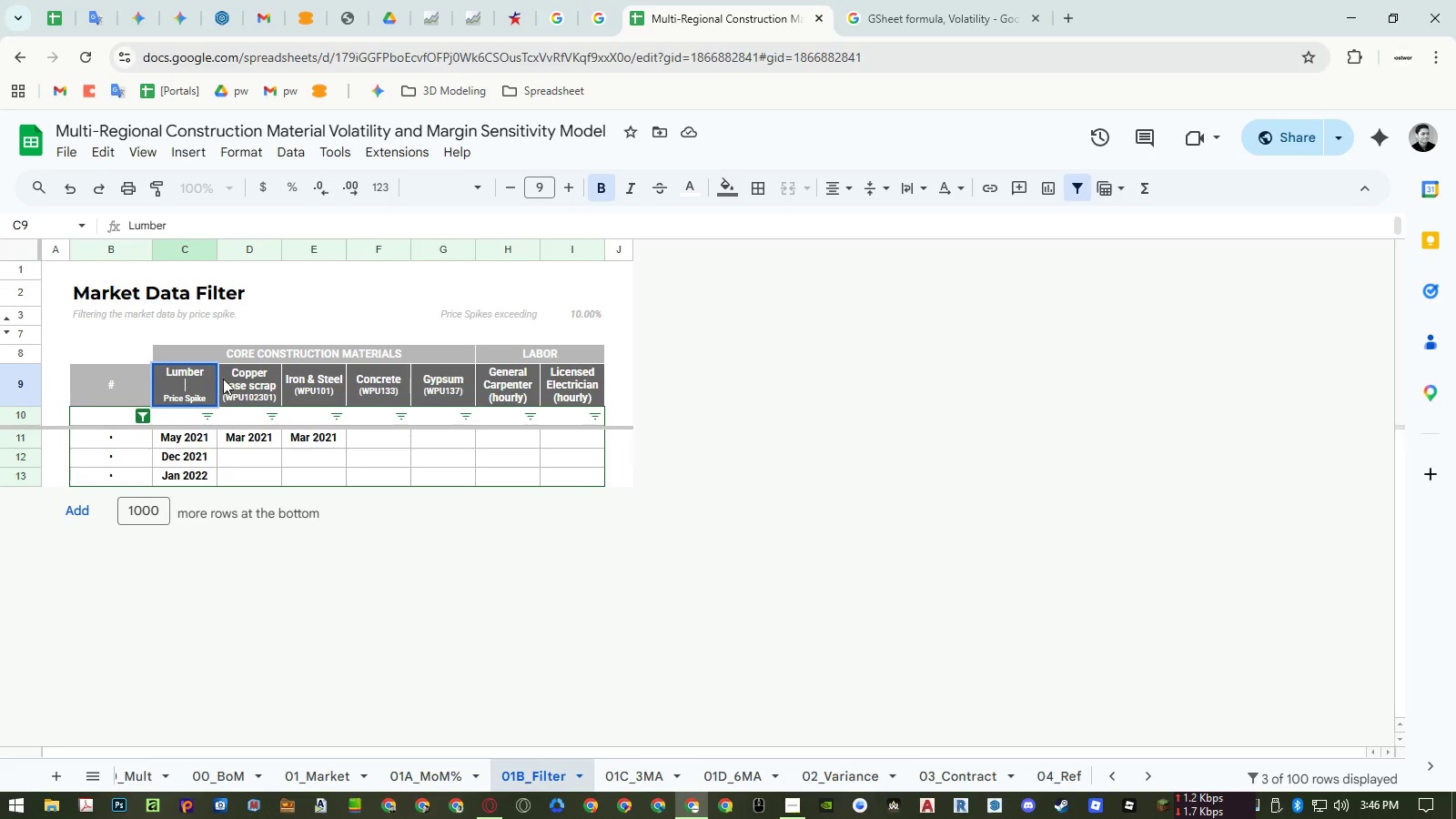 
key(Control+ControlLeft)
 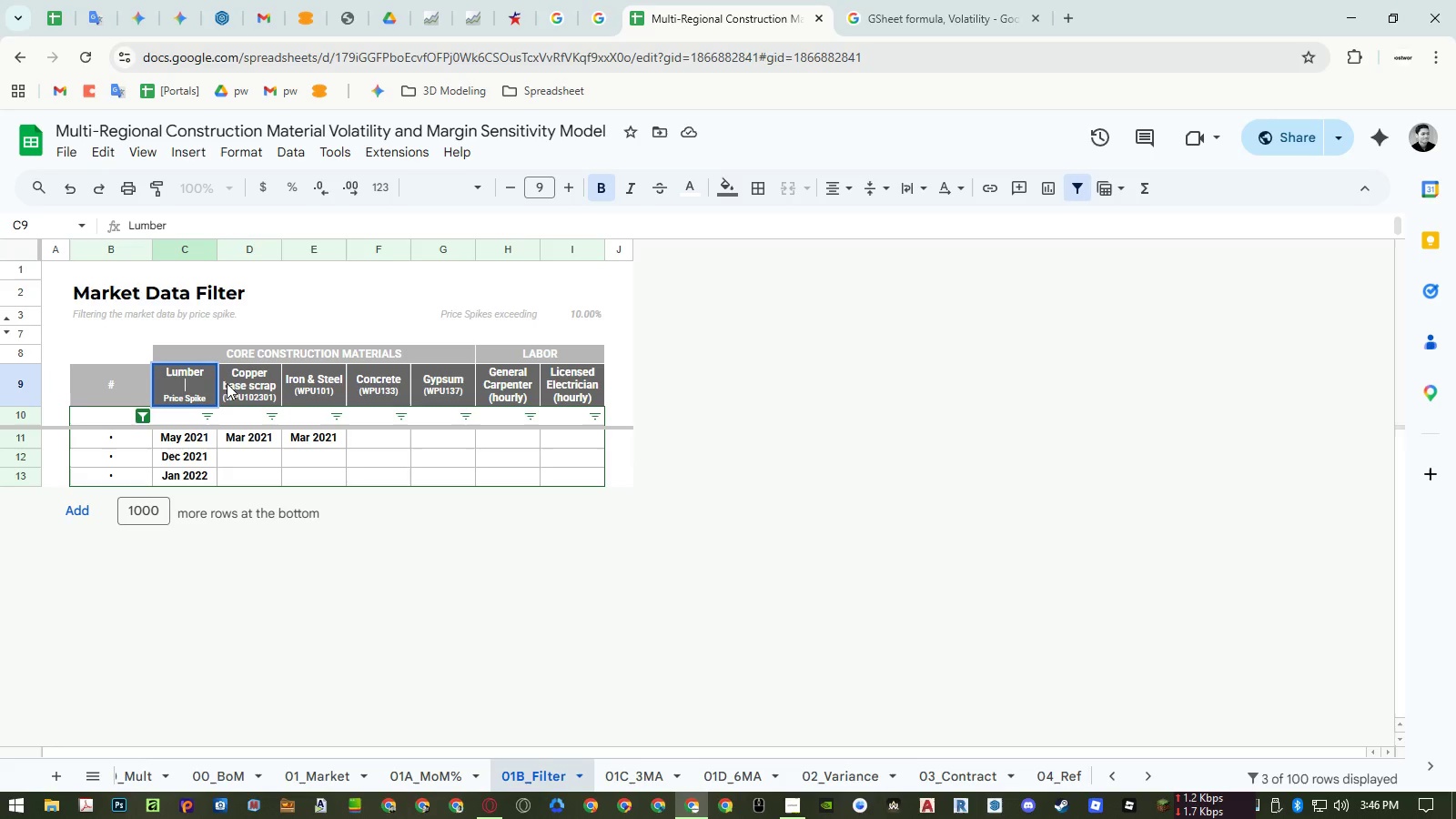 
key(Control+Shift+ShiftLeft)
 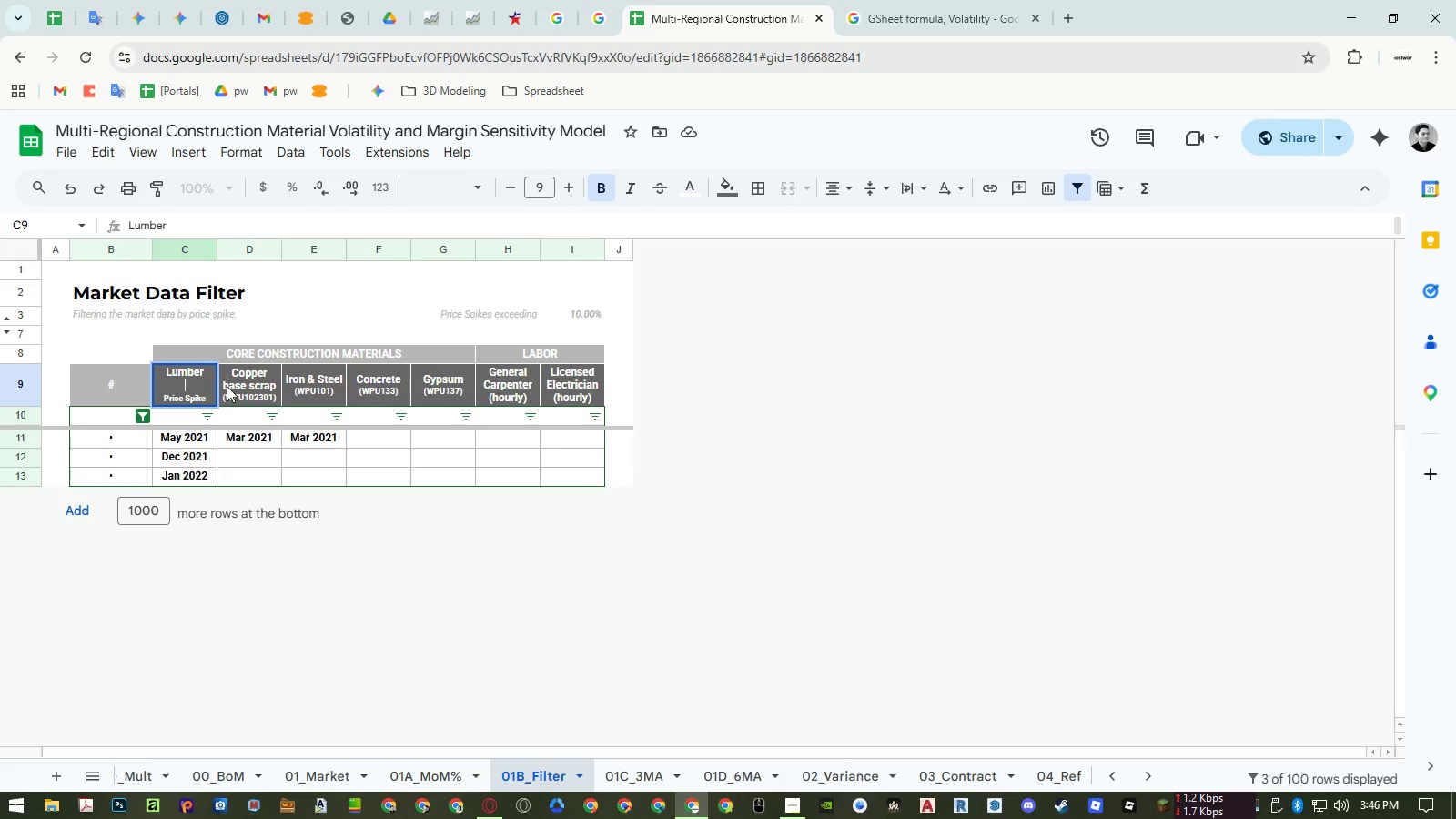 
key(Control+Shift+V)
 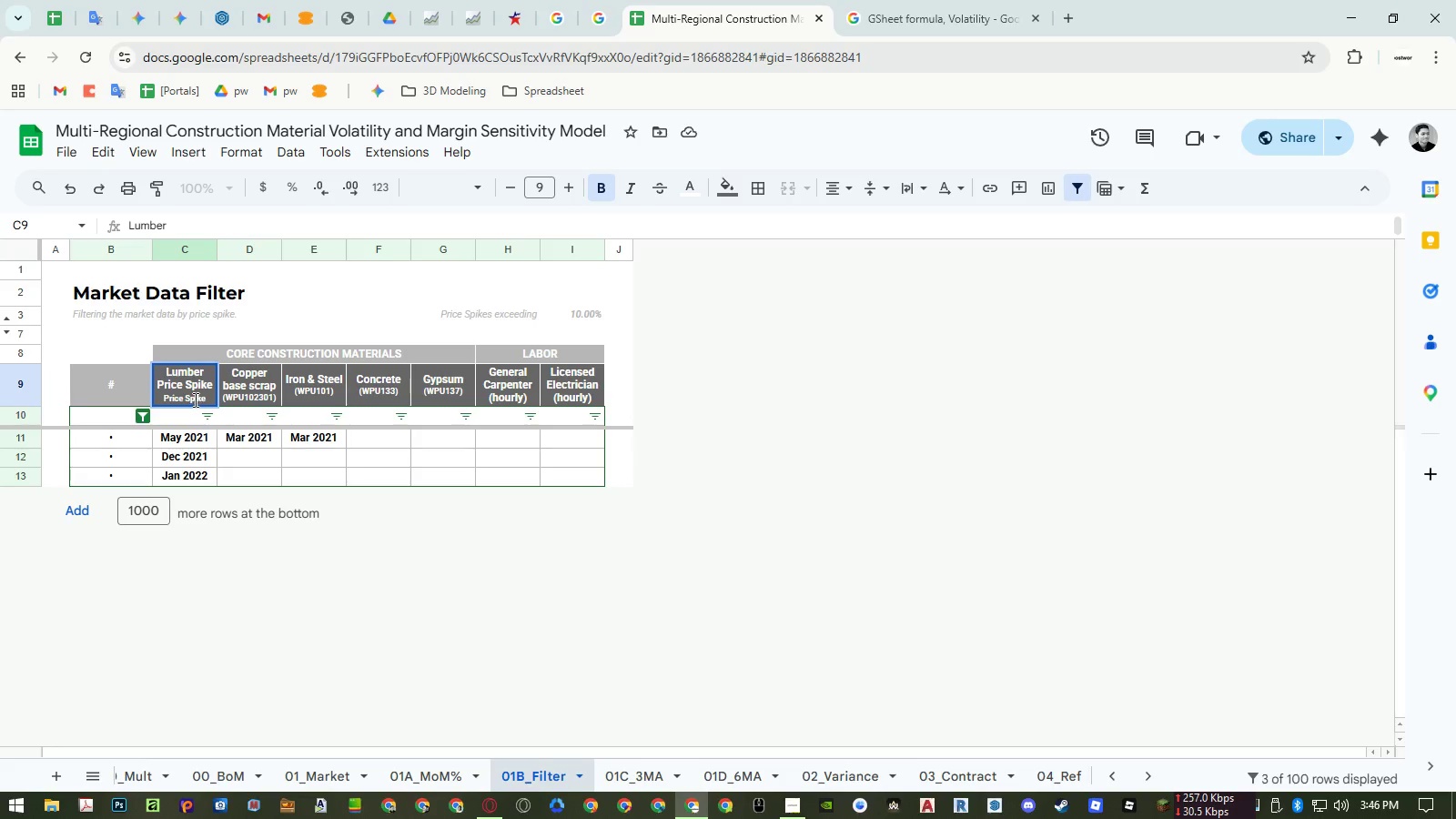 
double_click([194, 399])
 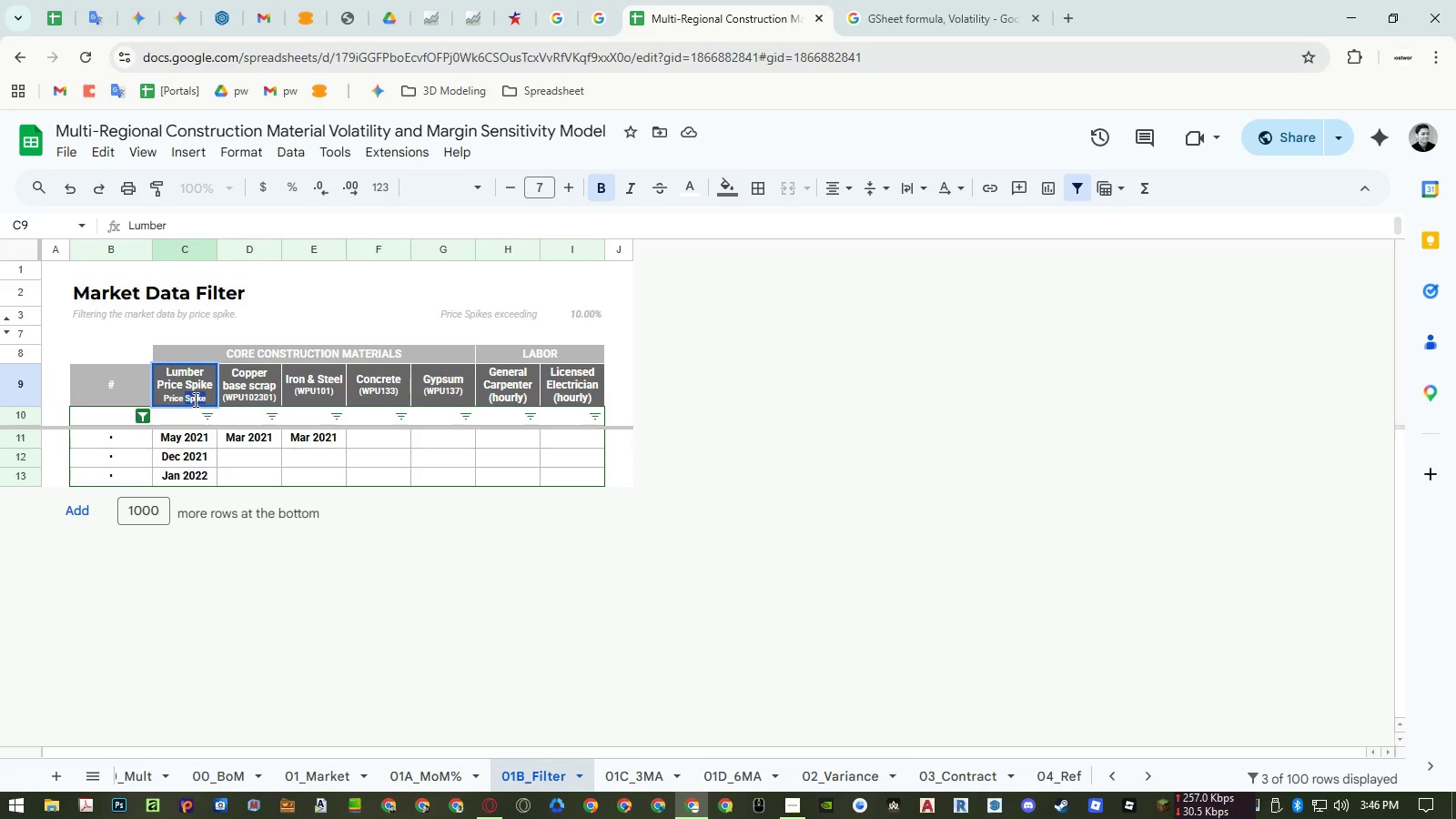 
triple_click([194, 399])
 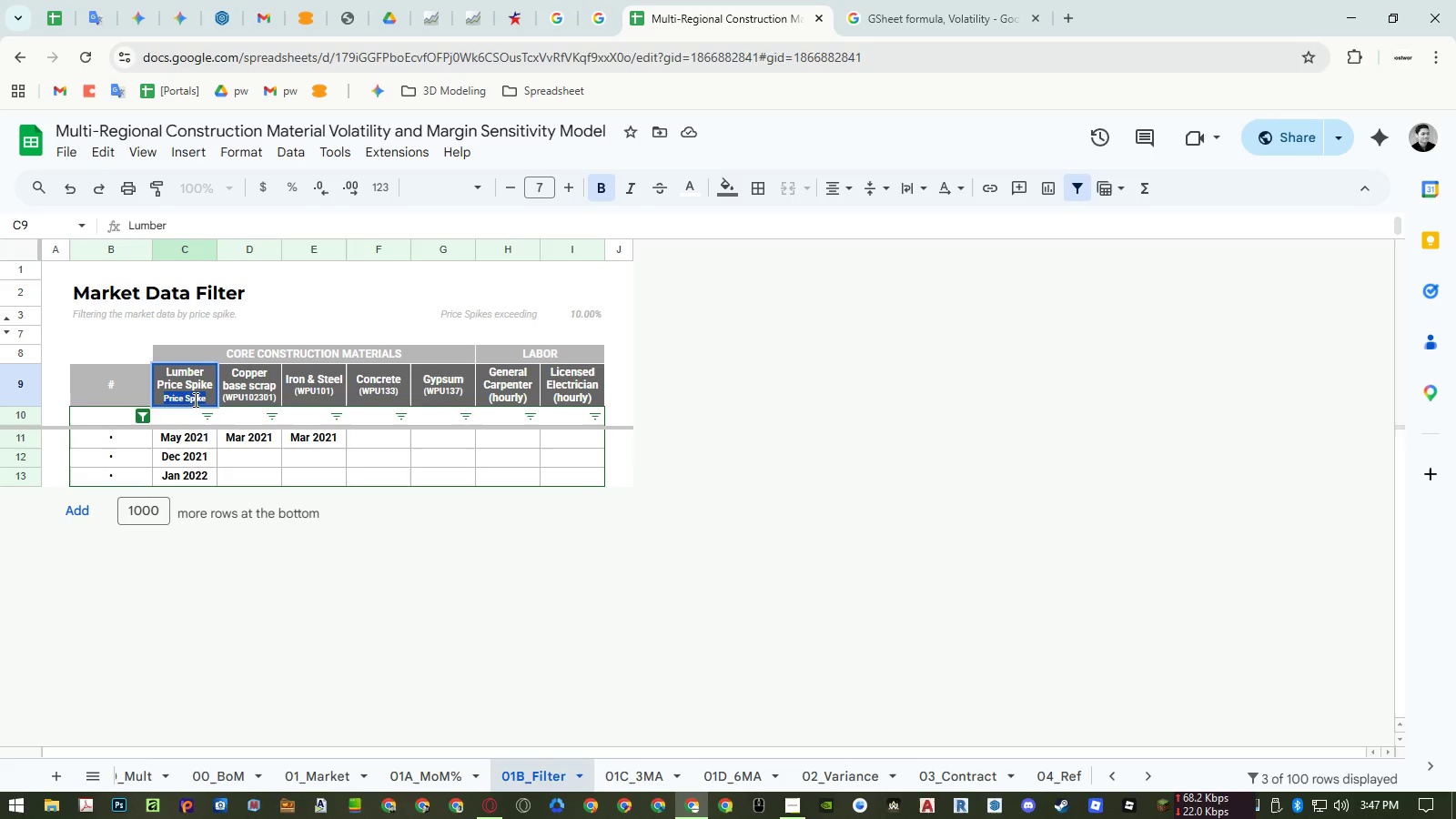 
key(Backspace)
 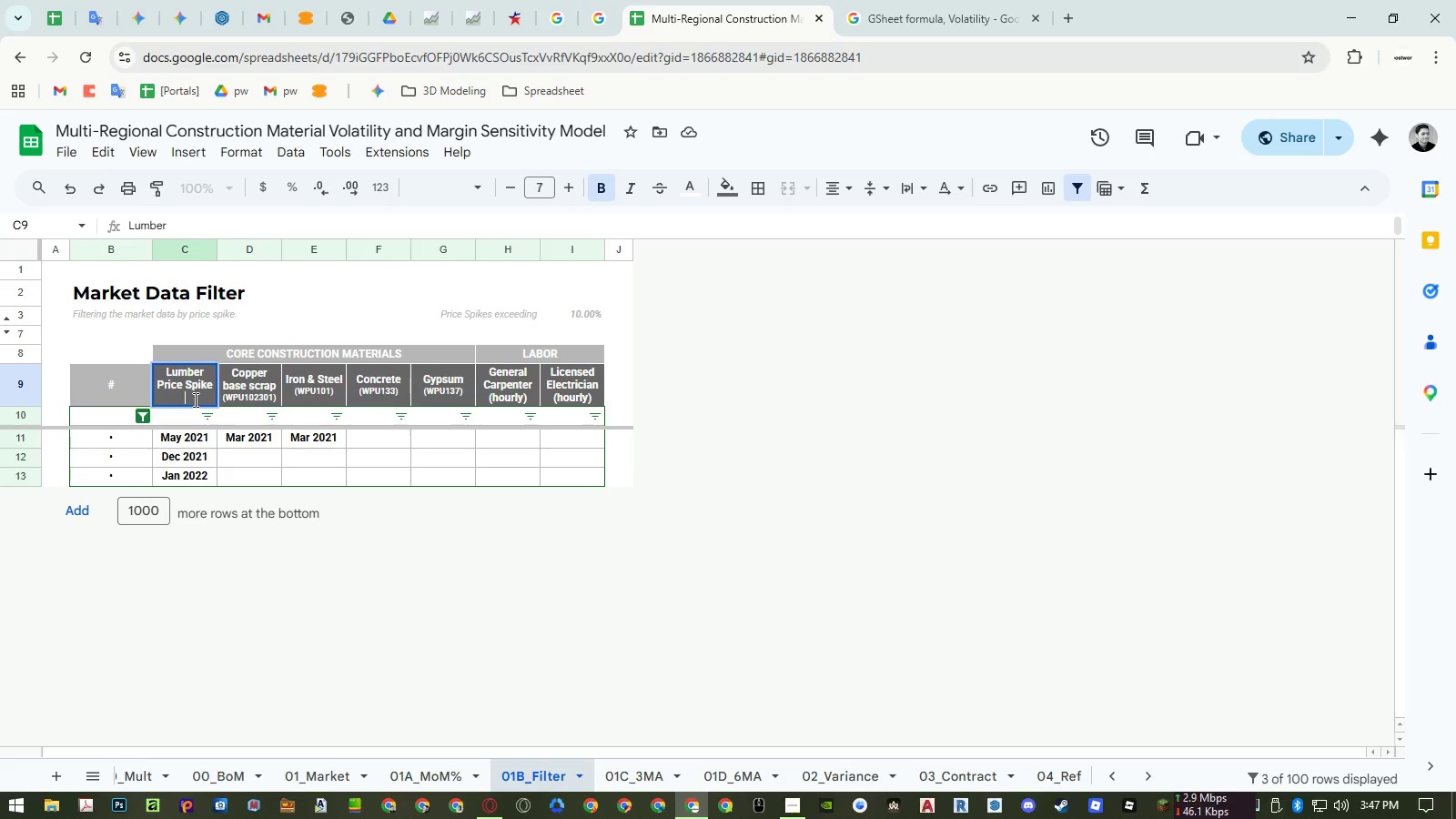 
key(Backspace)
 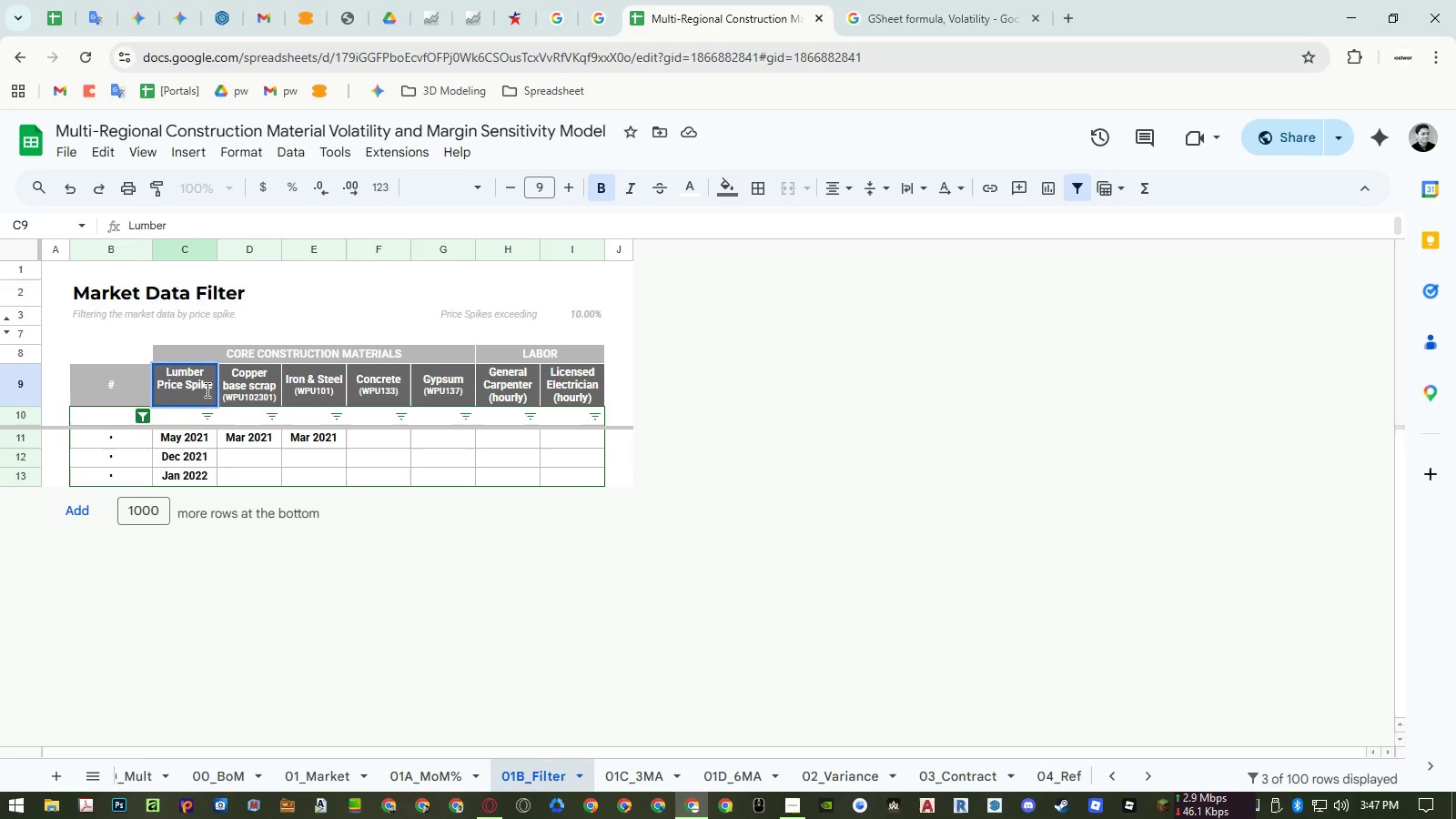 
hold_key(key=ShiftRight, duration=0.64)
left_click([208, 369])
 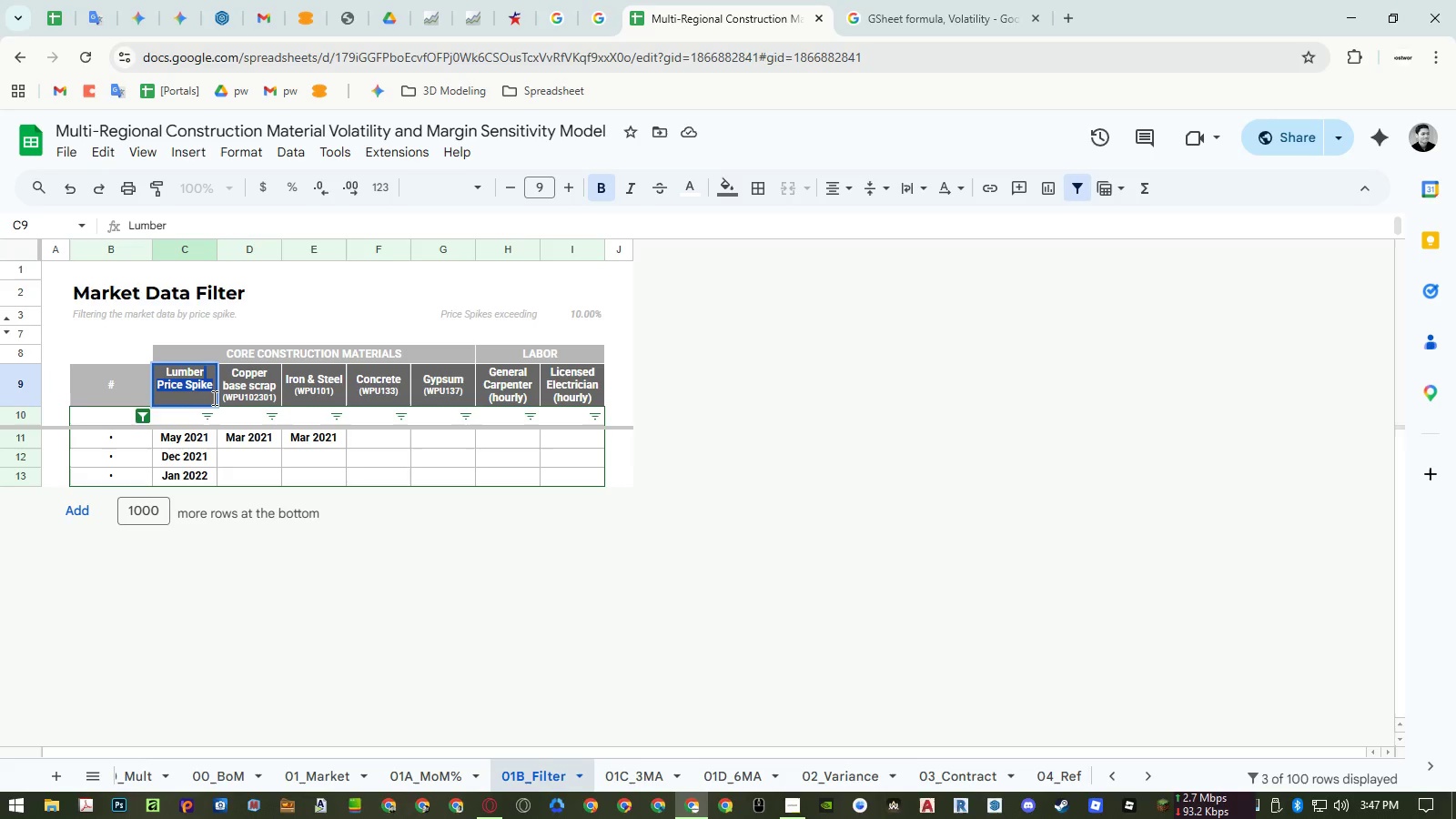 
key(Control+ControlLeft)
 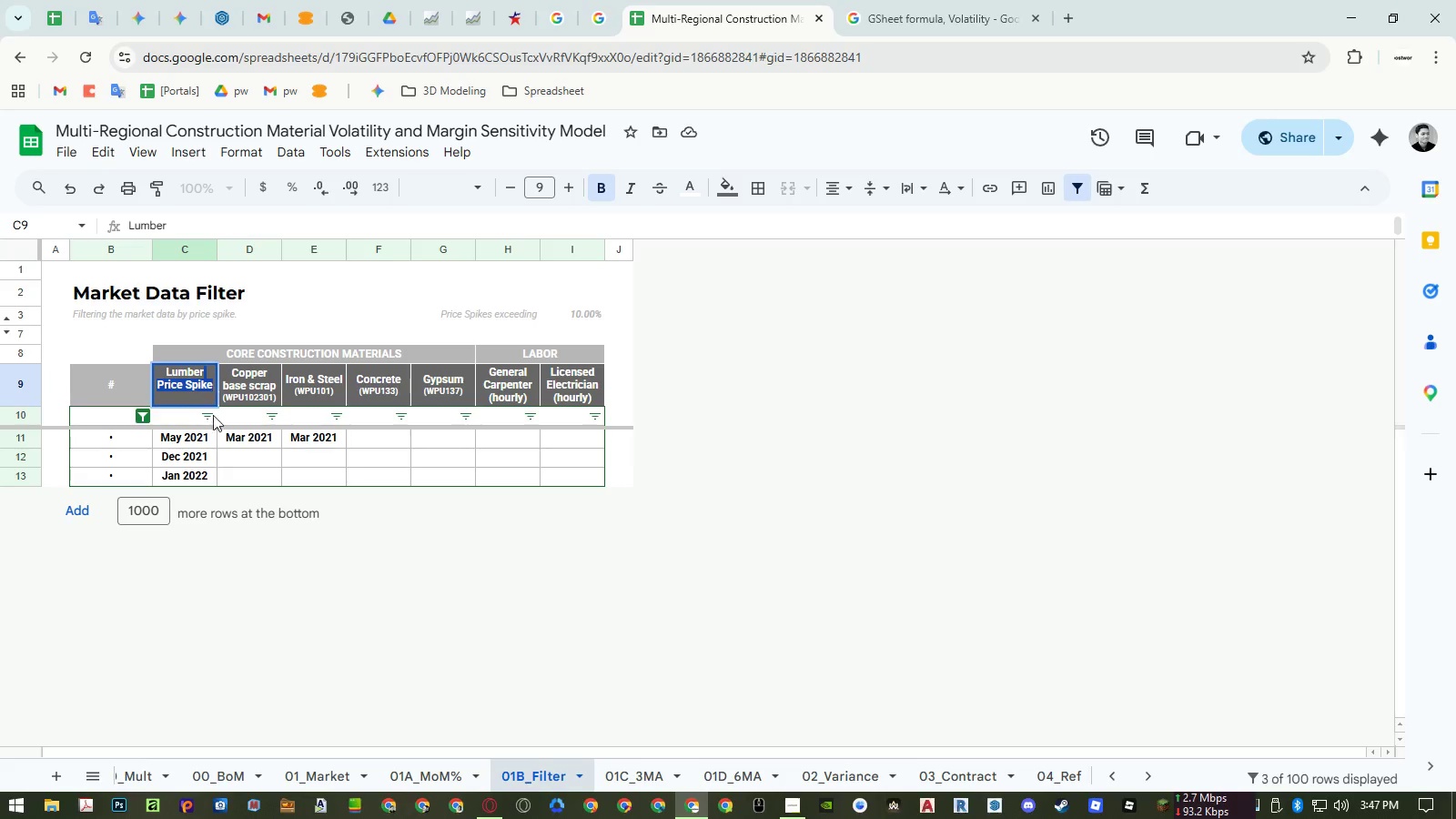 
key(Control+C)
 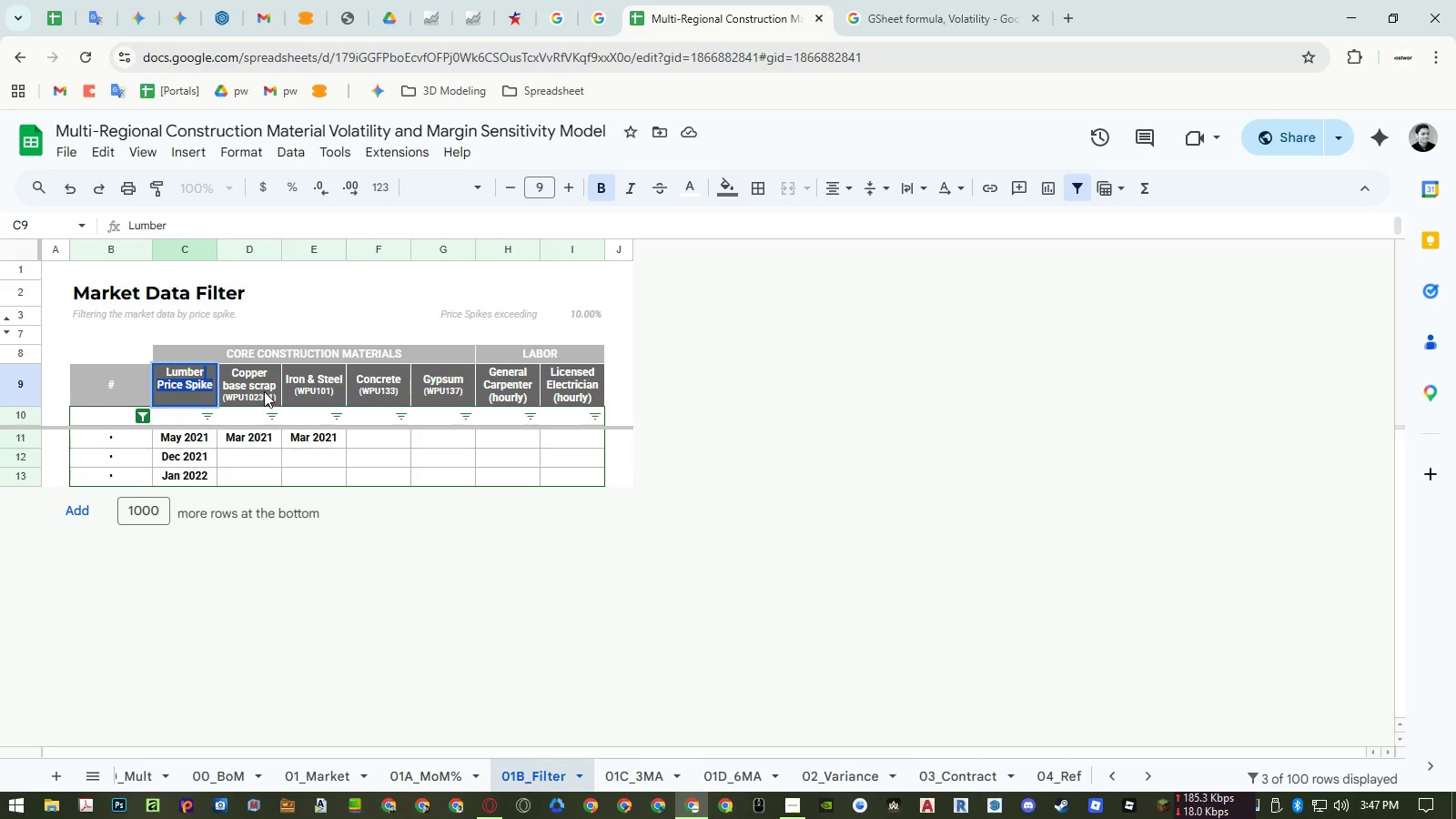 
double_click([264, 389])
 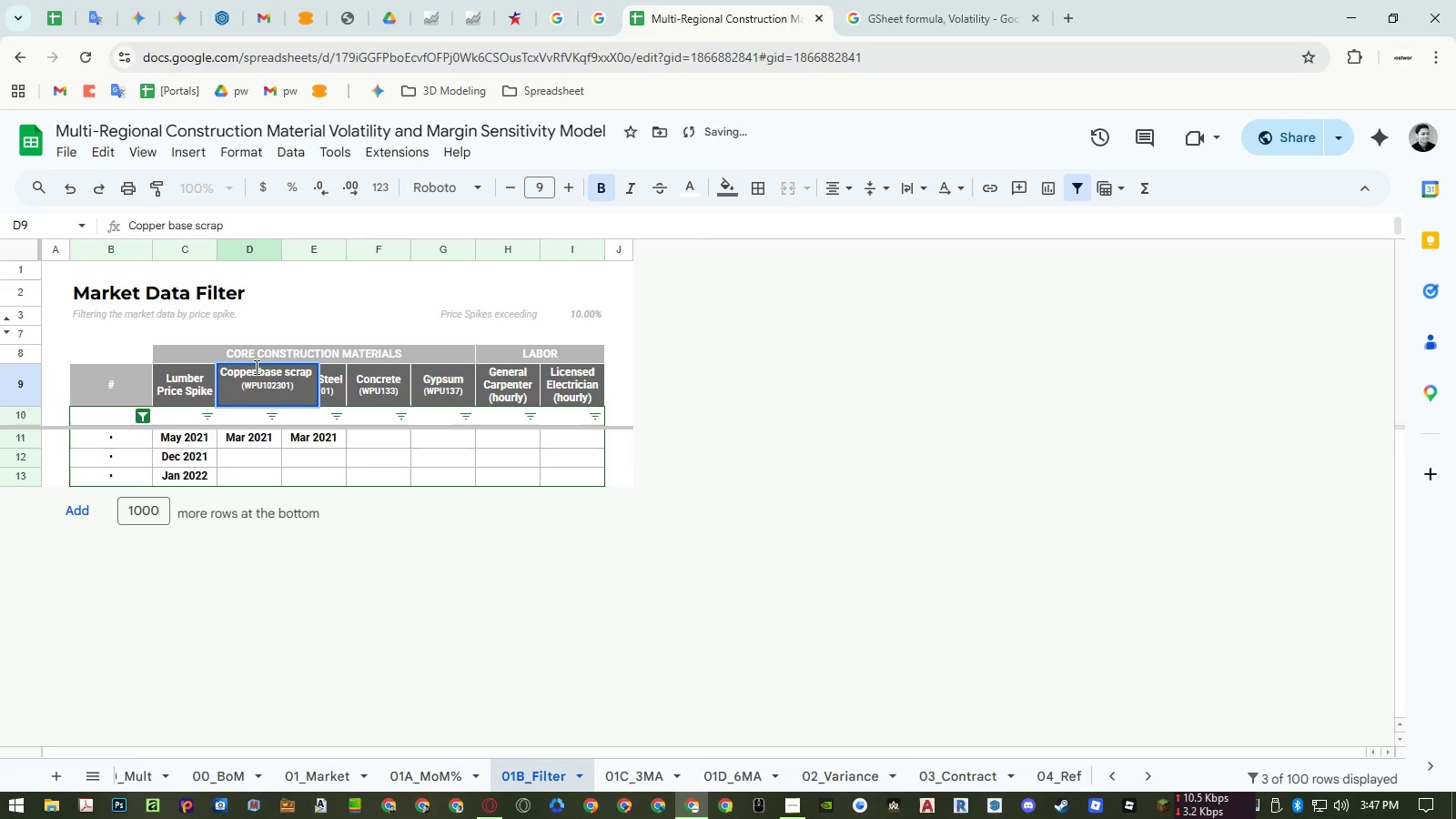 
left_click_drag(start_coordinate=[255, 367], to_coordinate=[323, 396])
 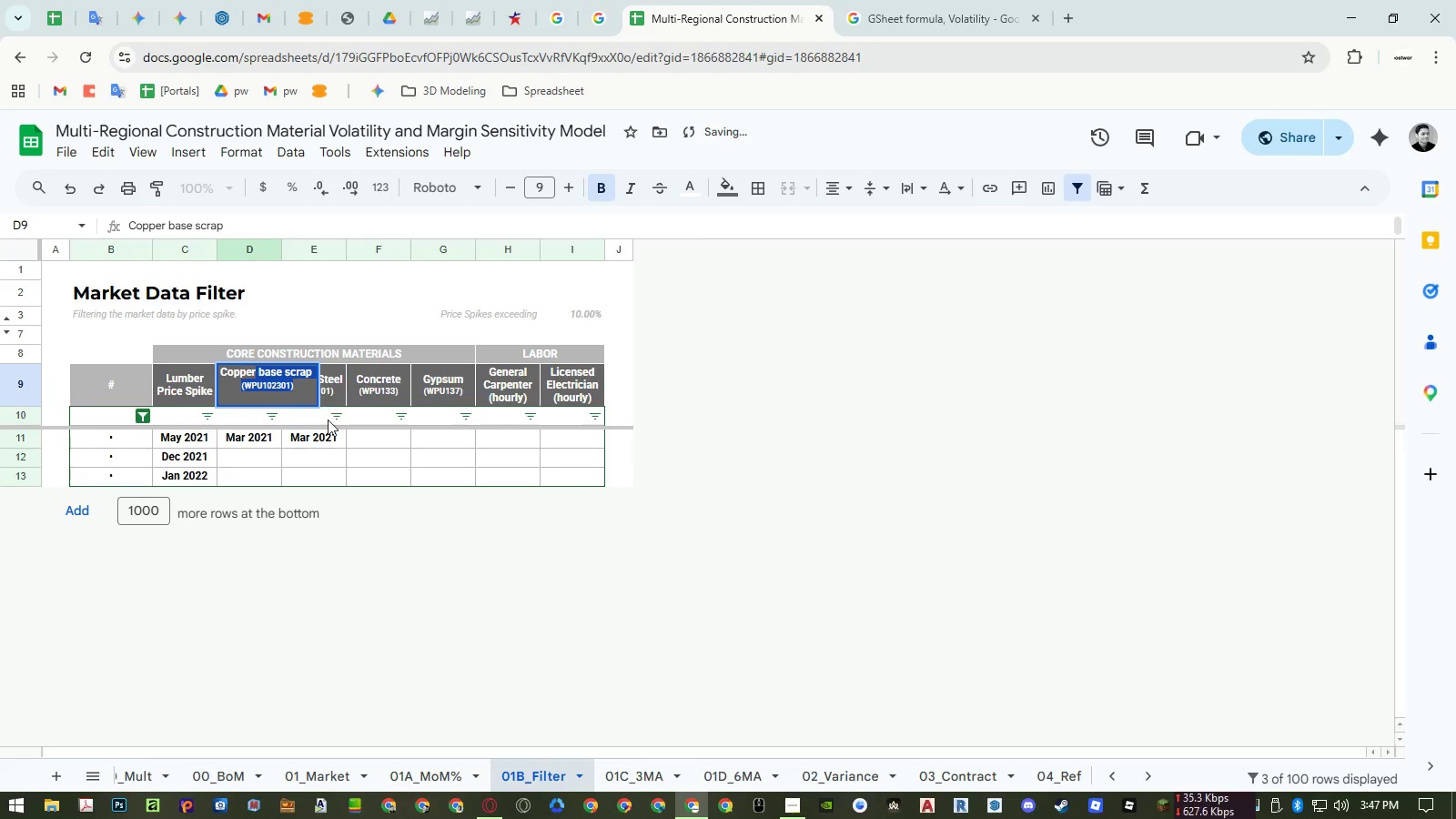 
key(Control+ControlLeft)
 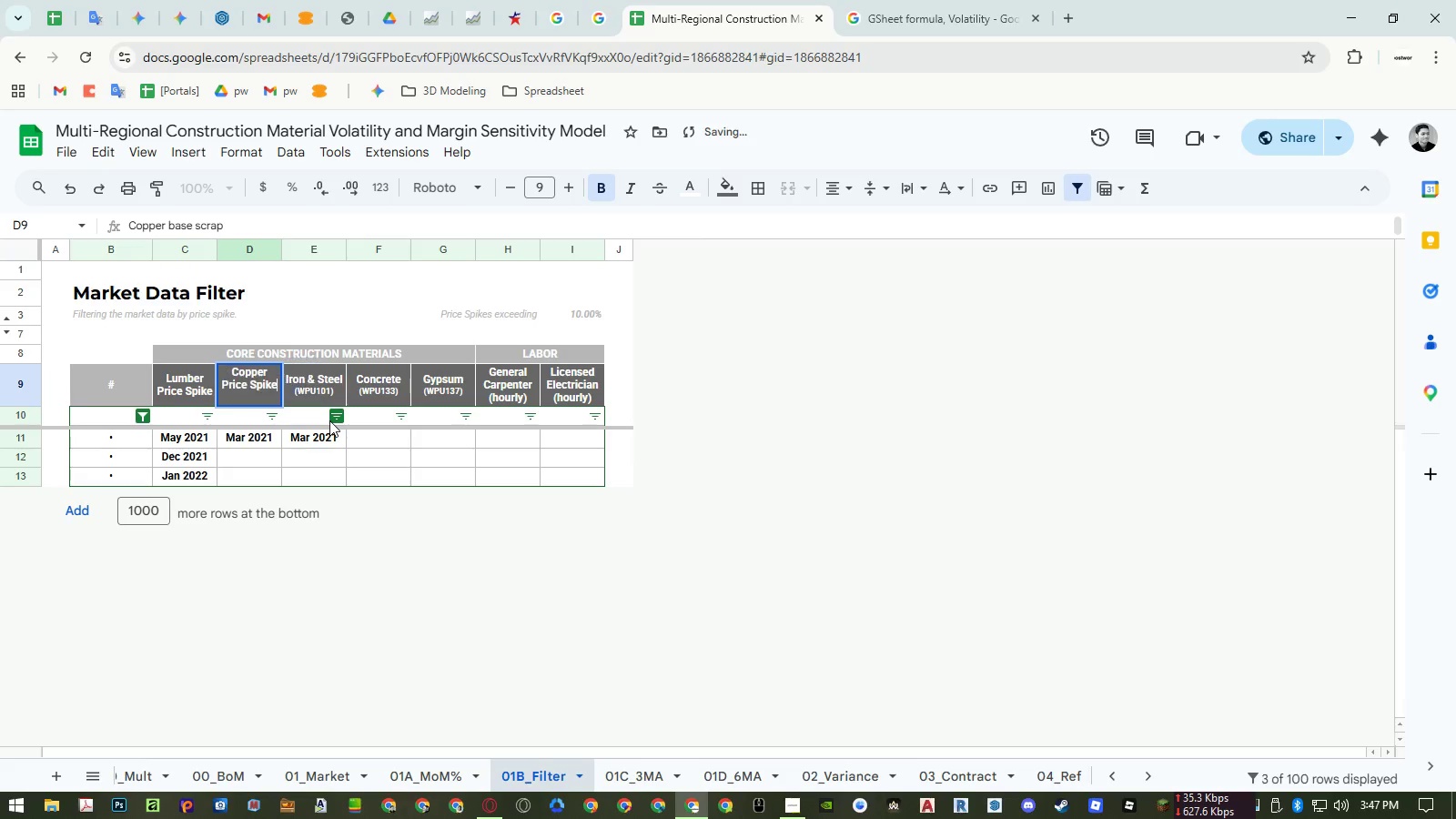 
key(Control+V)
 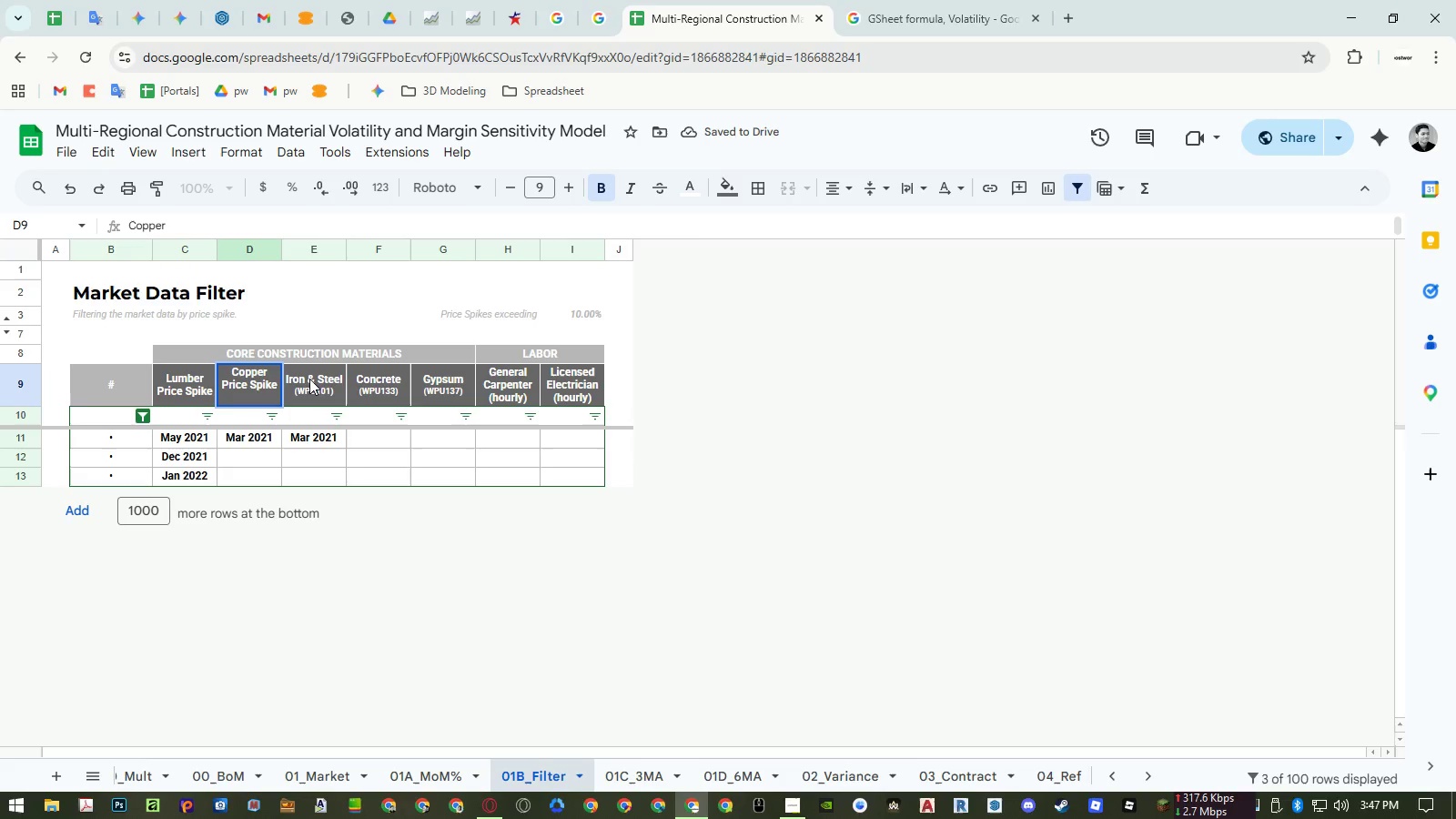 
double_click([309, 379])
 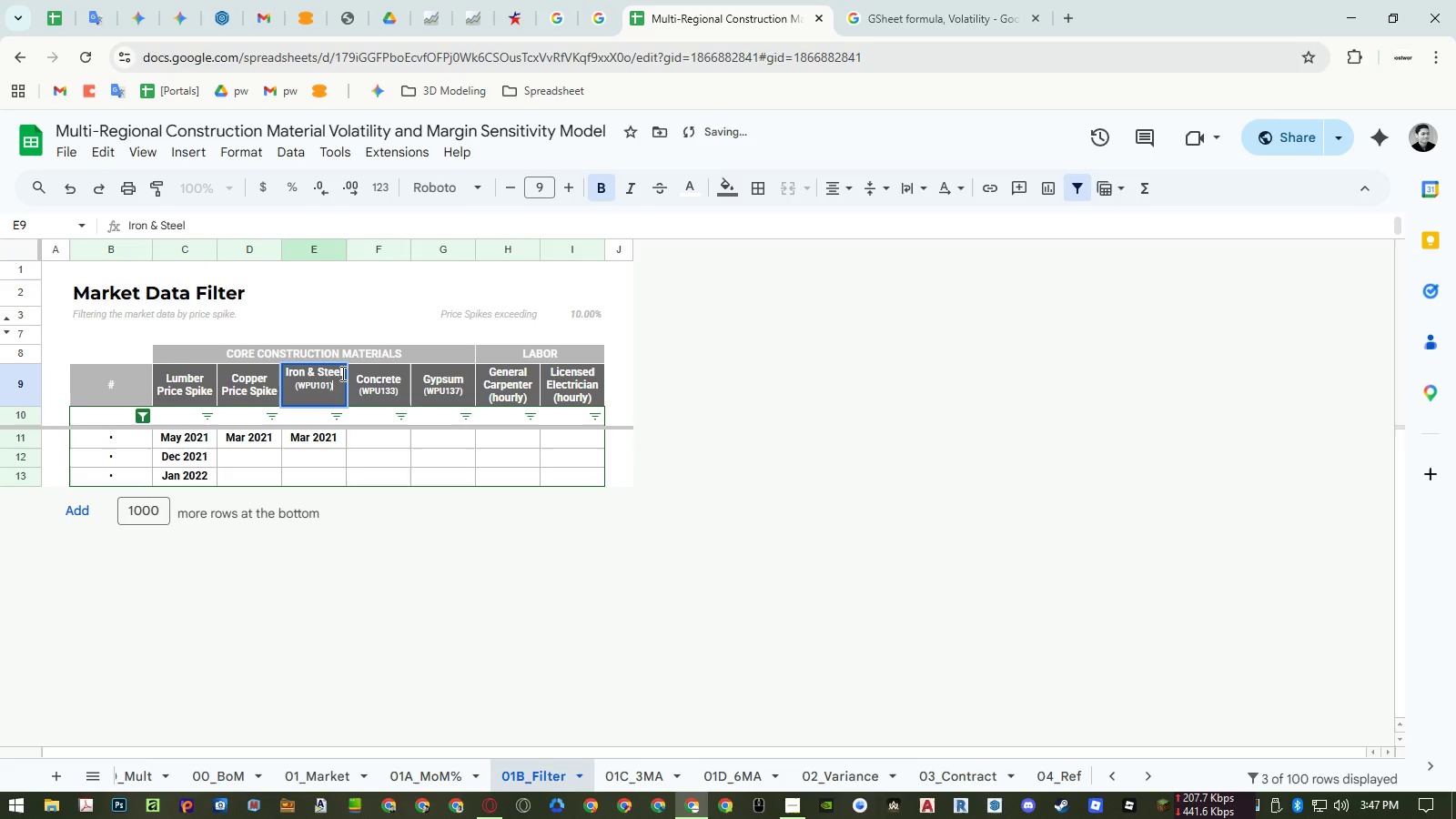 
left_click_drag(start_coordinate=[341, 373], to_coordinate=[344, 394])
 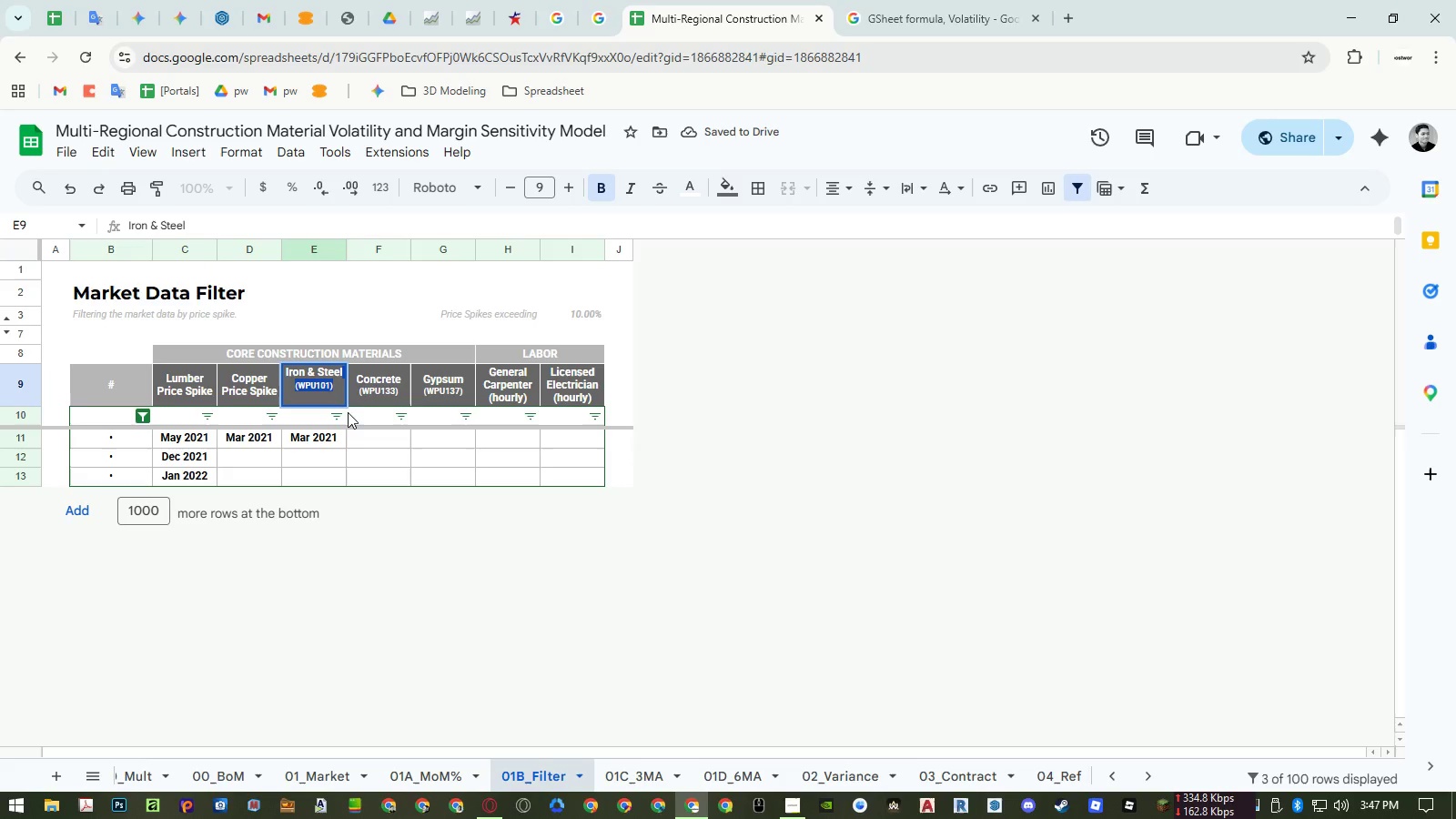 
key(Control+ControlLeft)
 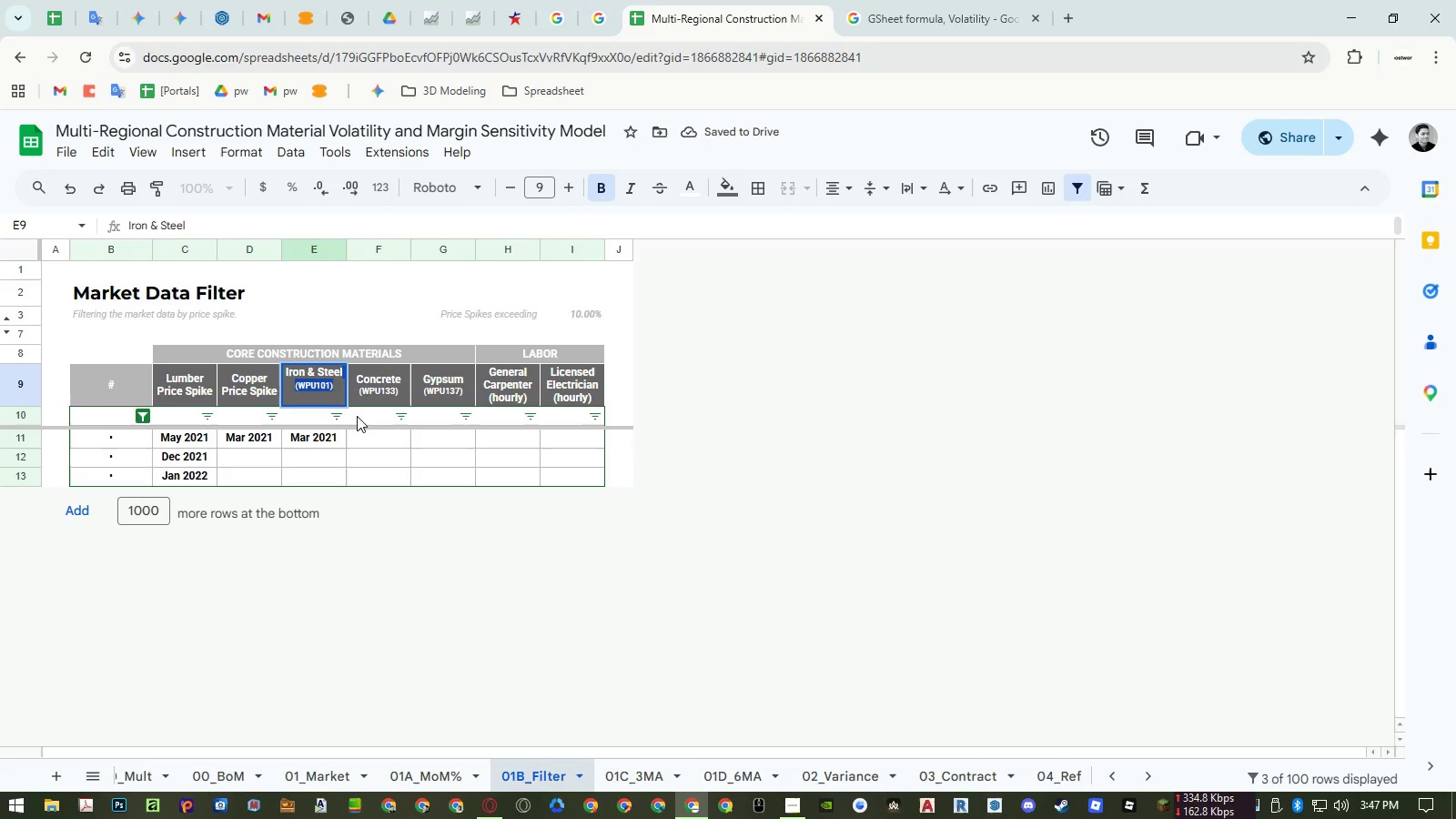 
key(Control+V)
 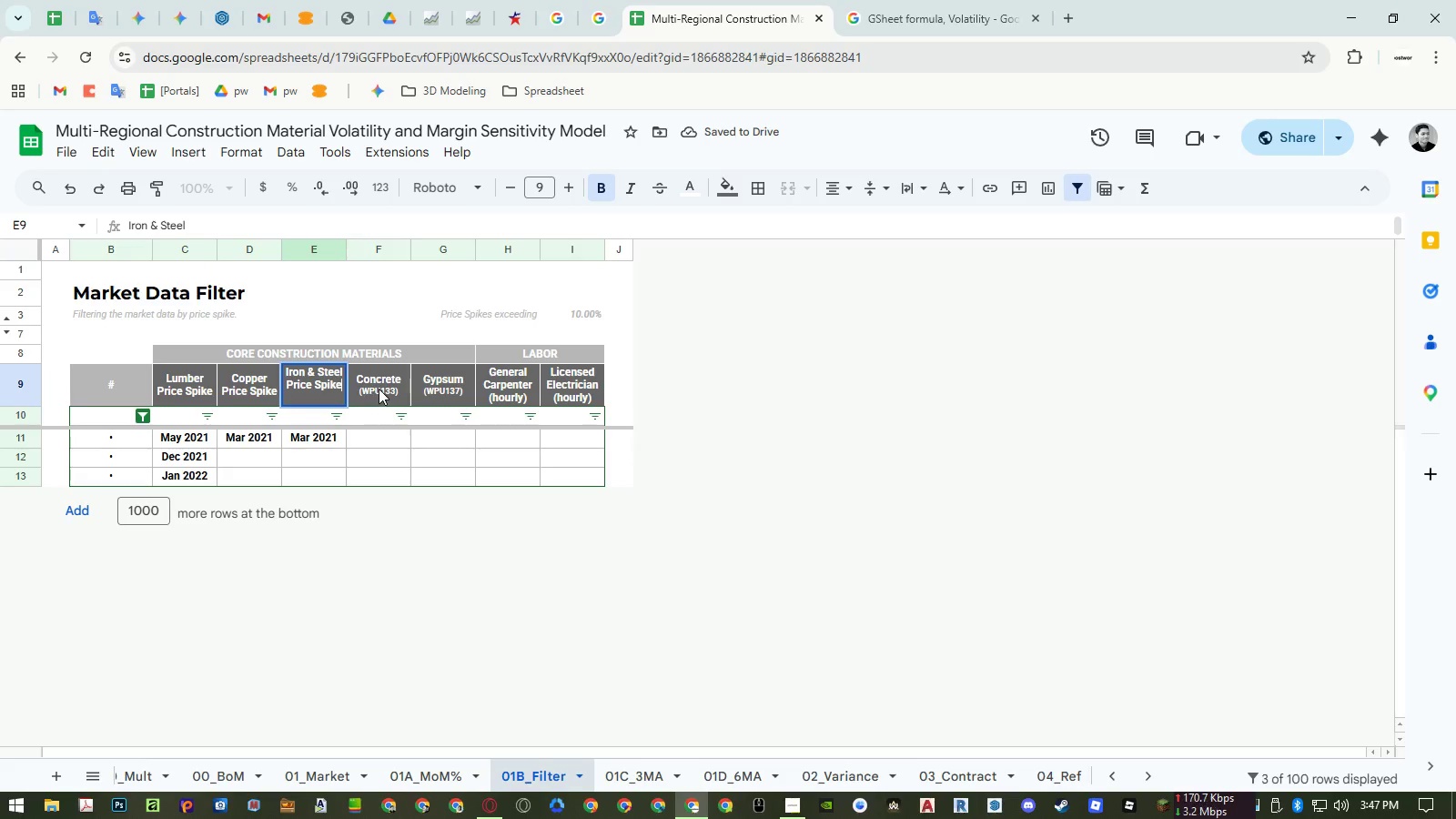 
double_click([379, 389])
 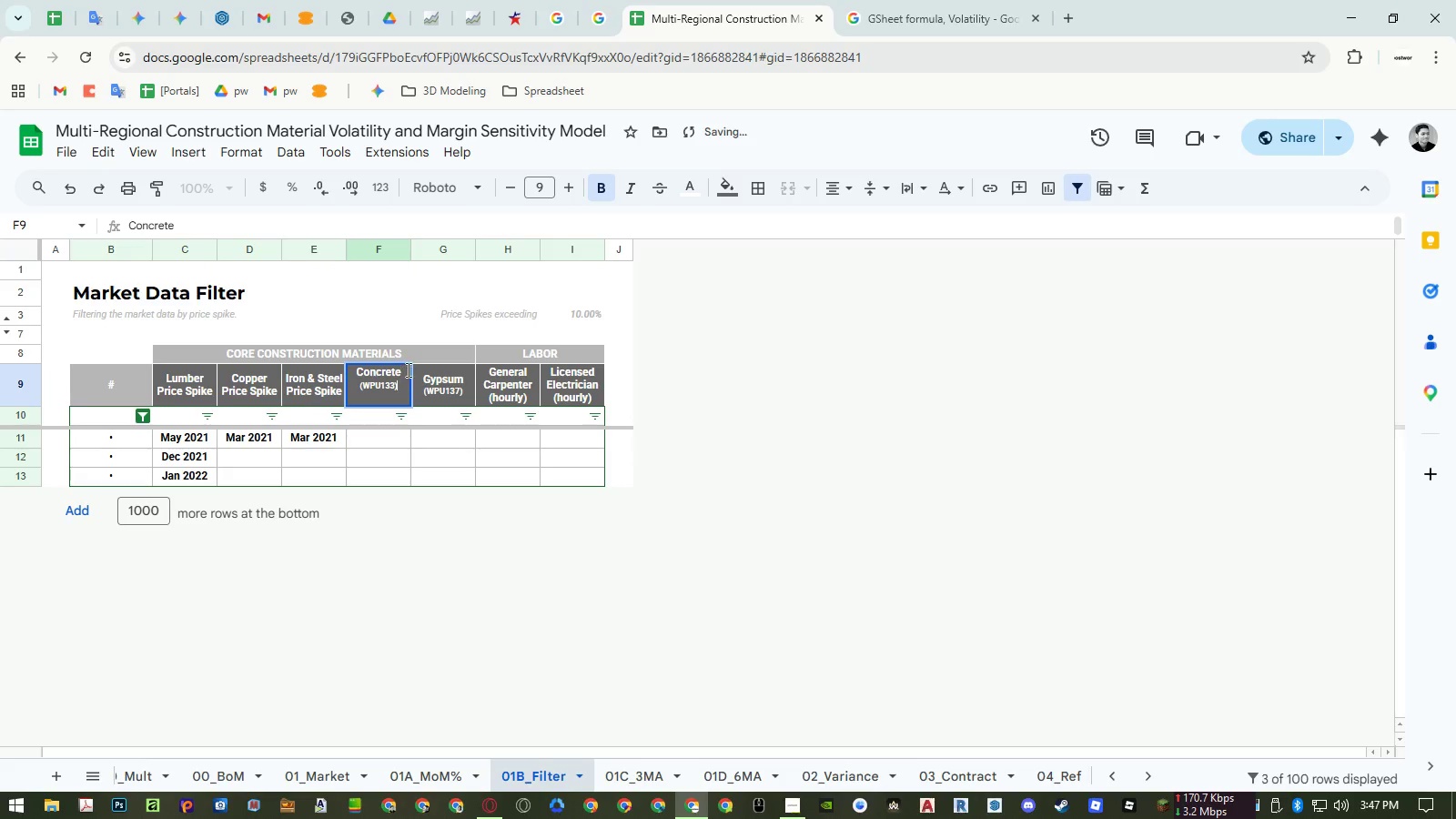 
left_click_drag(start_coordinate=[407, 369], to_coordinate=[408, 393])
 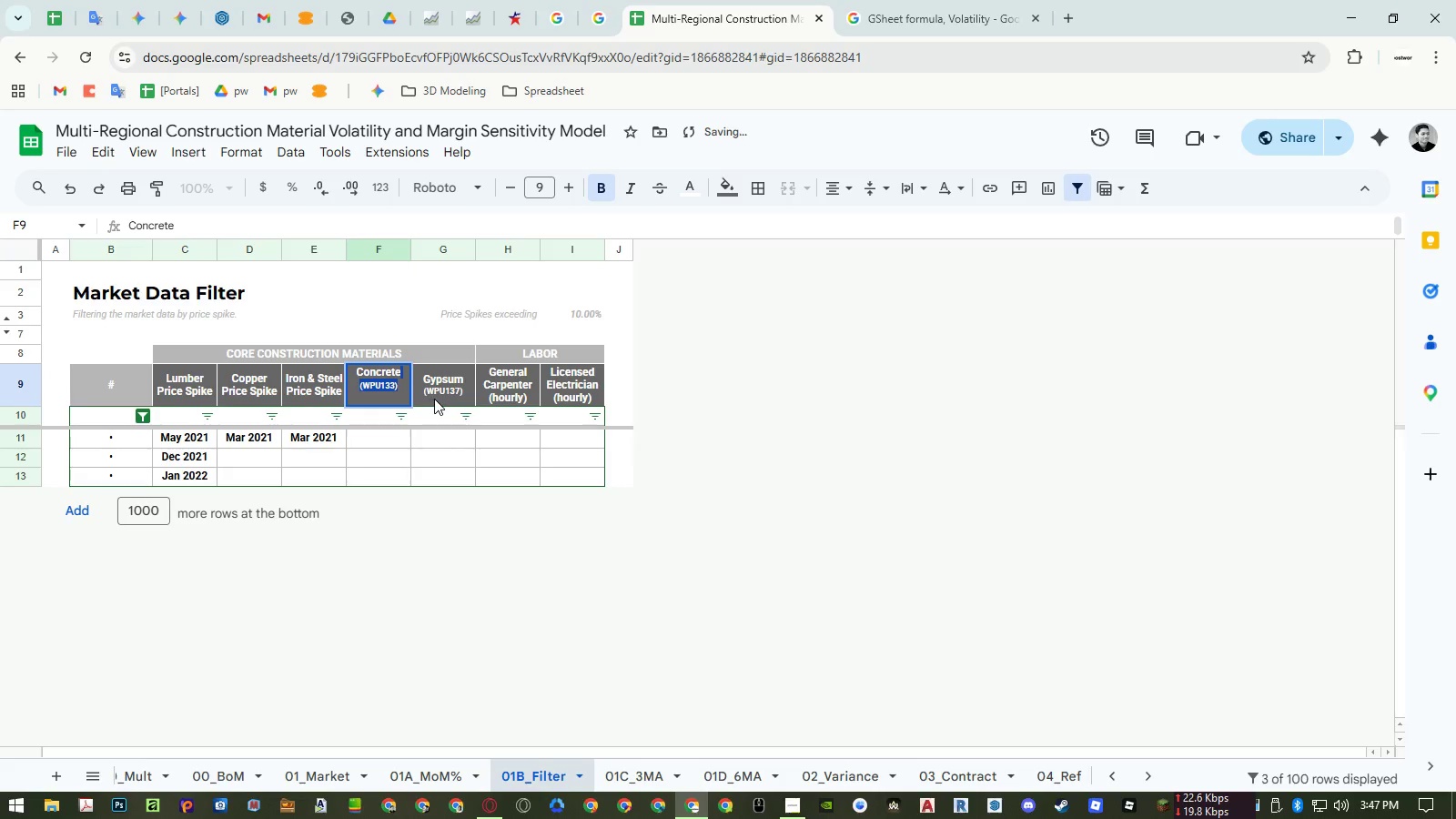 
key(Control+ControlLeft)
 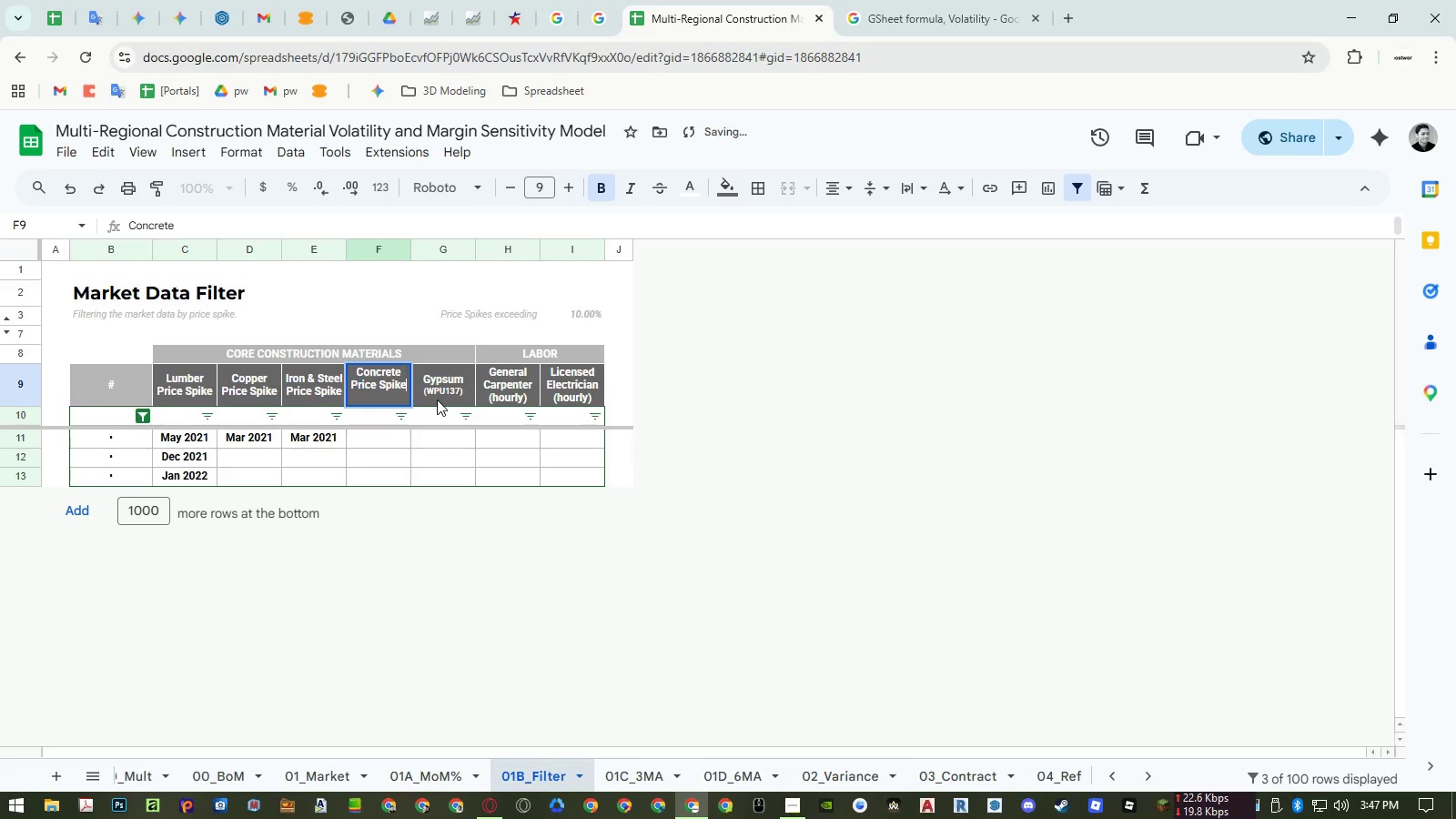 
key(Control+V)
 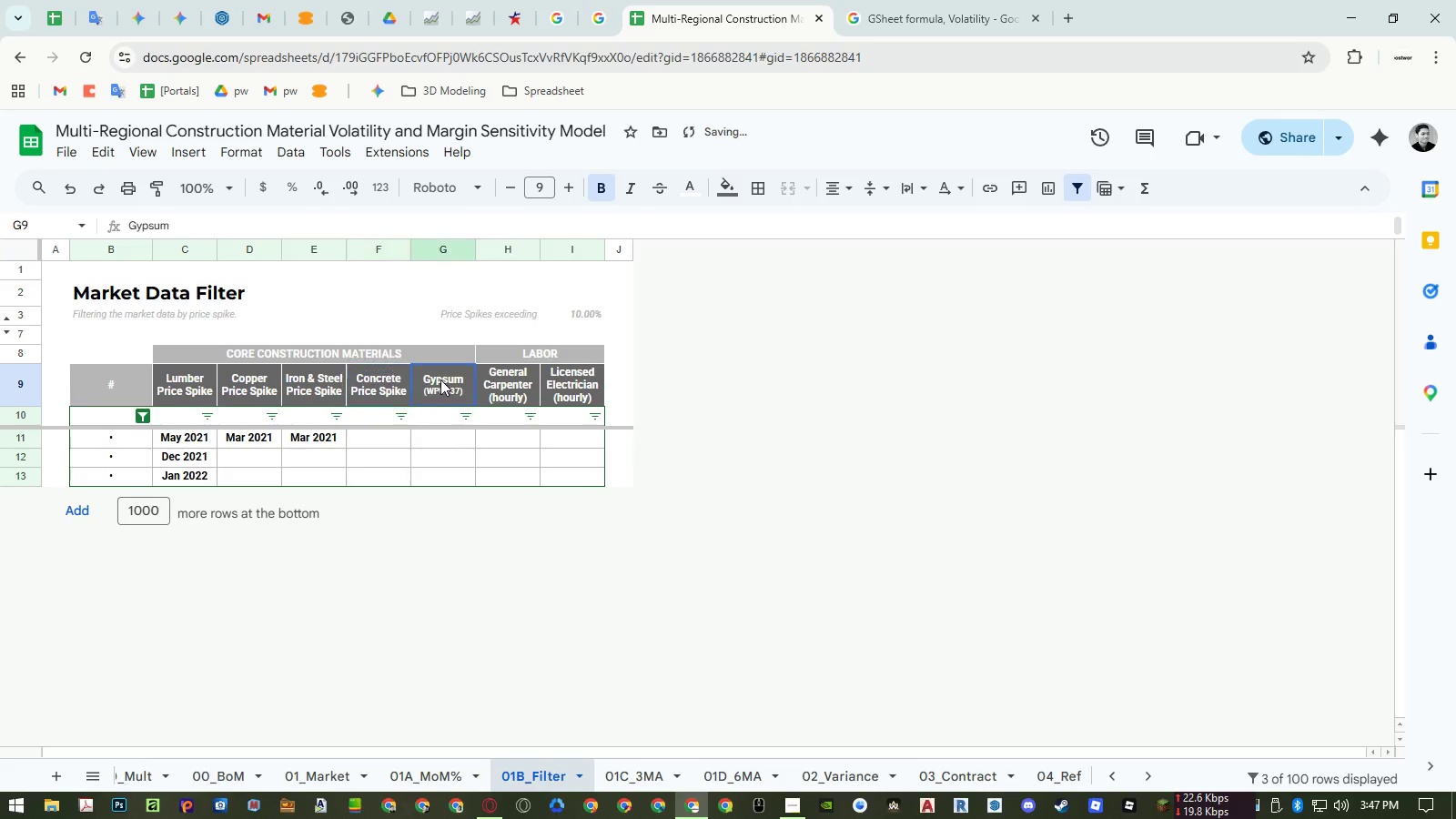 
double_click([440, 379])
 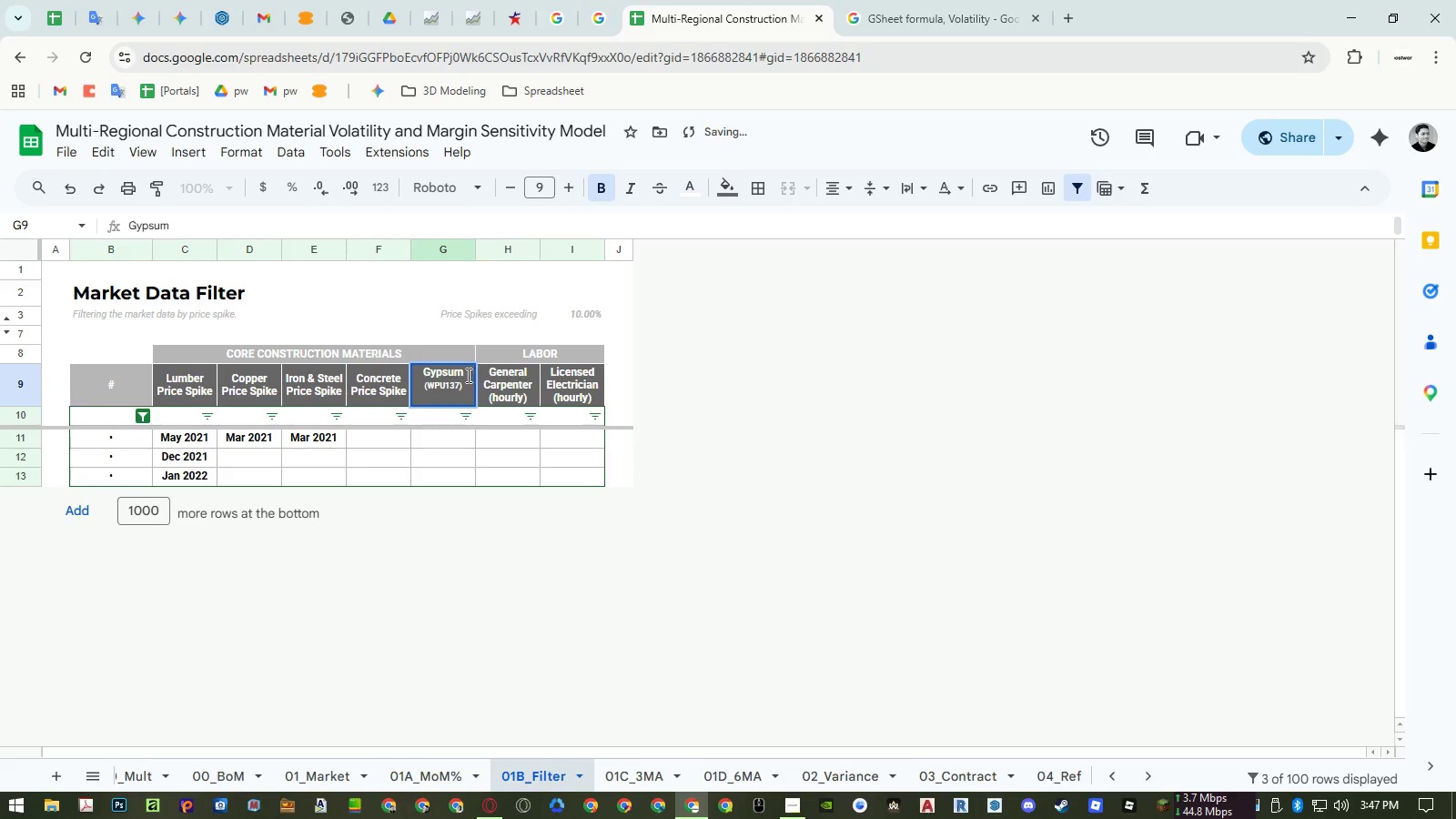 
left_click_drag(start_coordinate=[466, 374], to_coordinate=[470, 398])
 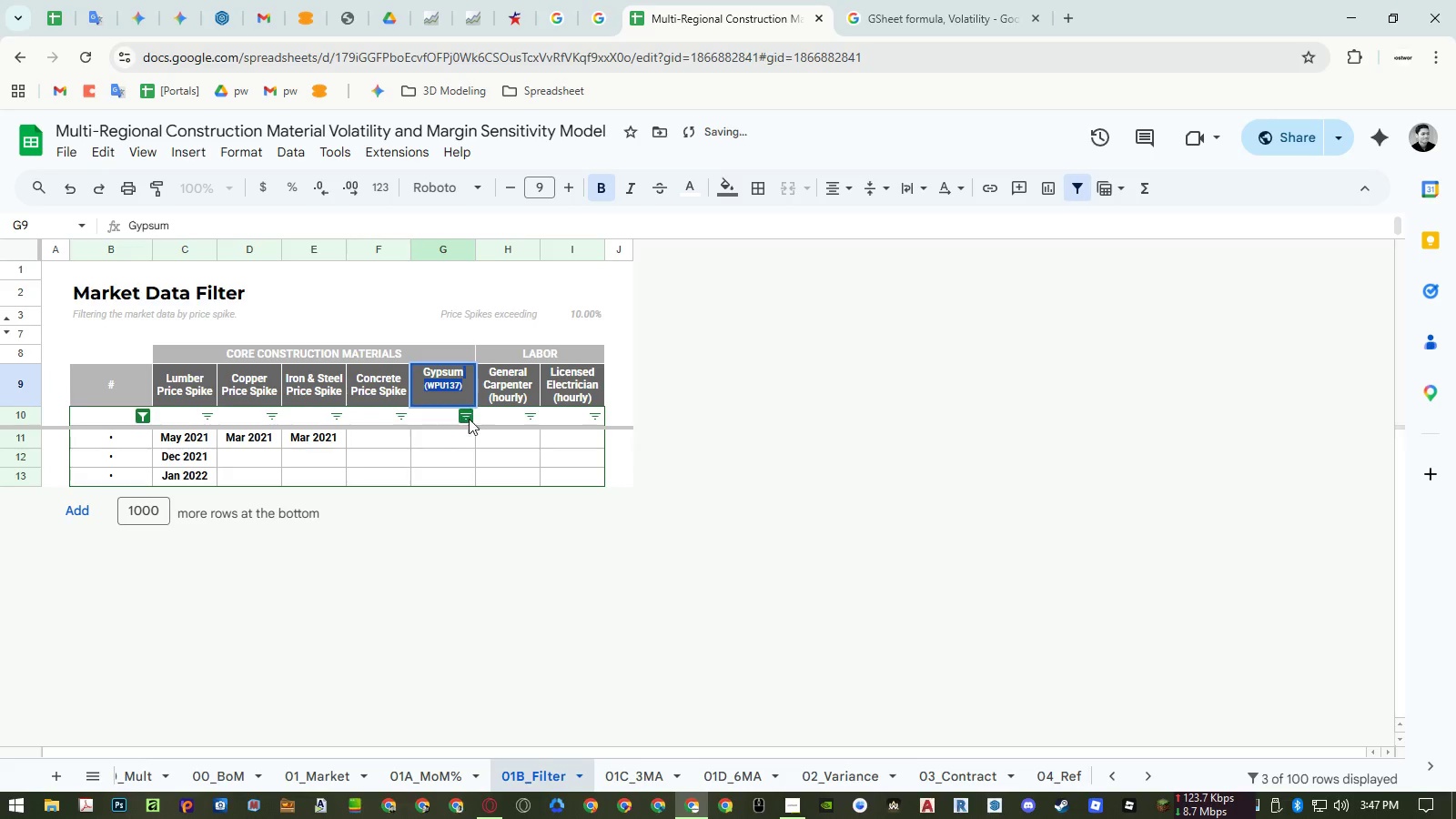 
key(Control+ControlLeft)
 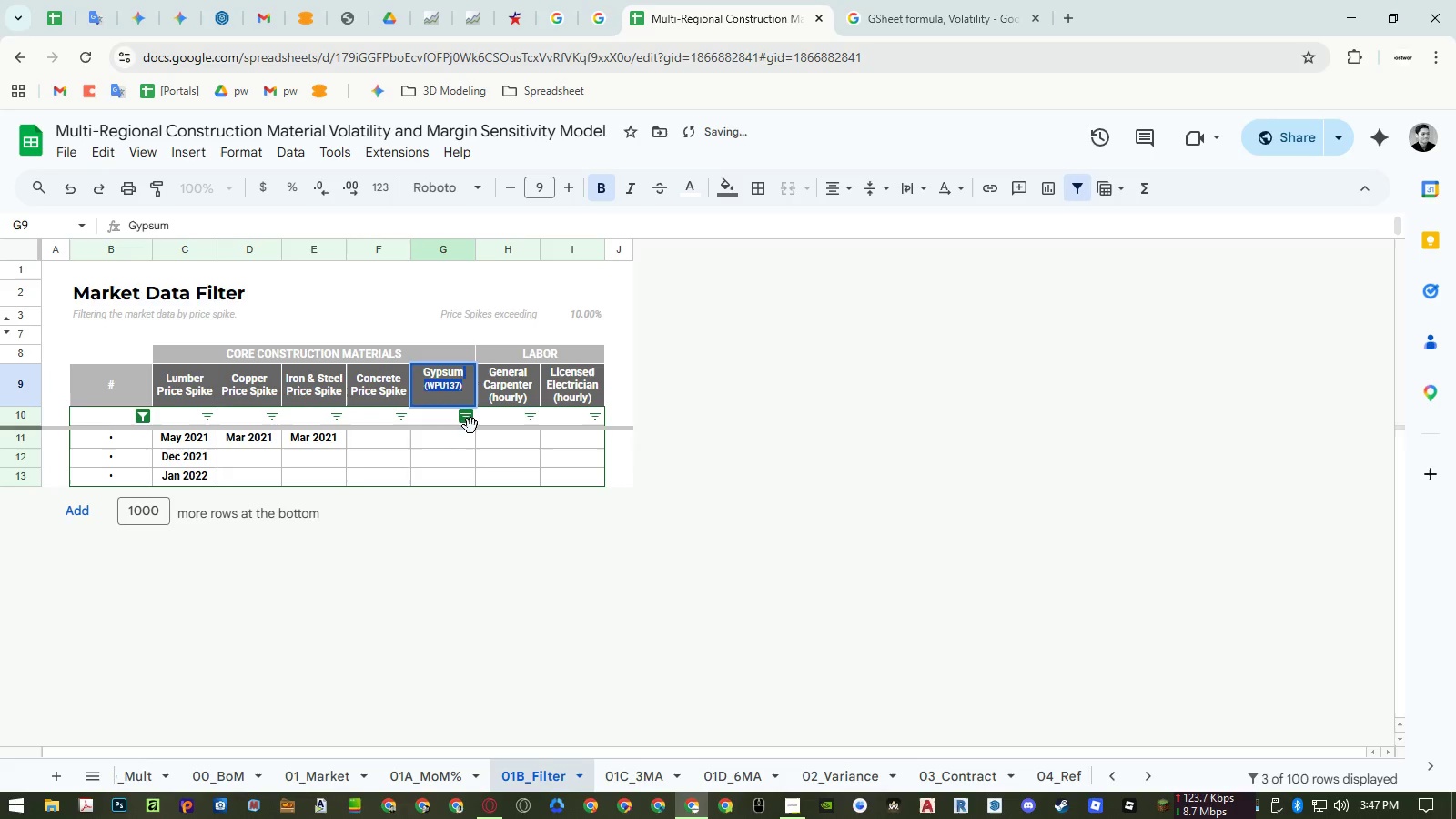 
key(Control+V)
 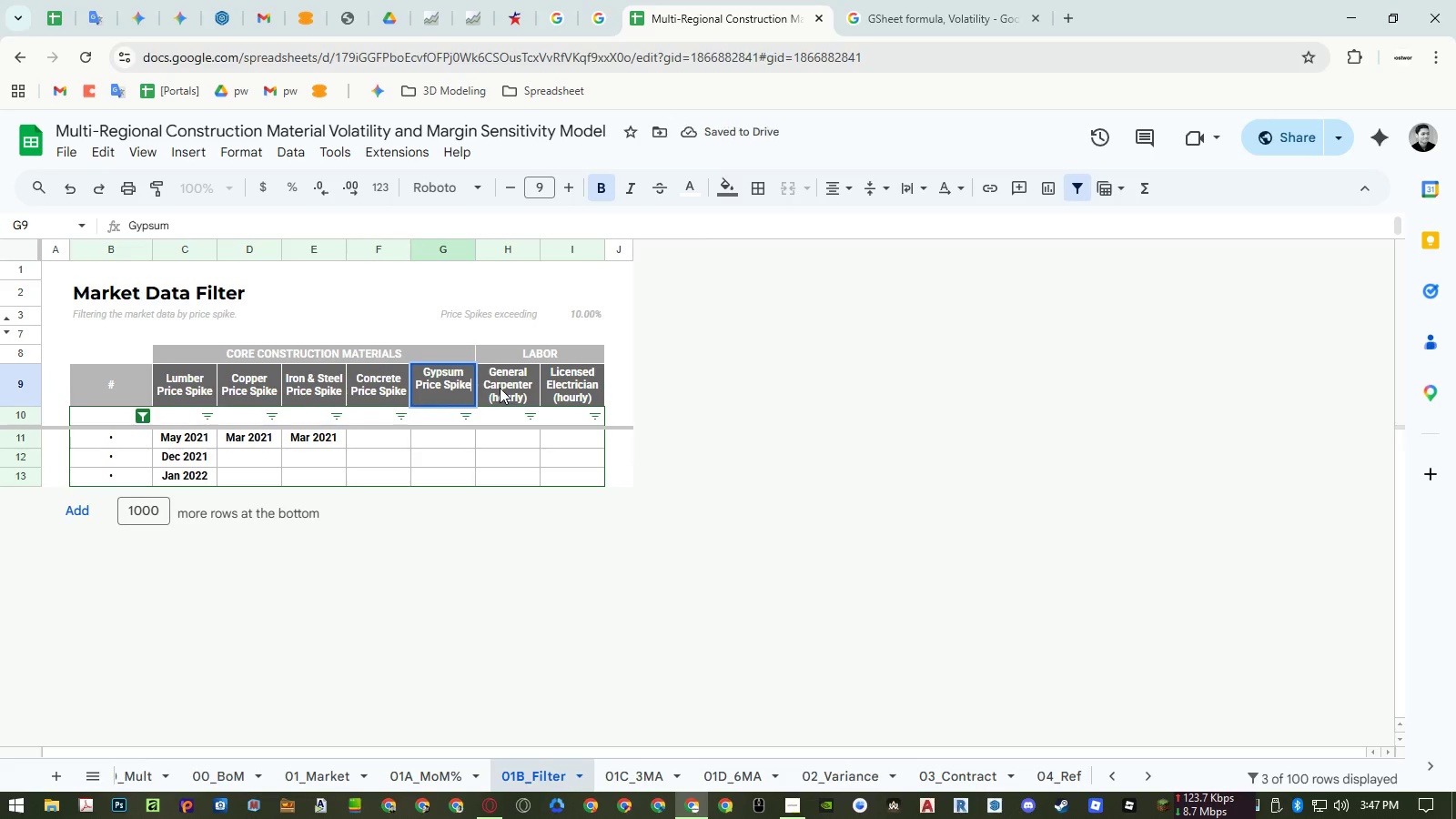 
double_click([500, 388])
 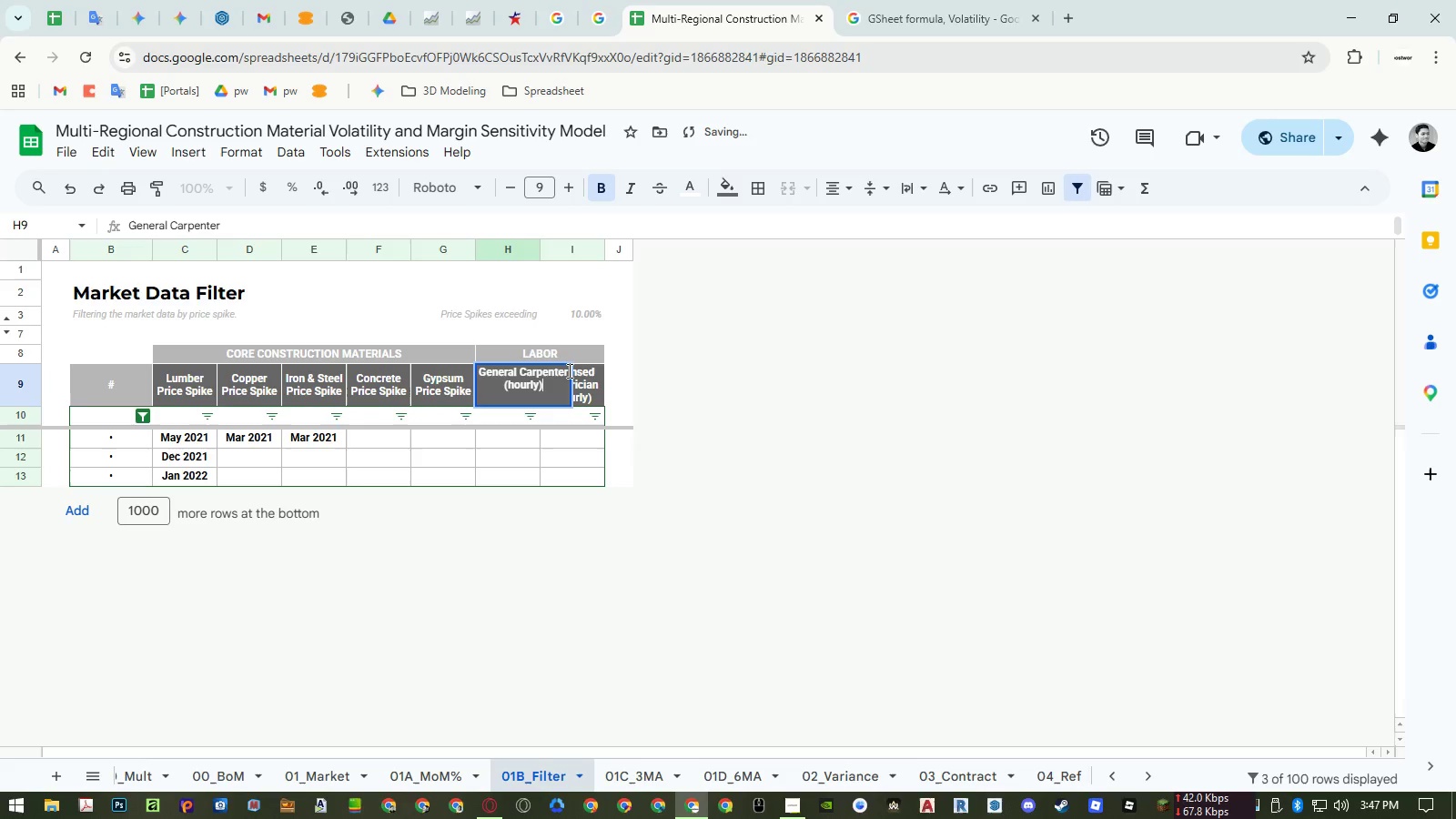 
left_click_drag(start_coordinate=[568, 370], to_coordinate=[569, 399])
 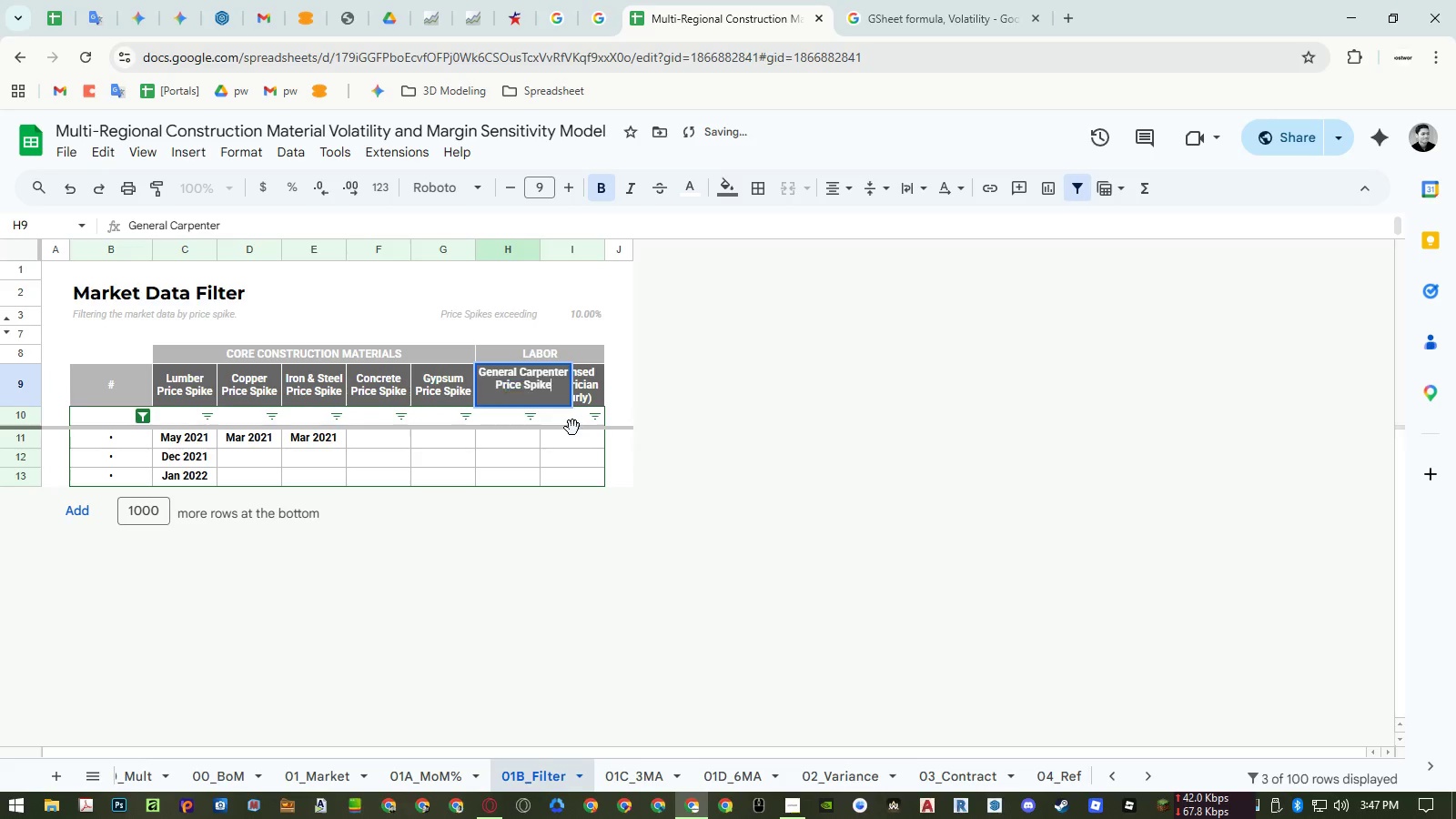 
key(Control+ControlLeft)
 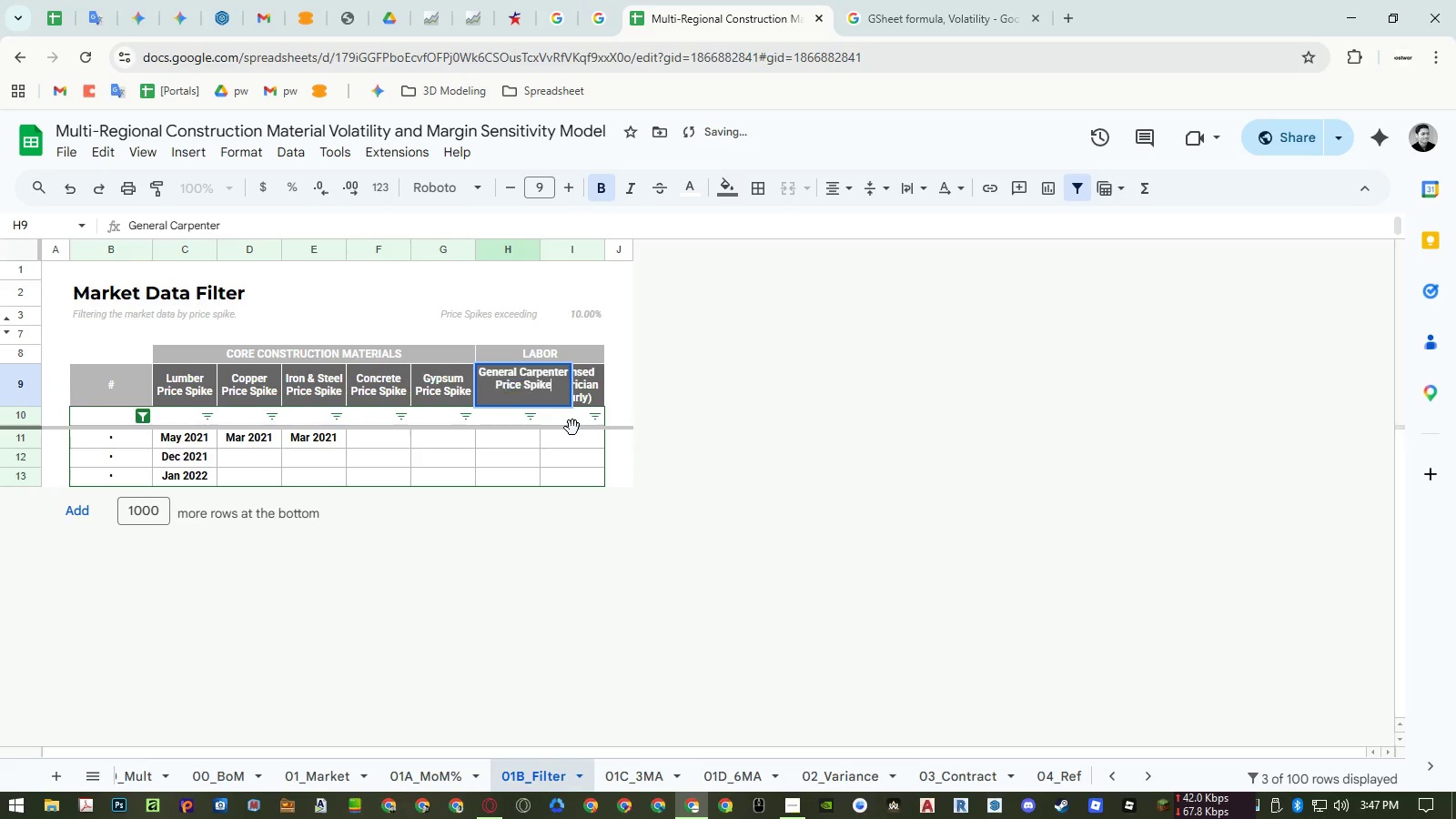 
key(Control+V)
 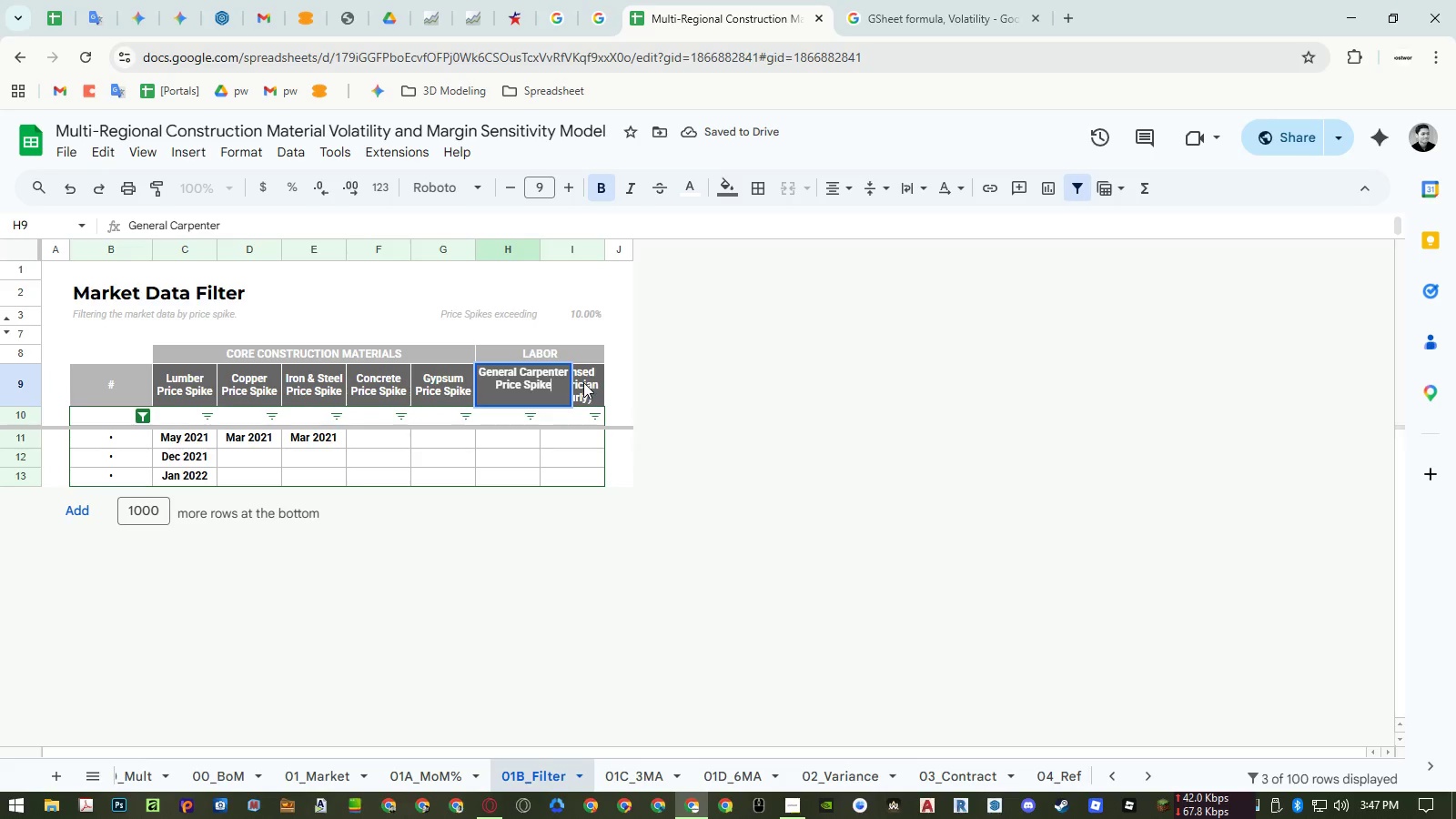 
double_click([583, 382])
 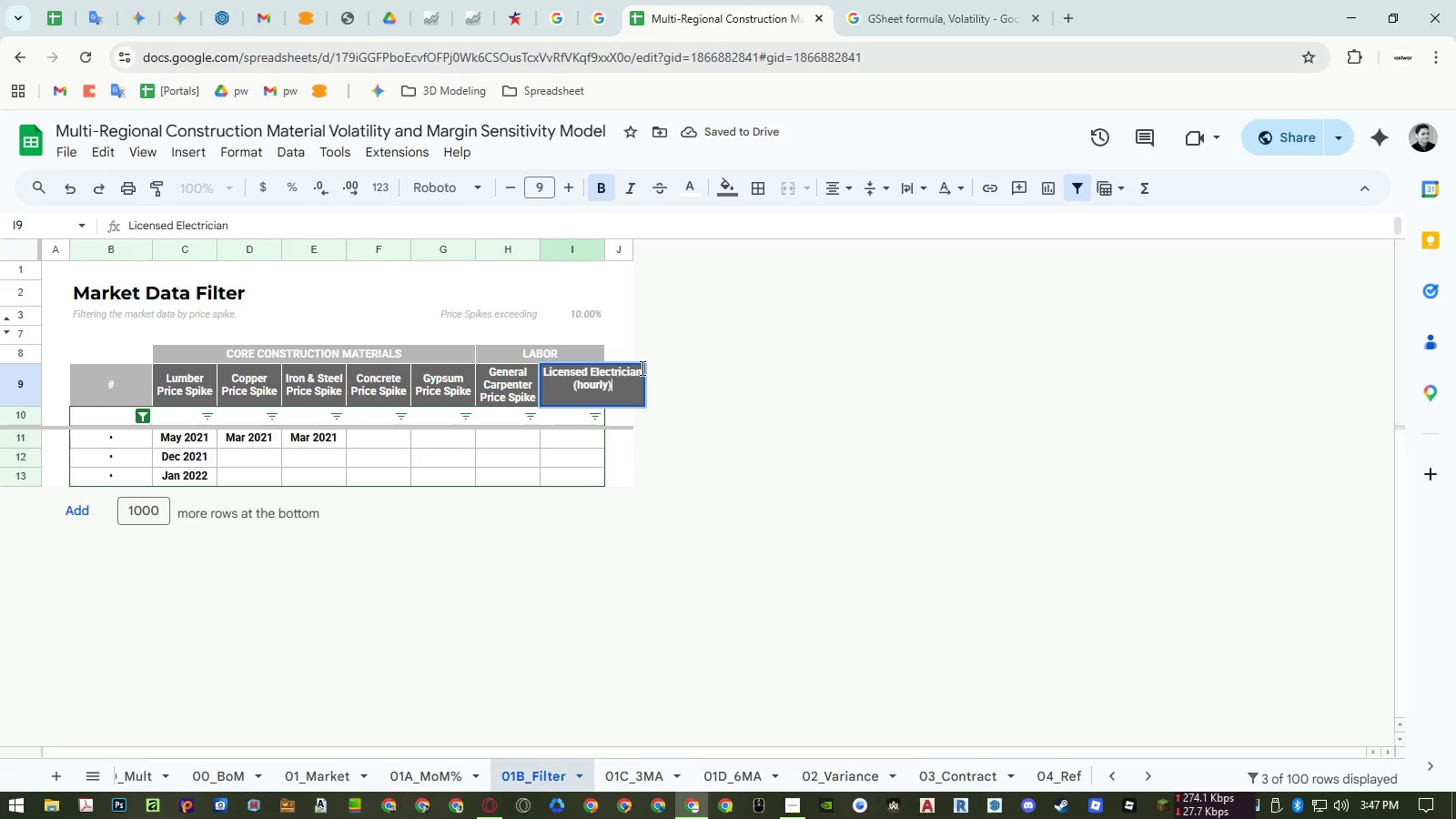 
left_click_drag(start_coordinate=[642, 368], to_coordinate=[640, 399])
 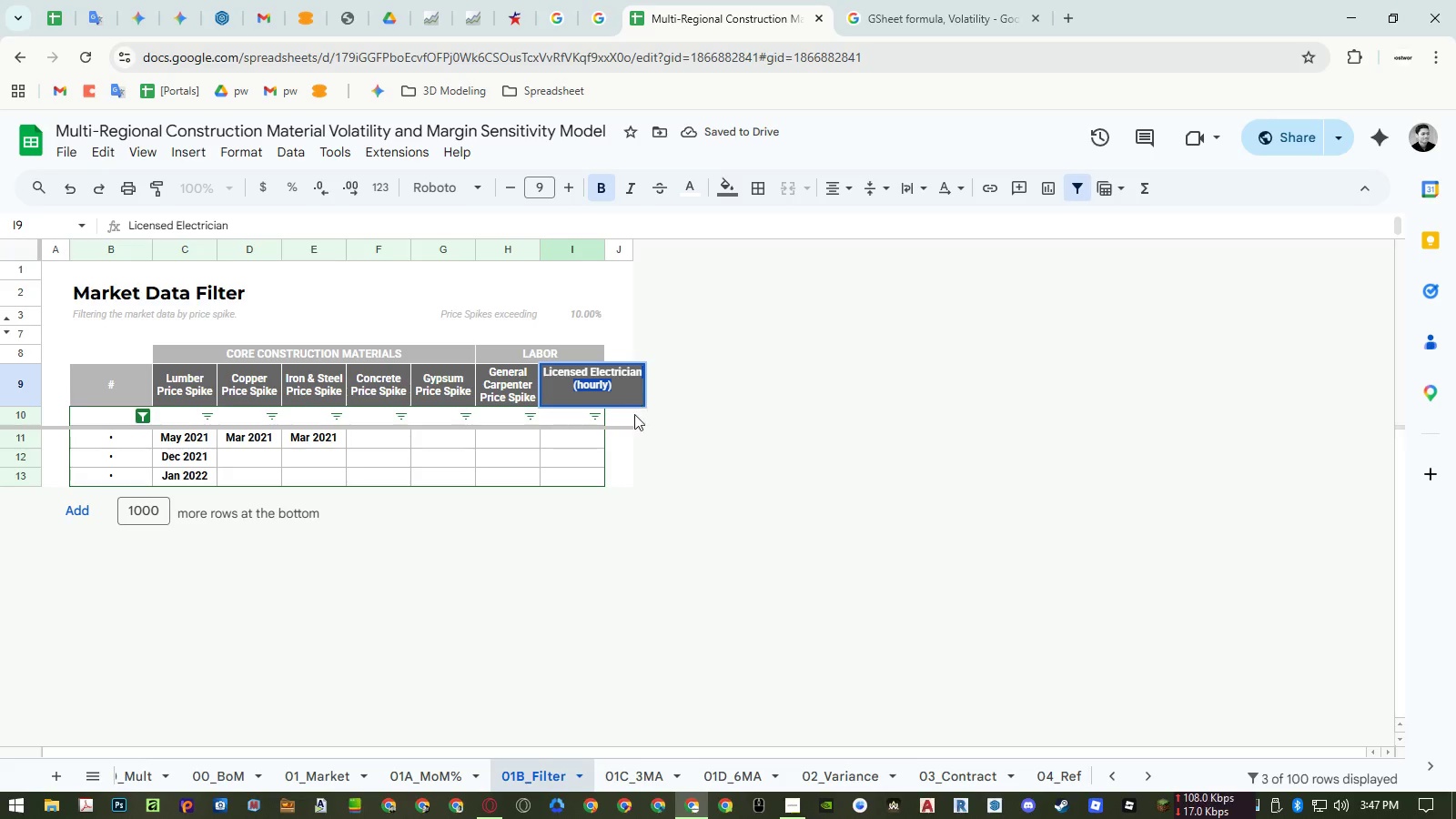 
key(Control+ControlLeft)
 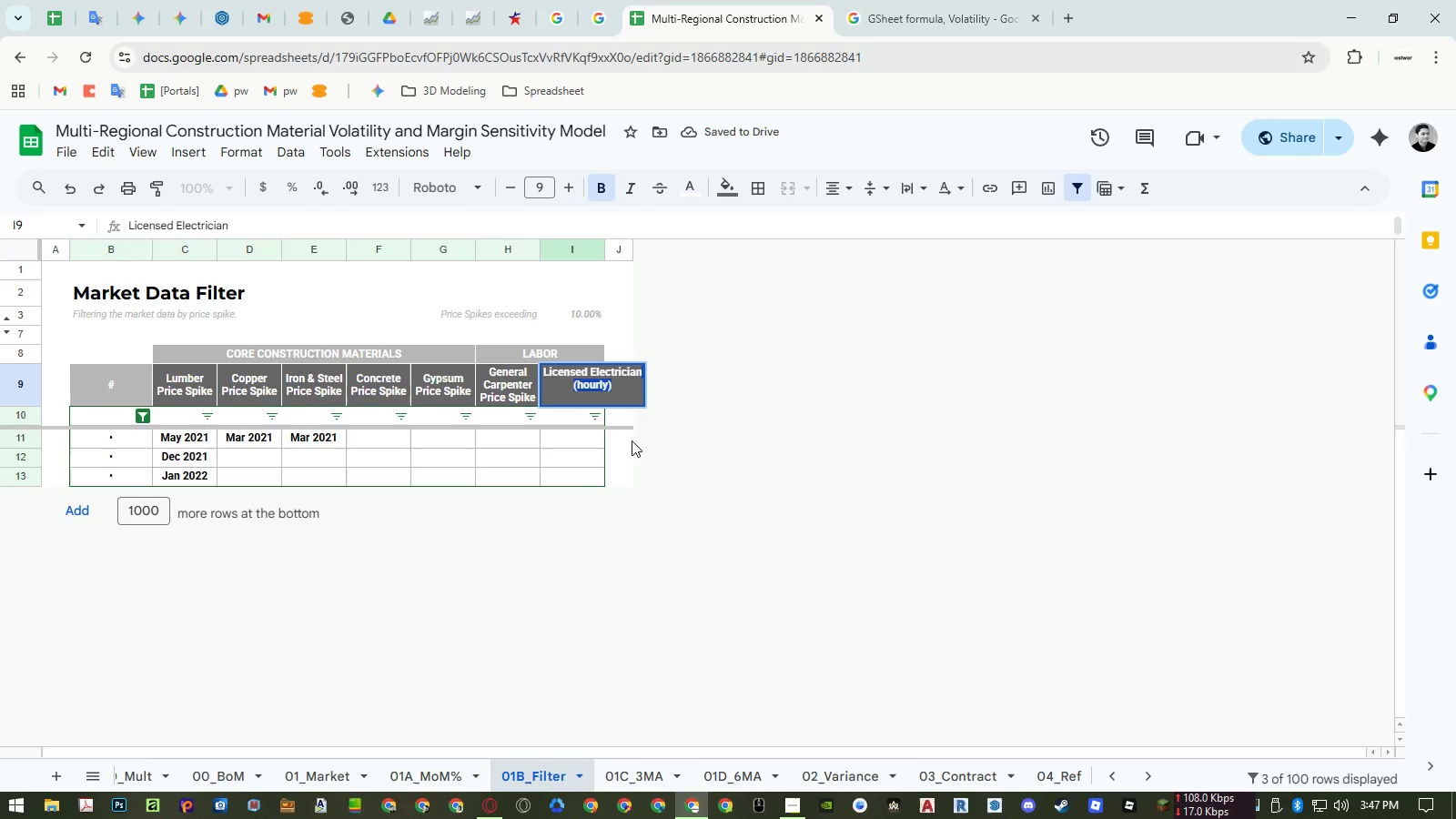 
key(Control+V)
 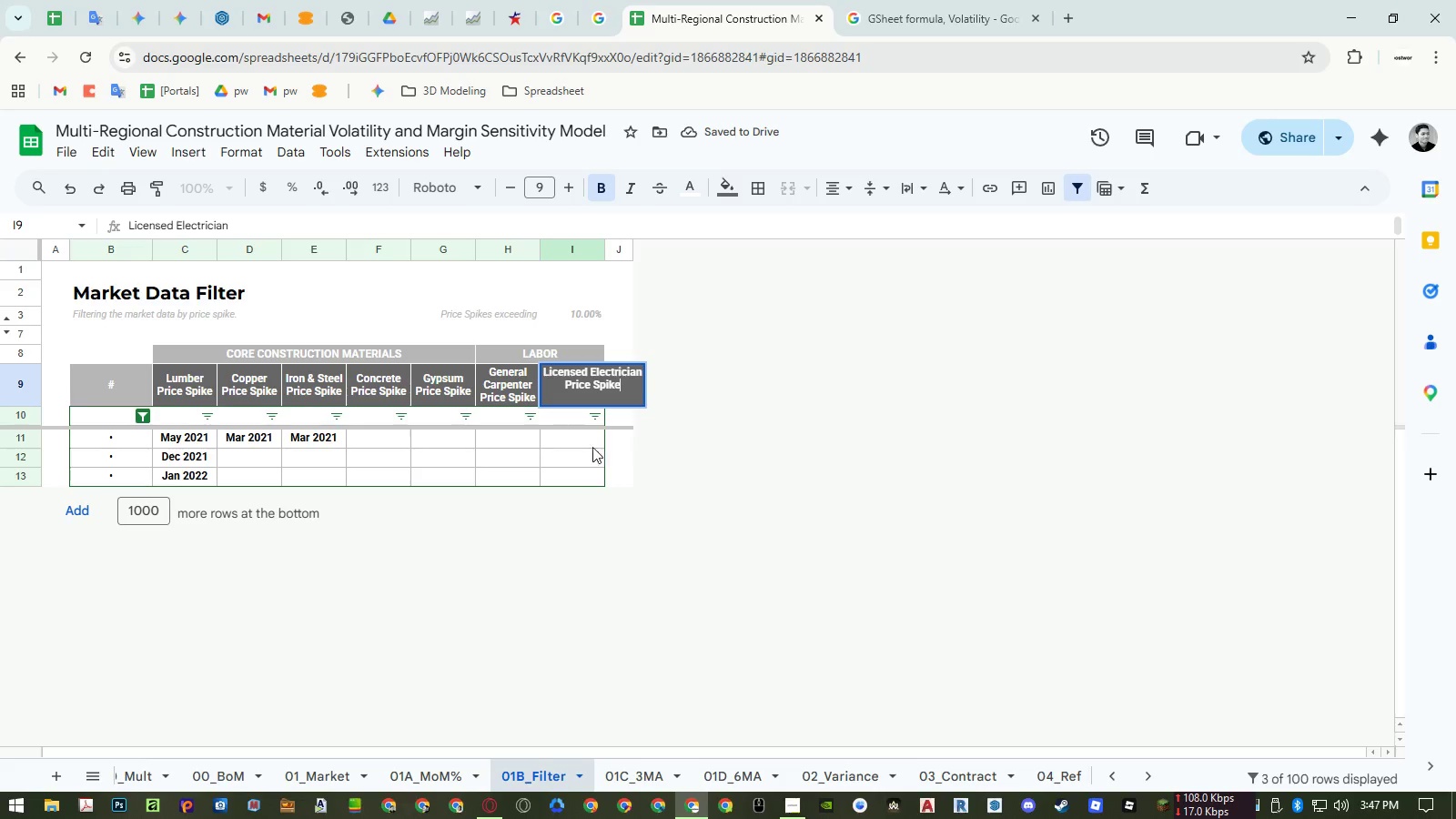 
left_click([585, 450])
 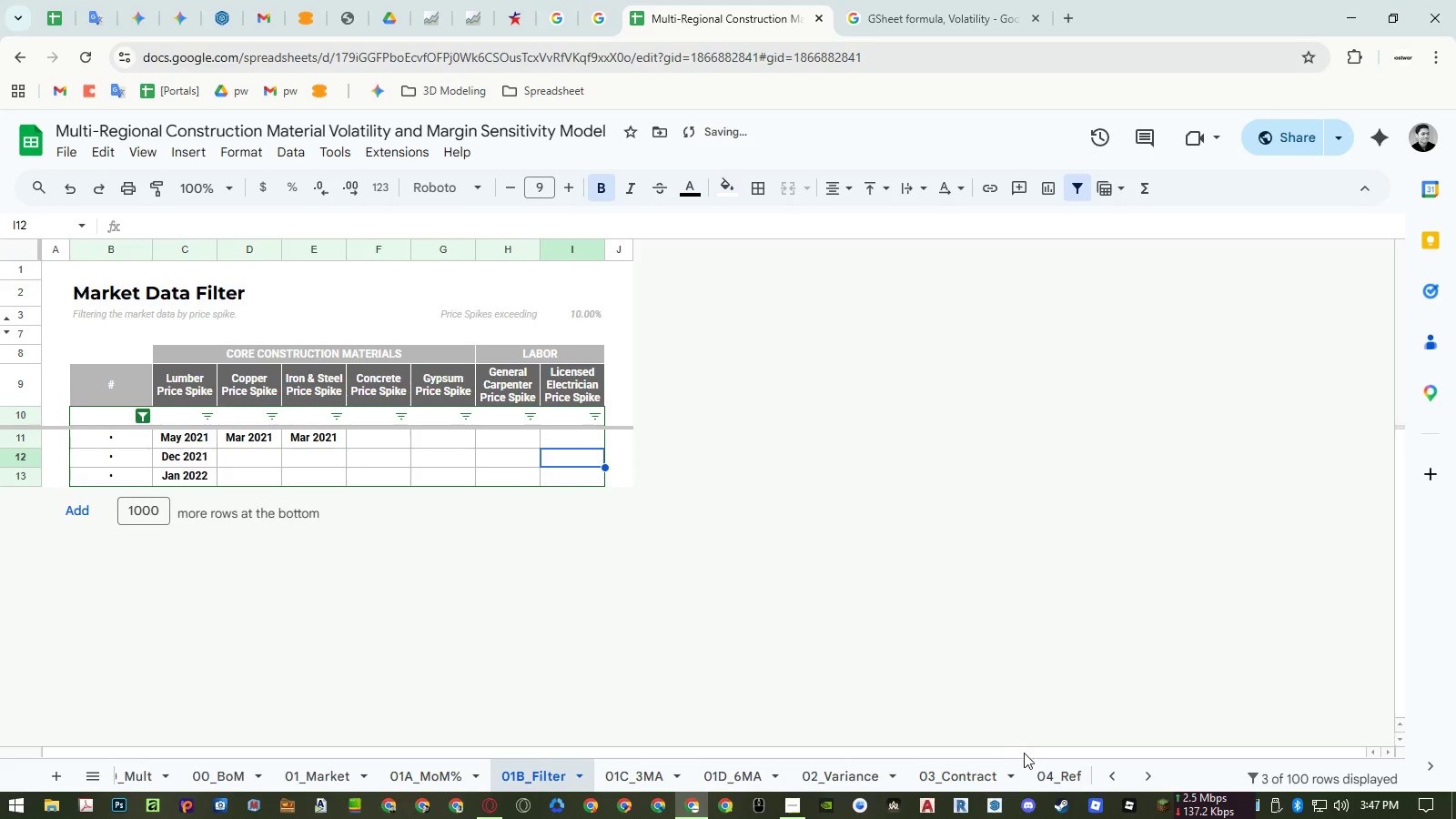 
left_click([1137, 769])
 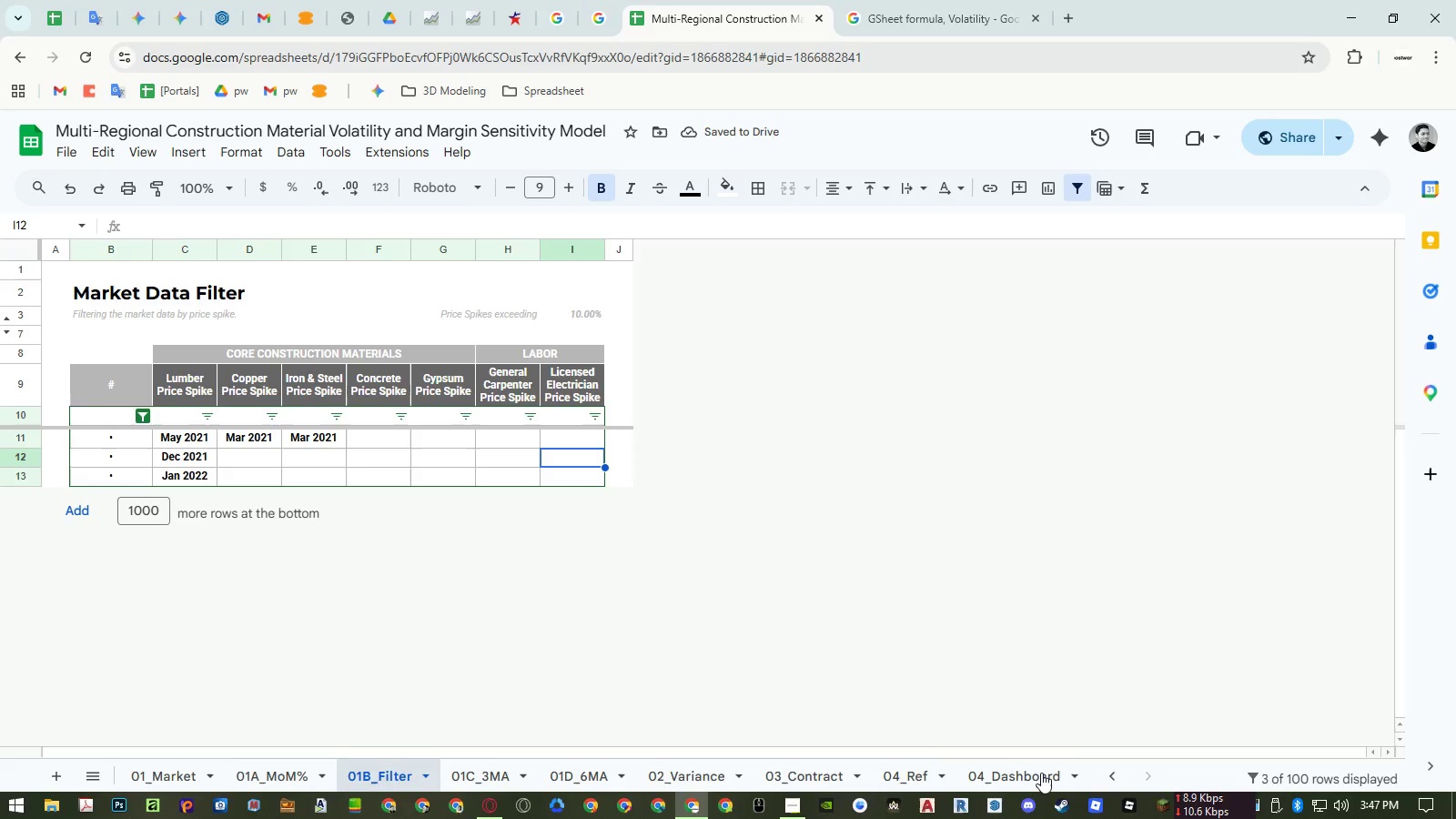 
left_click([1041, 773])
 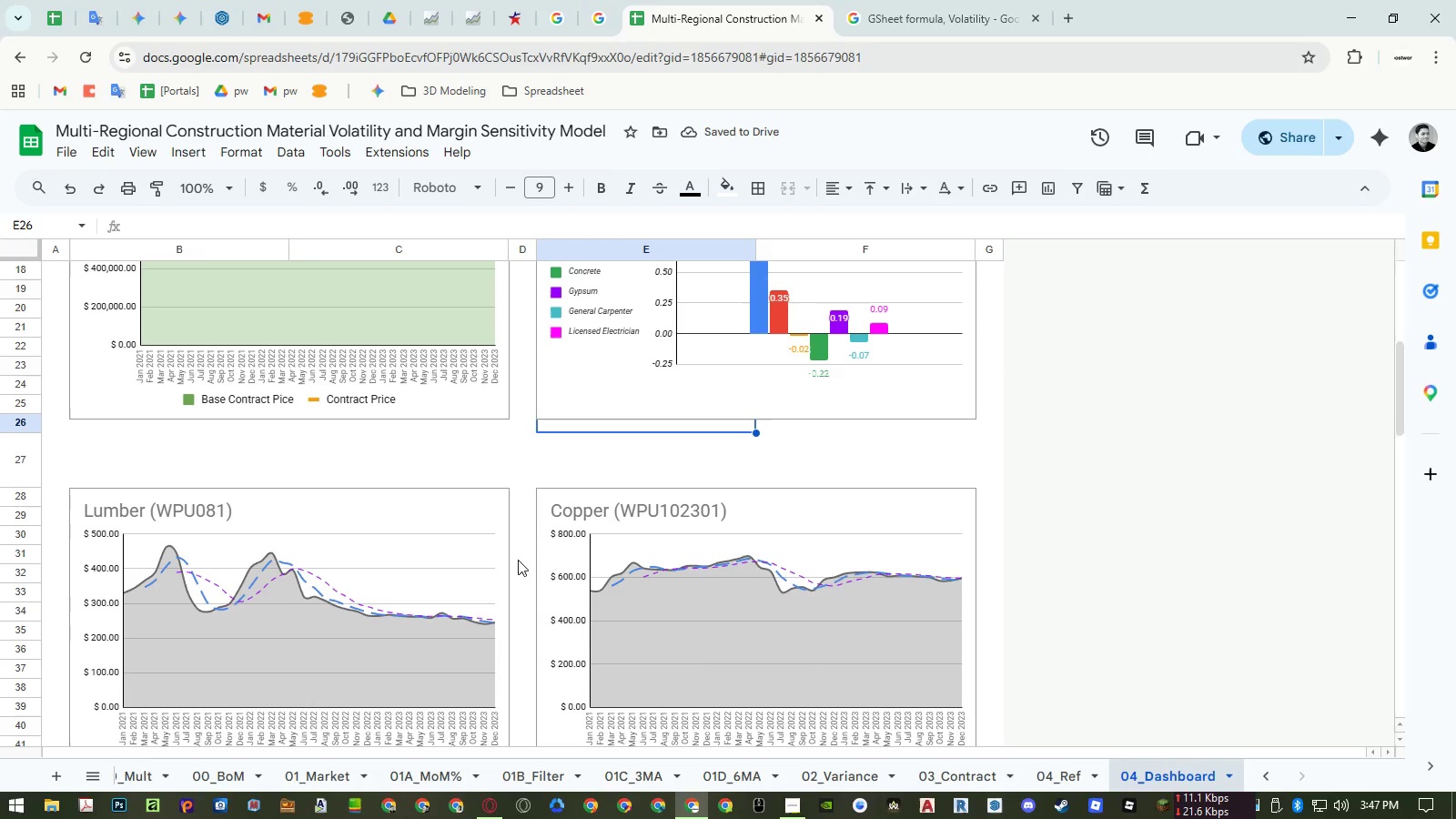 
left_click([424, 536])
 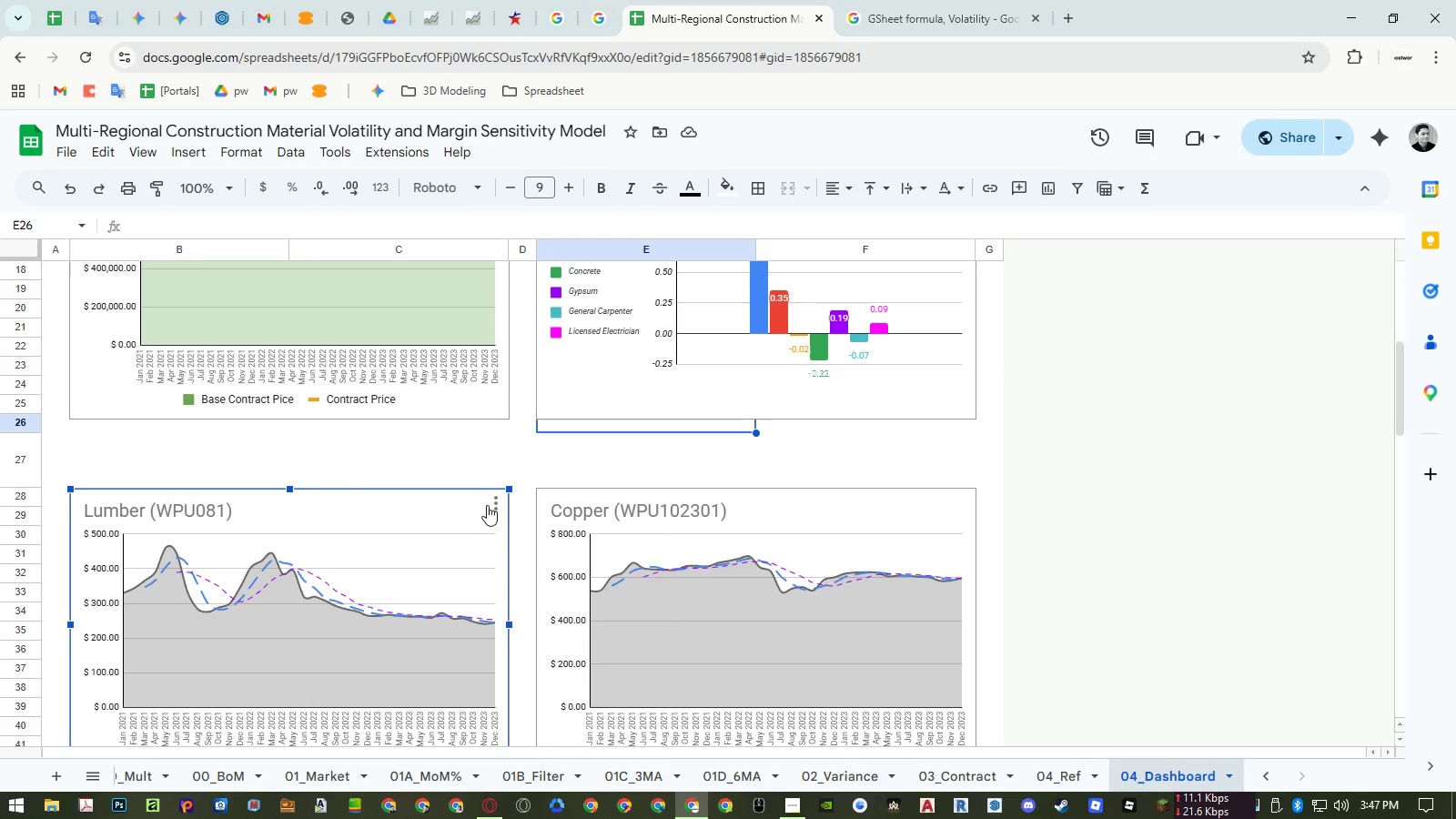 
double_click([528, 521])
 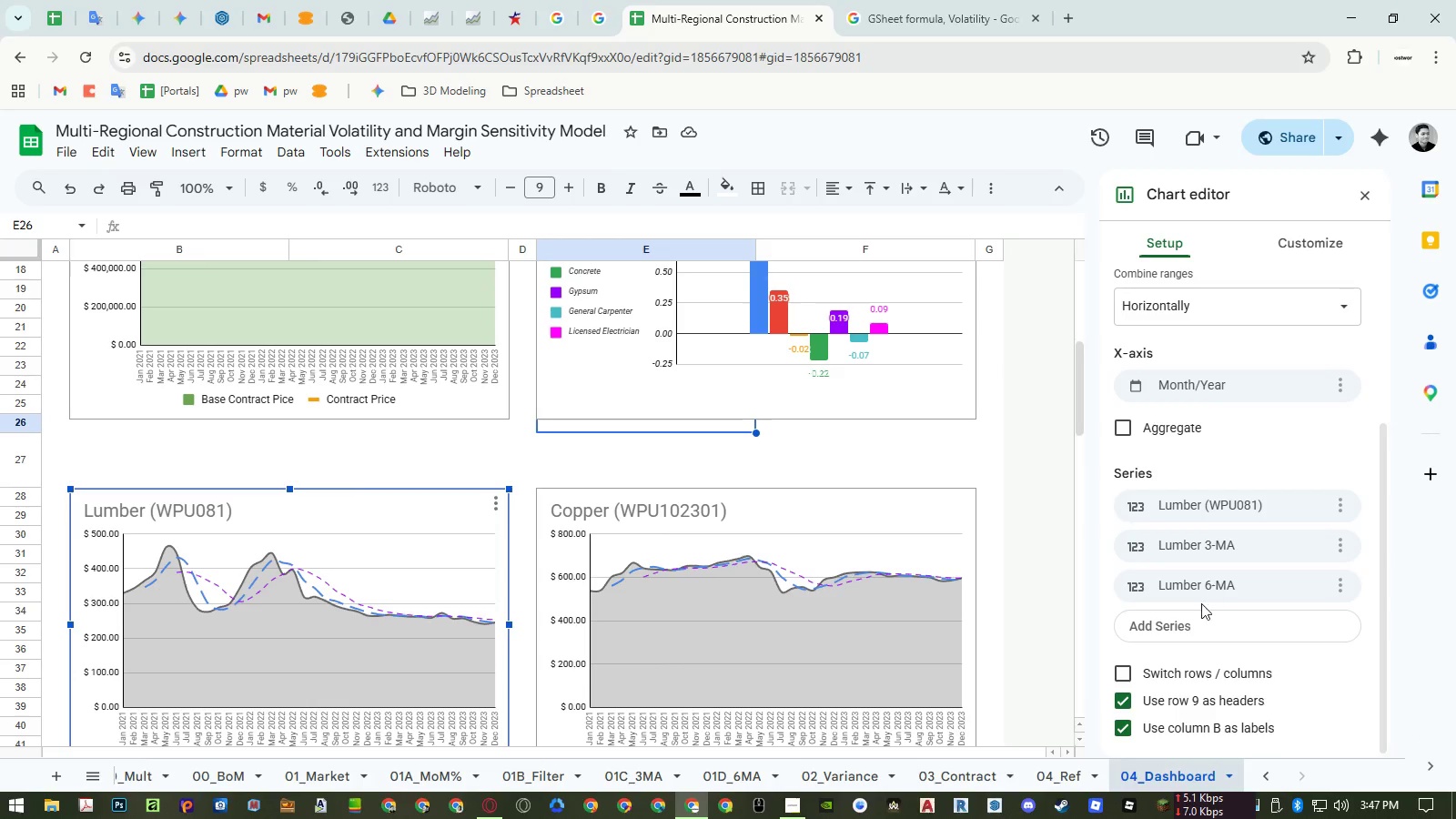 
left_click([1194, 626])
 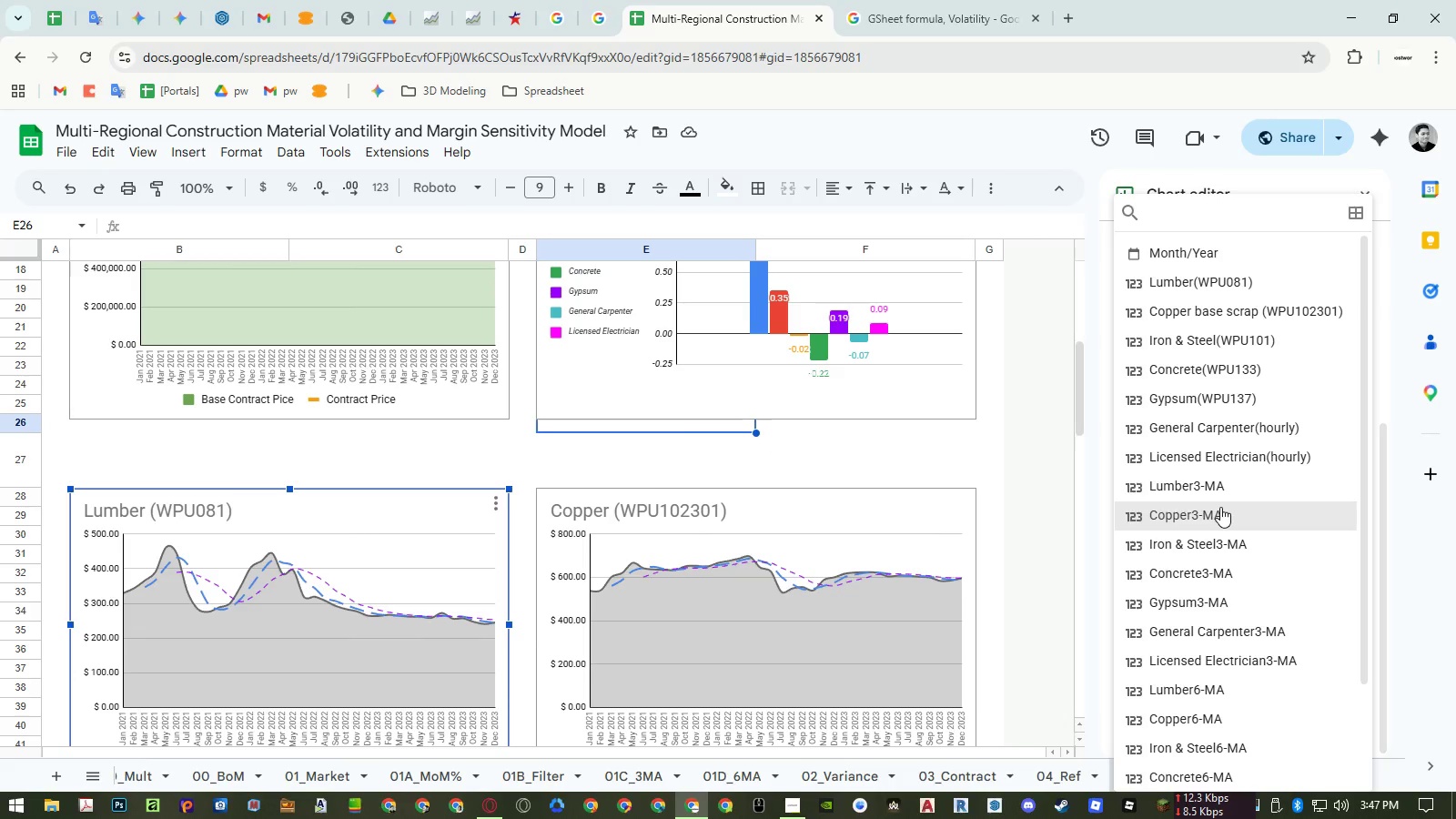 
scroll: coordinate [1220, 507], scroll_direction: down, amount: 5.0
 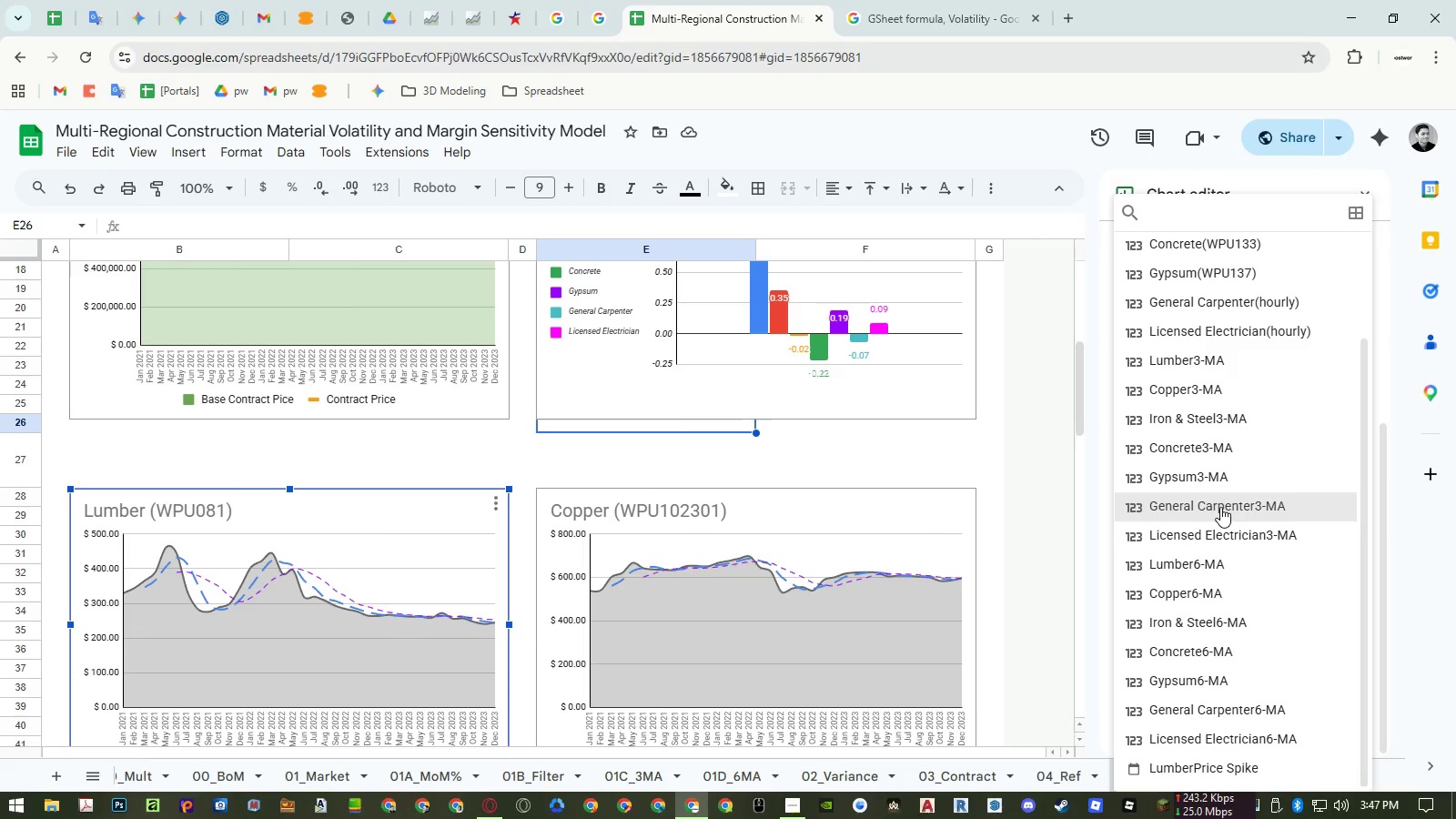 
key(Escape)
 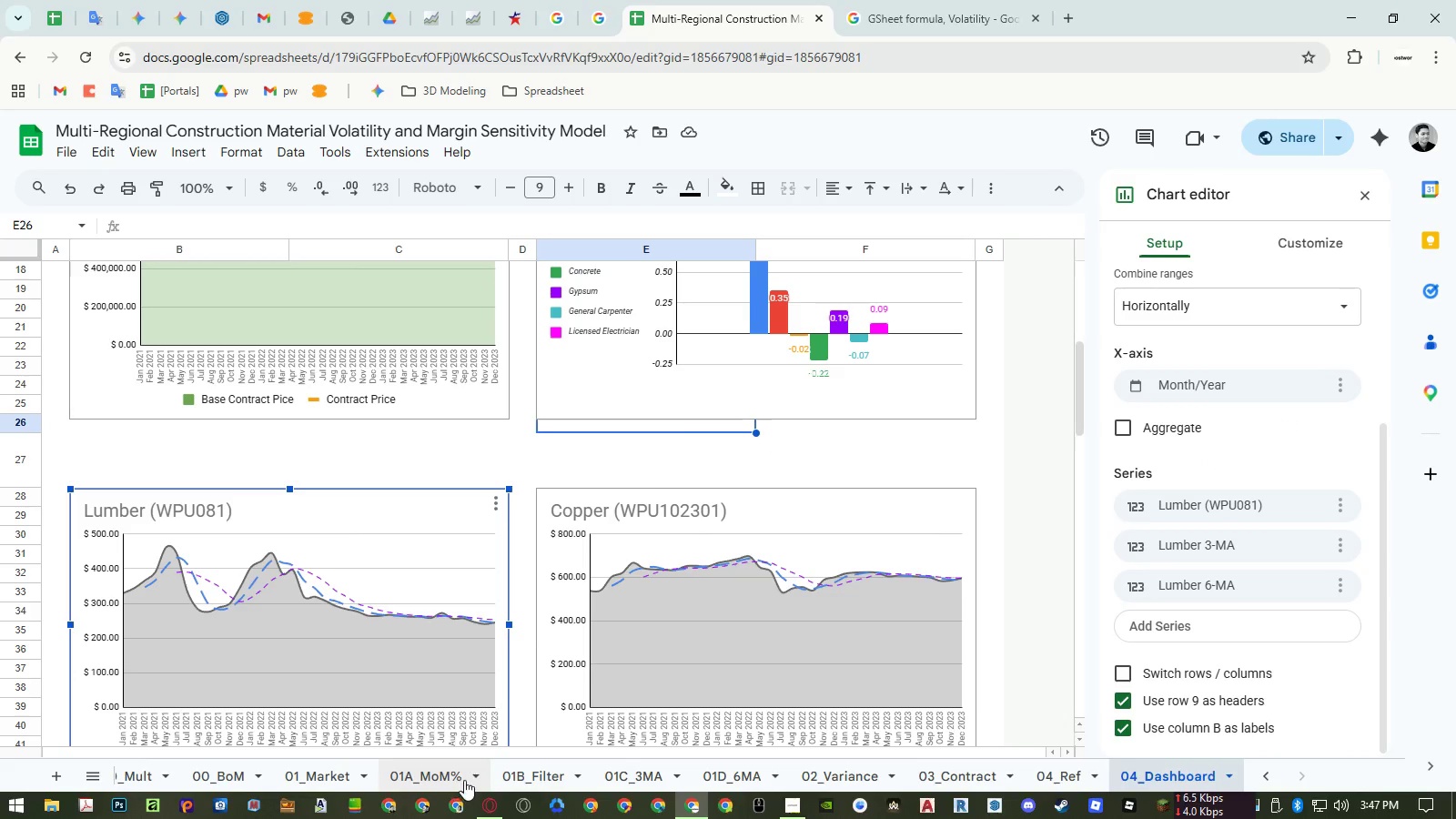 
scroll: coordinate [1220, 507], scroll_direction: up, amount: 9.0
 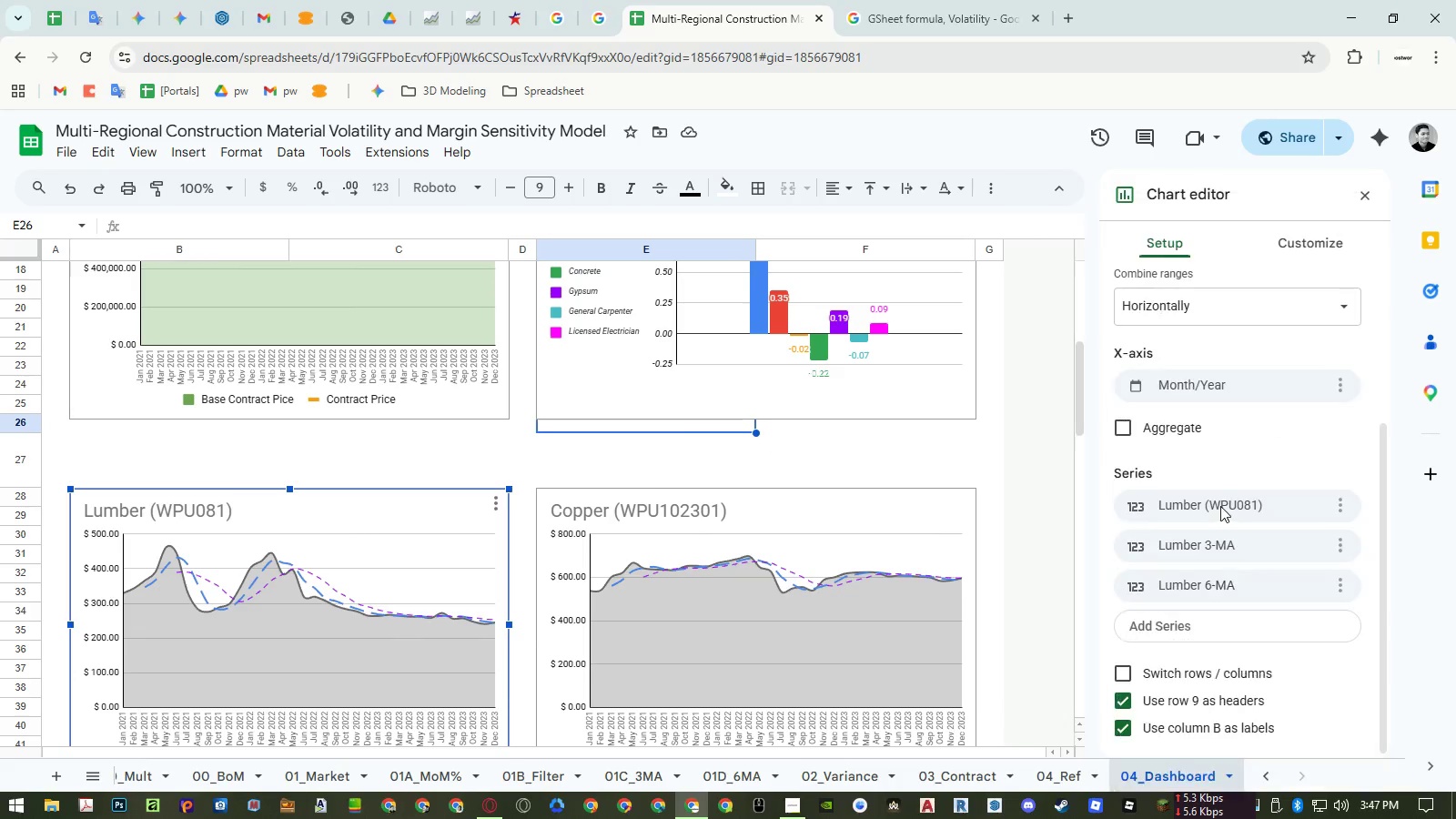 
left_click([553, 766])
 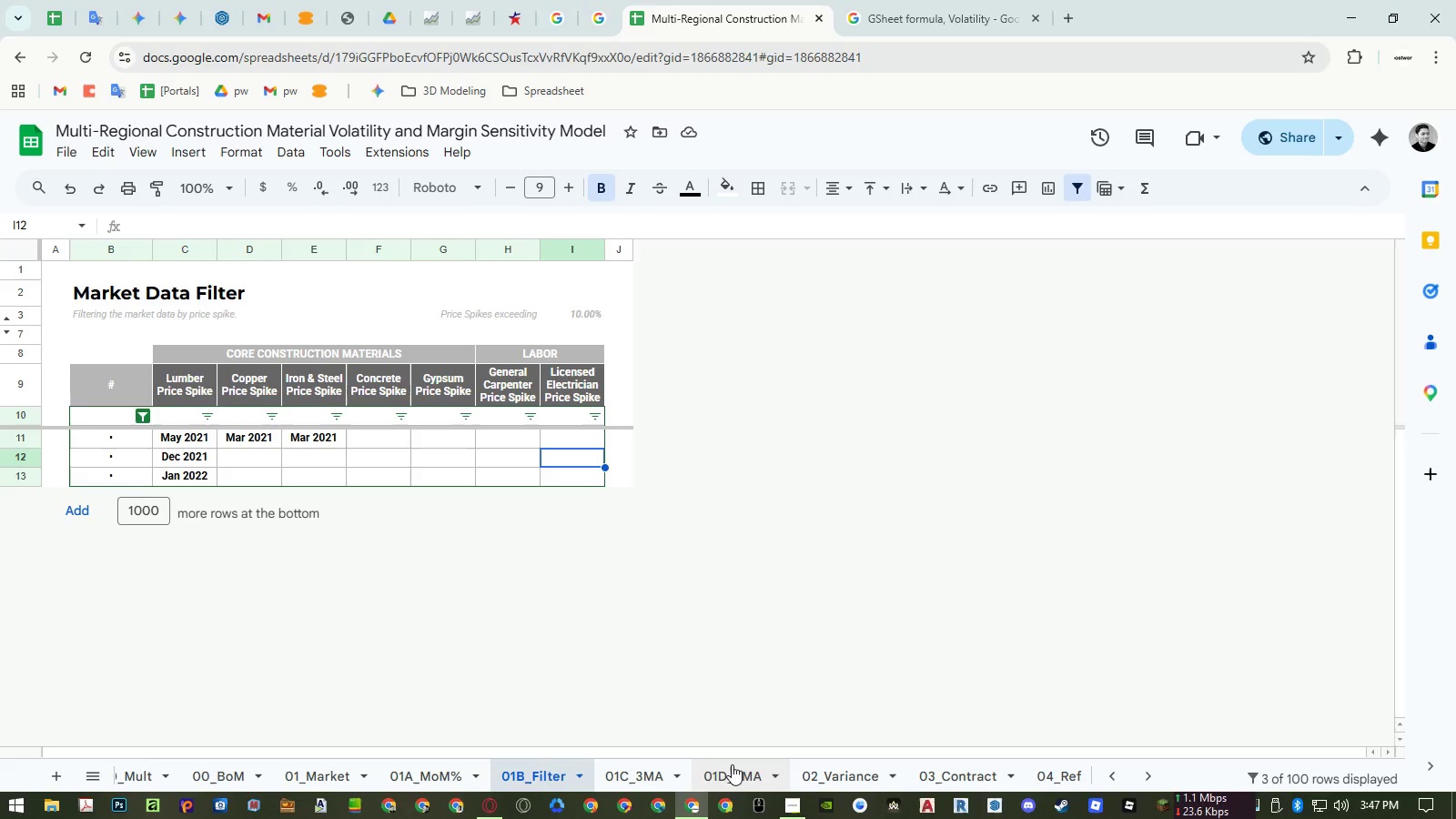 
double_click([1139, 777])
 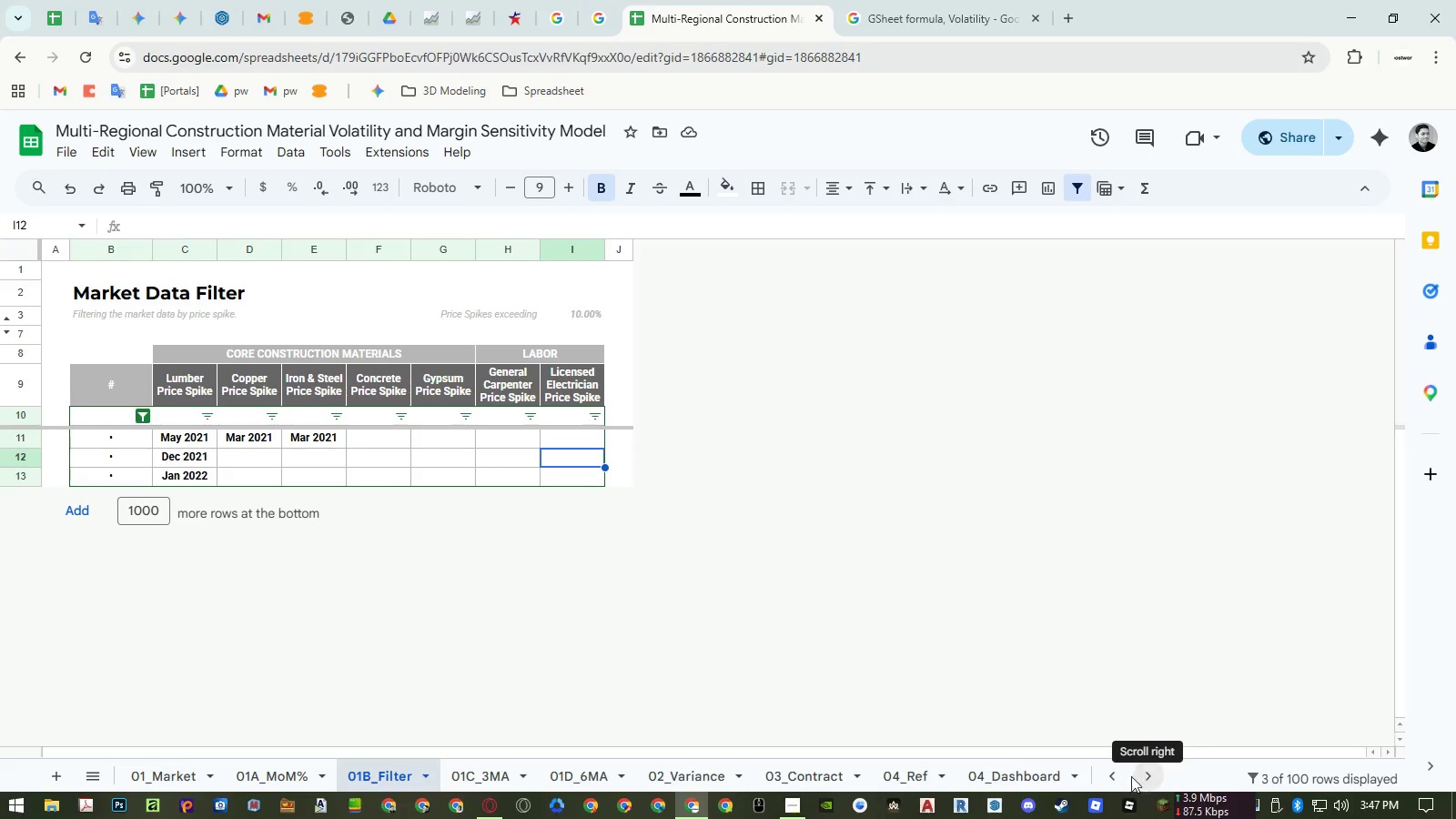 
left_click_drag(start_coordinate=[1139, 777], to_coordinate=[1134, 776])
 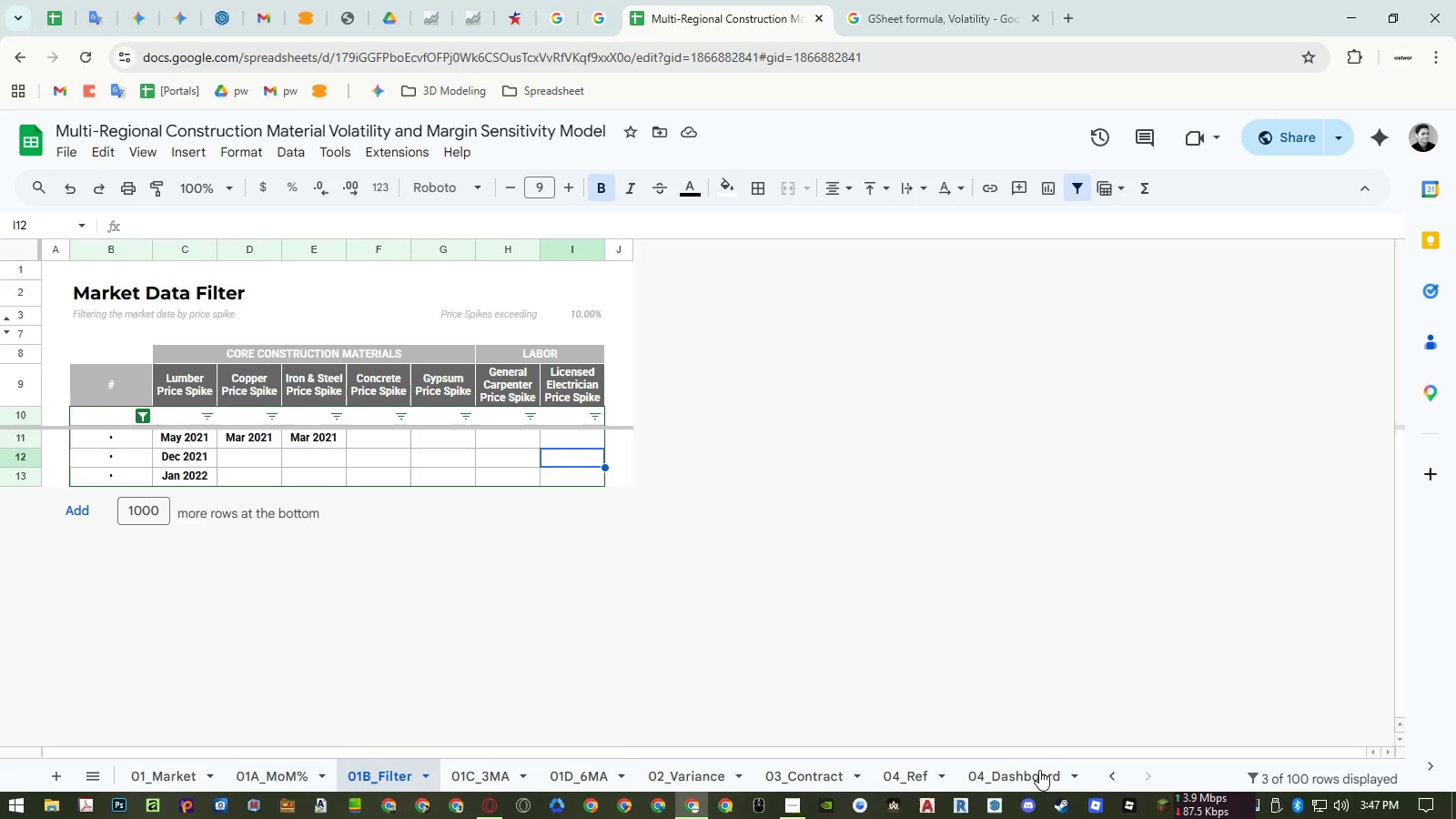 
triple_click([1039, 770])
 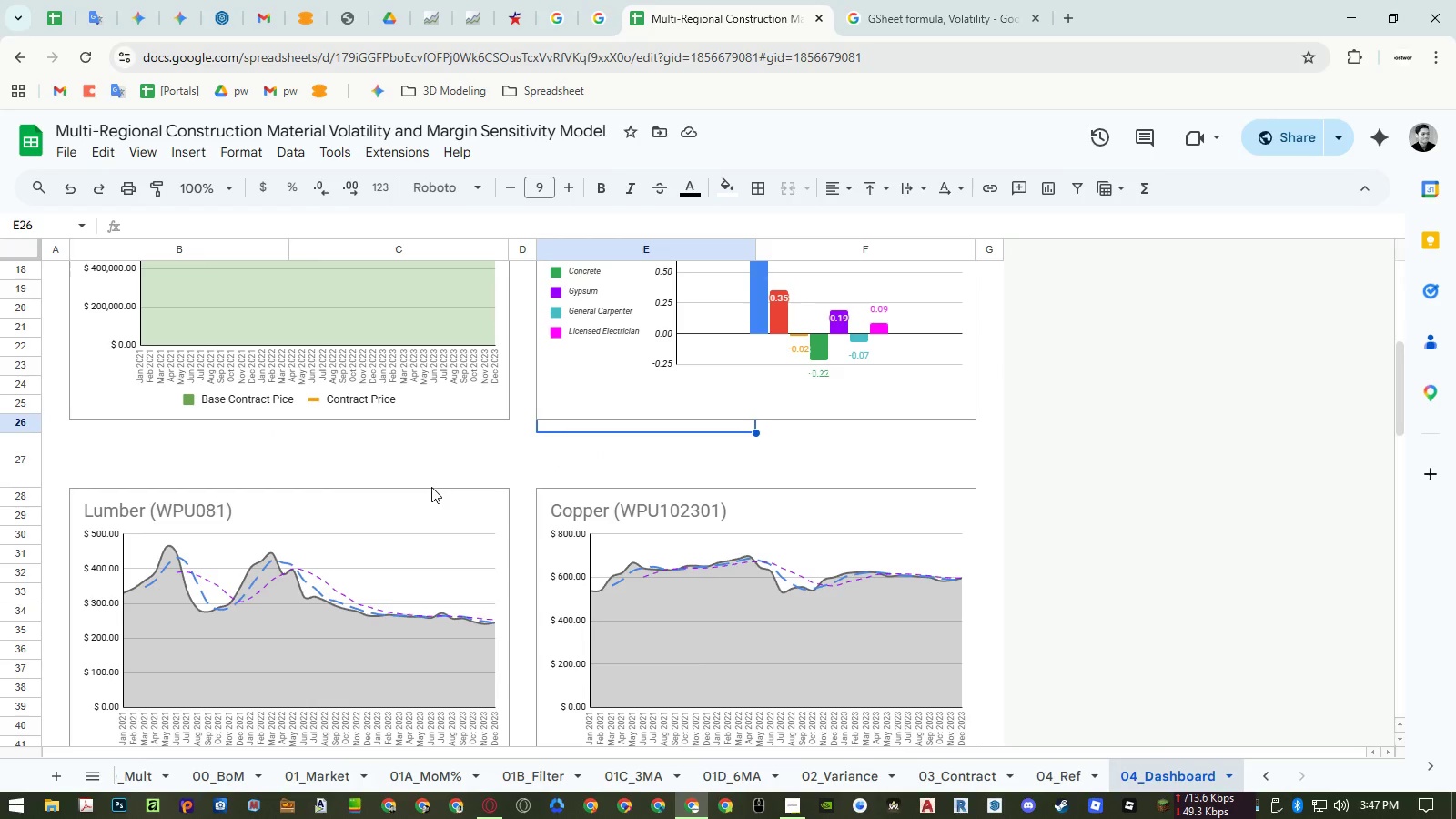 
left_click([441, 498])
 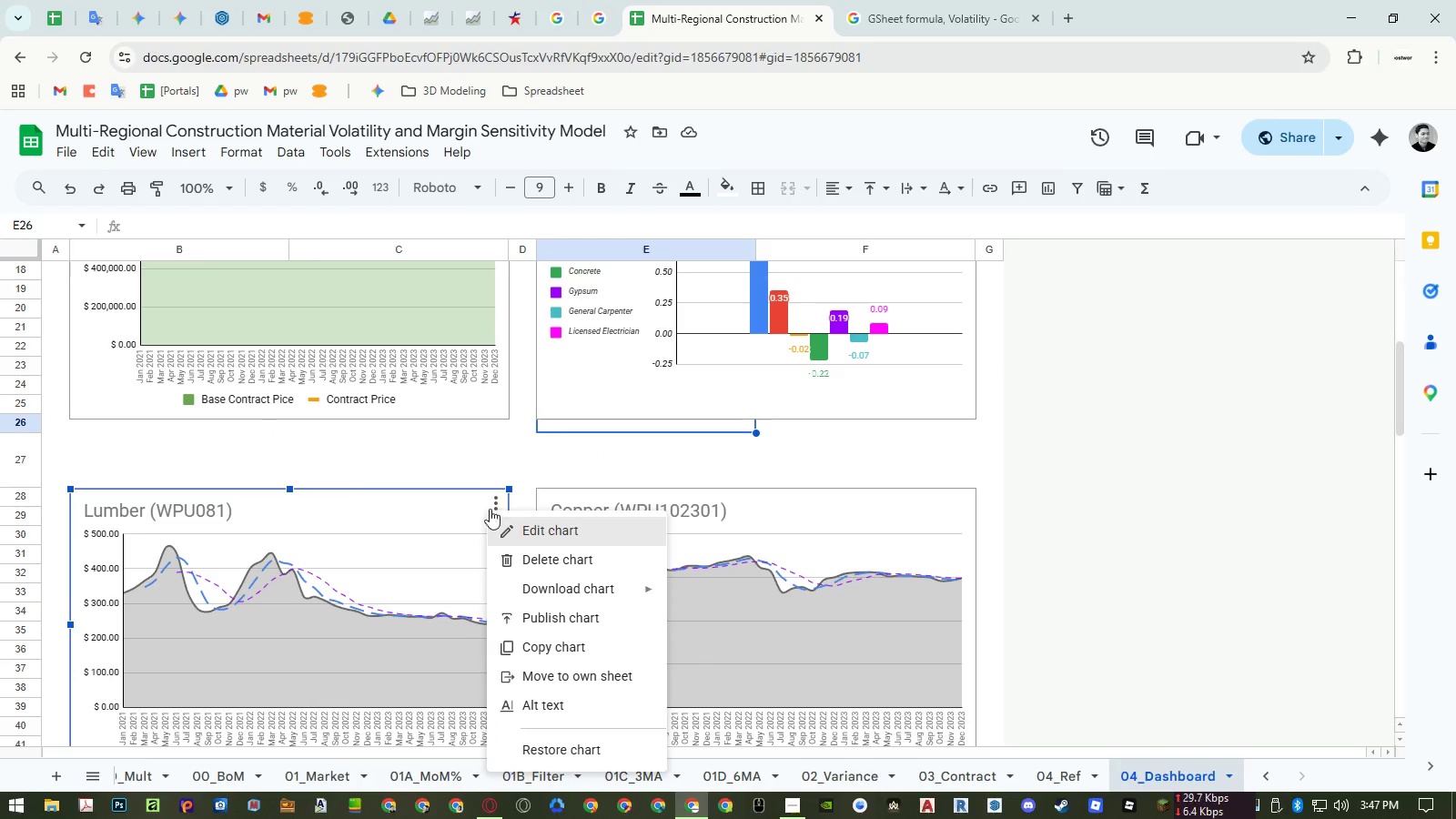 
double_click([513, 531])
 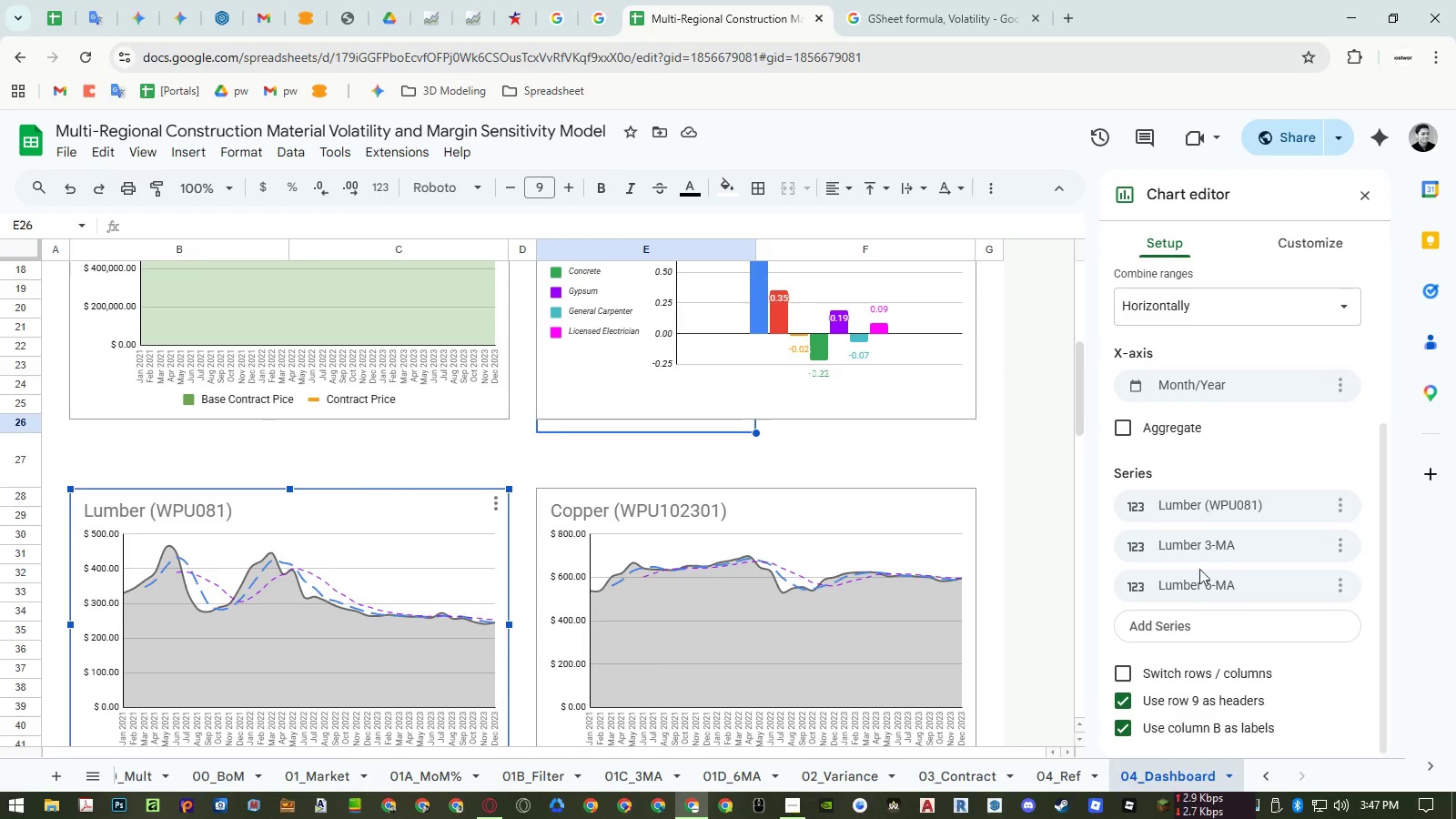 
scroll: coordinate [1219, 438], scroll_direction: up, amount: 3.0
 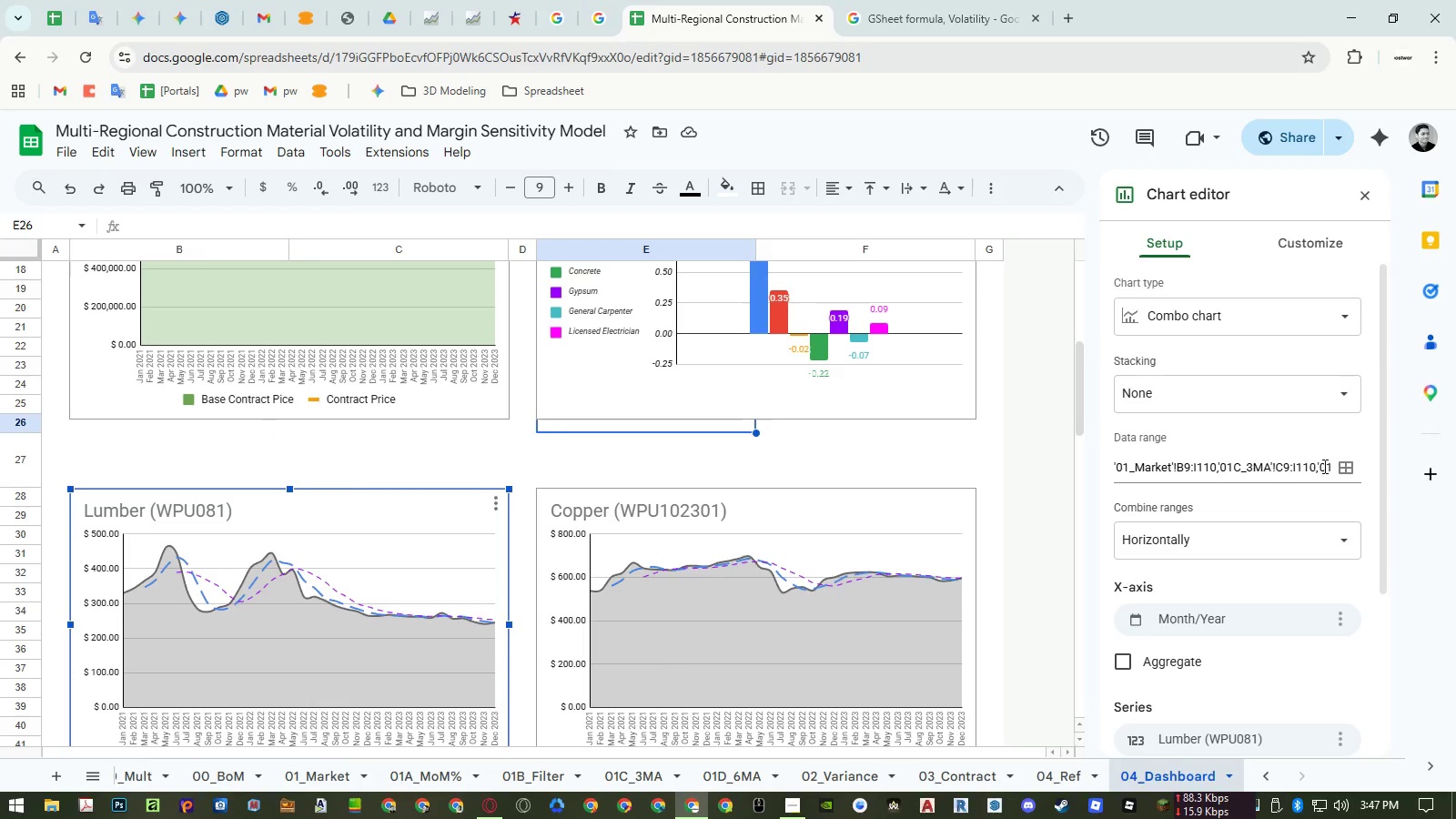 
left_click([1343, 470])
 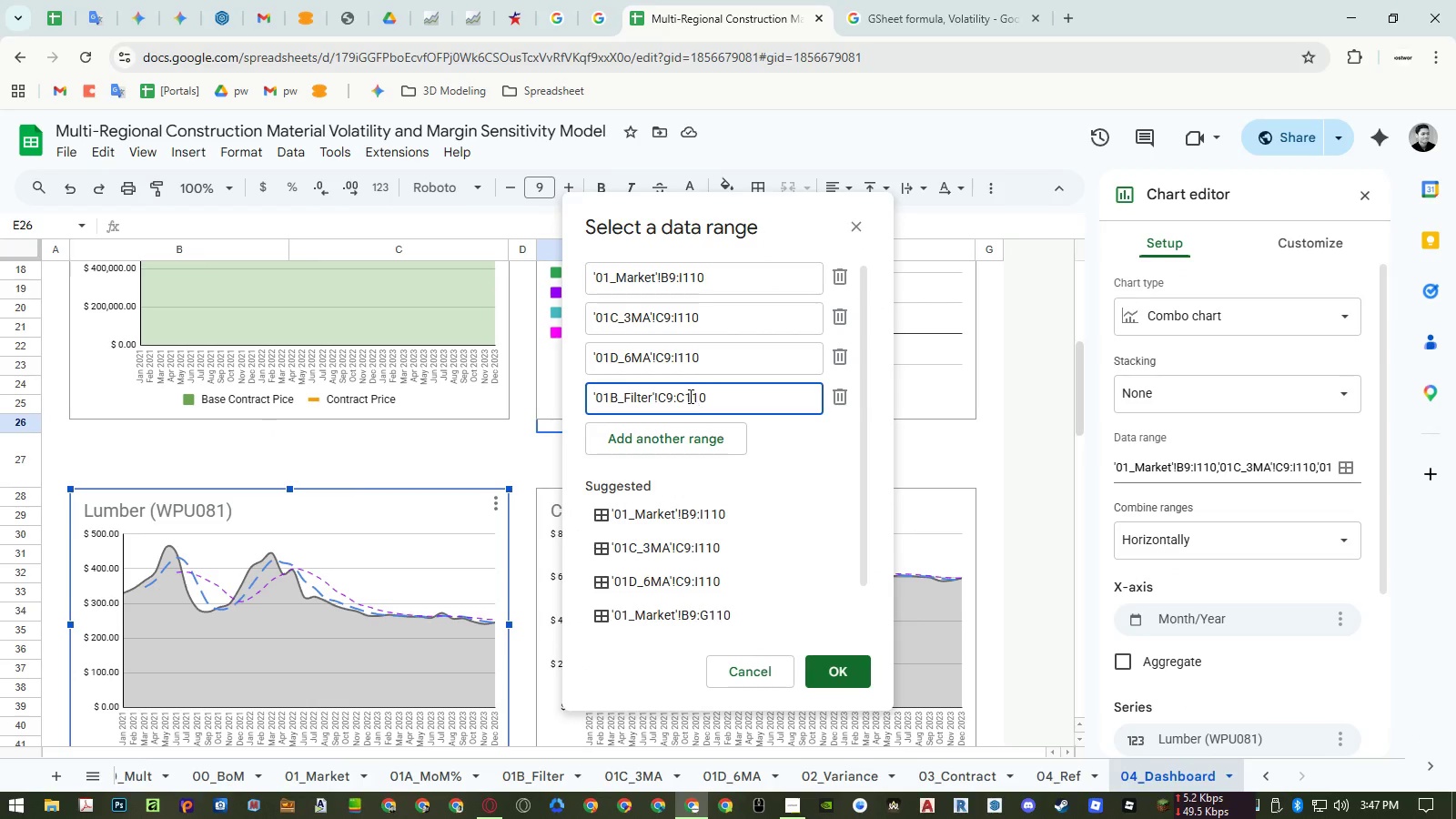 
left_click_drag(start_coordinate=[685, 395], to_coordinate=[677, 398])
 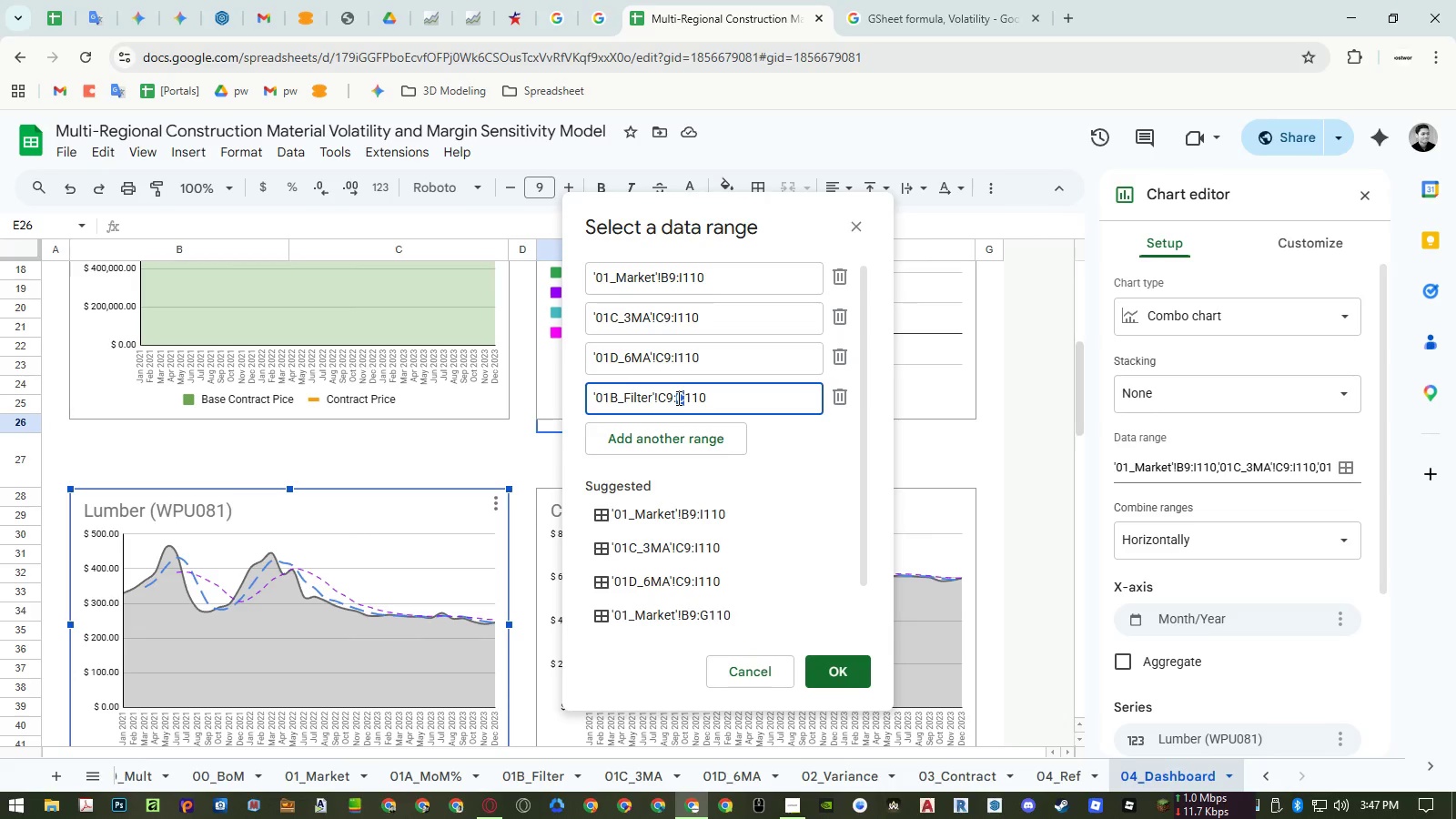 
key(Shift+I)
 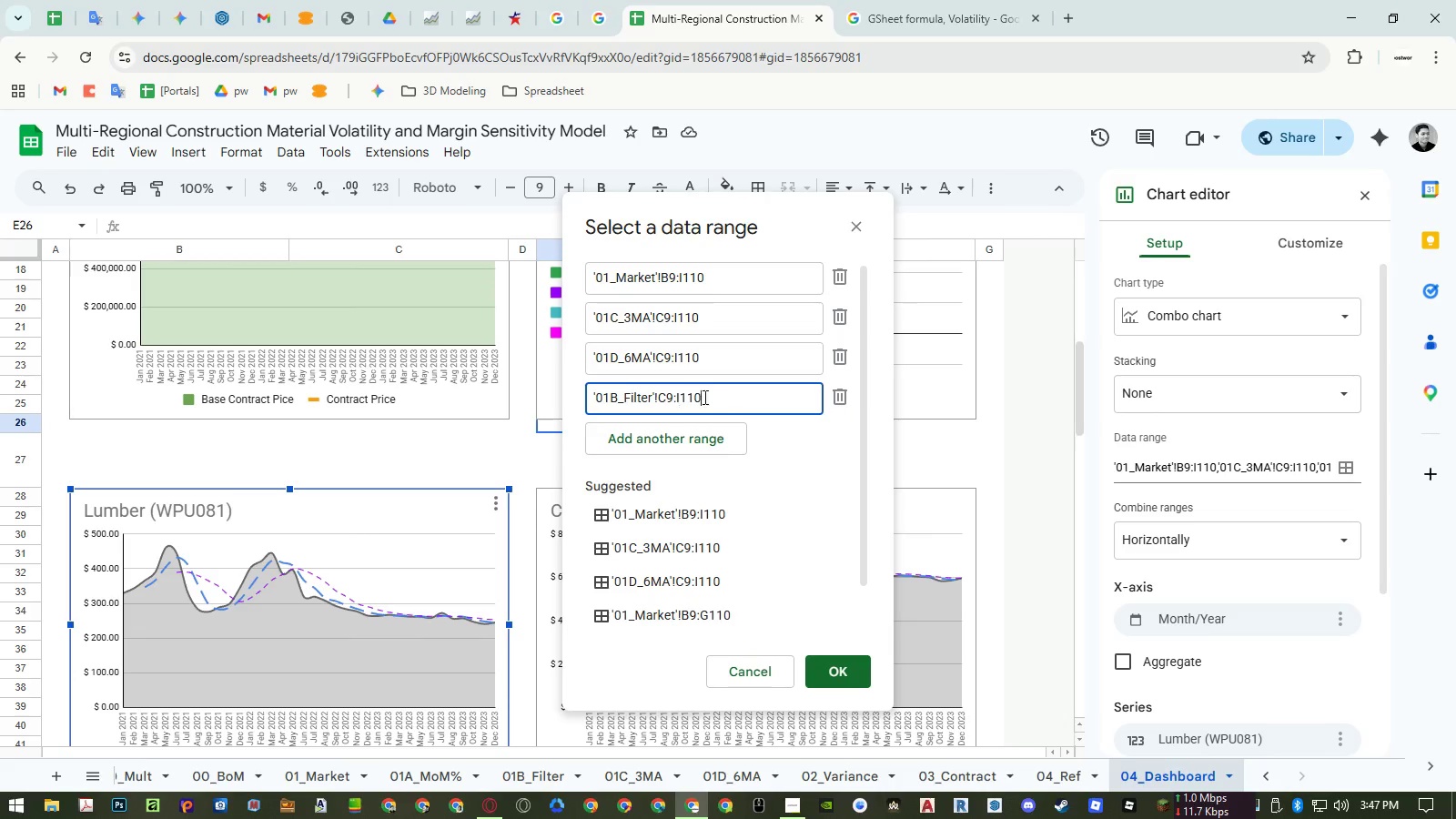 
left_click_drag(start_coordinate=[729, 398], to_coordinate=[490, 400])
 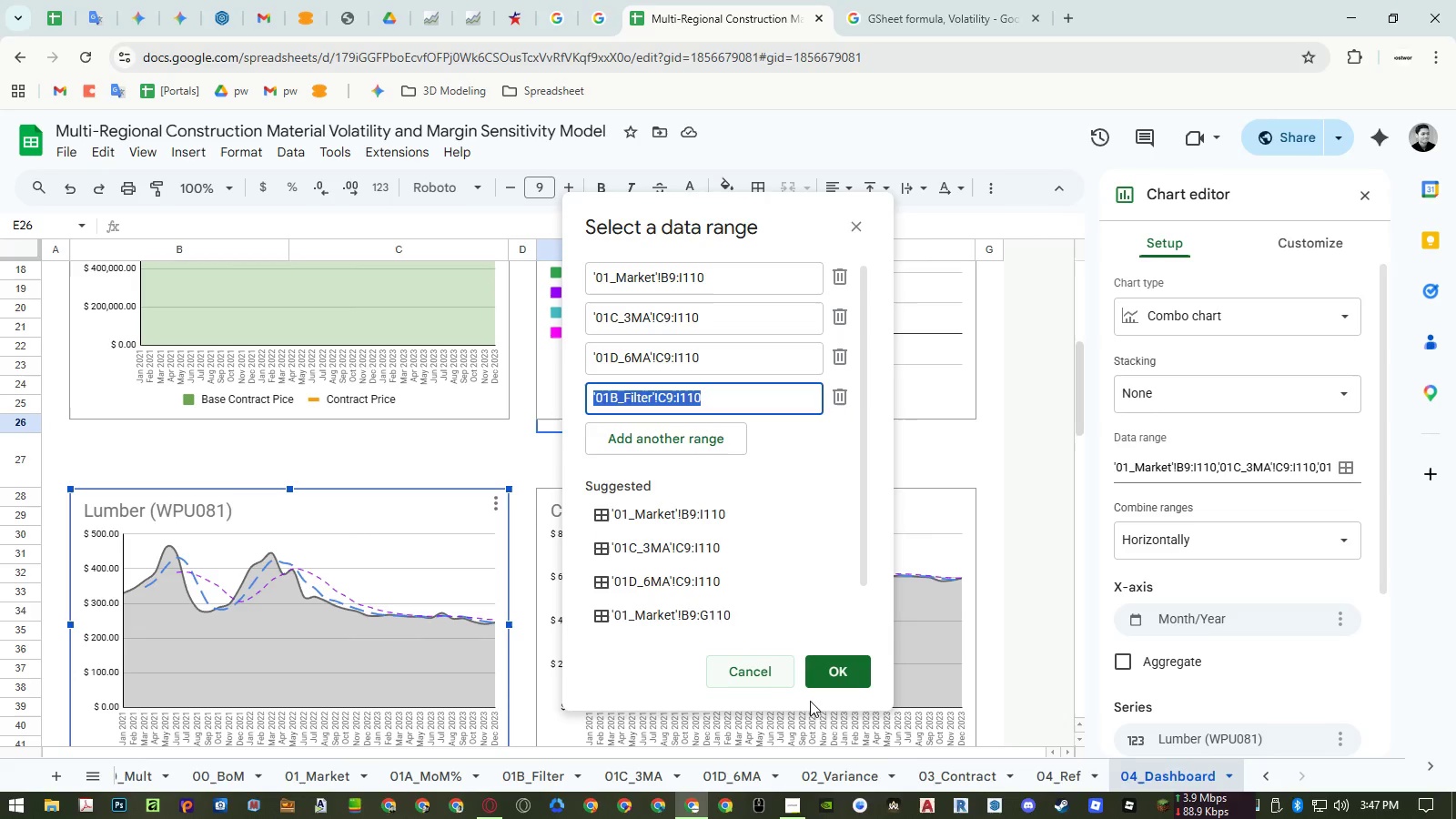 
key(Control+ControlLeft)
 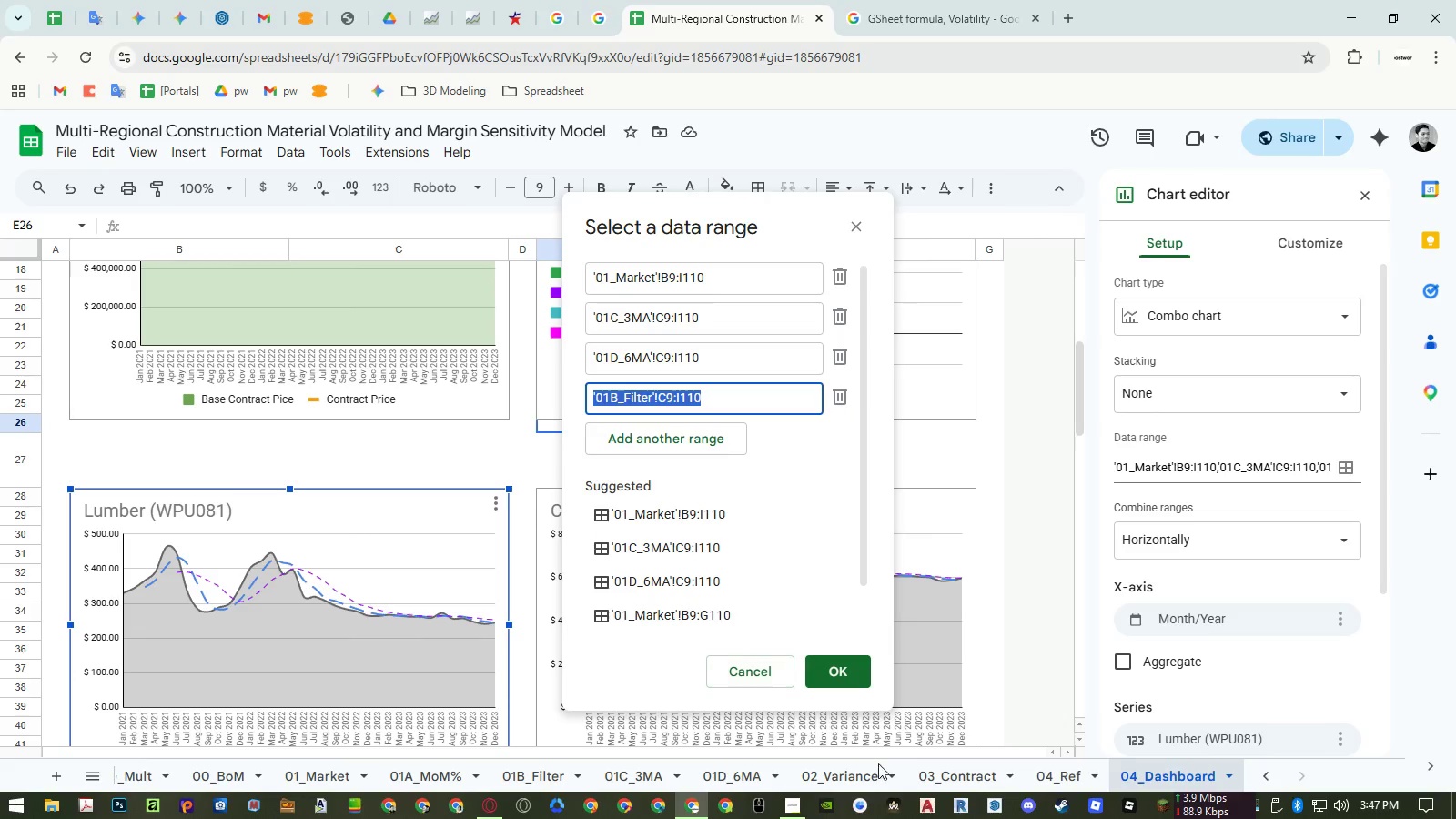 
key(Control+C)
 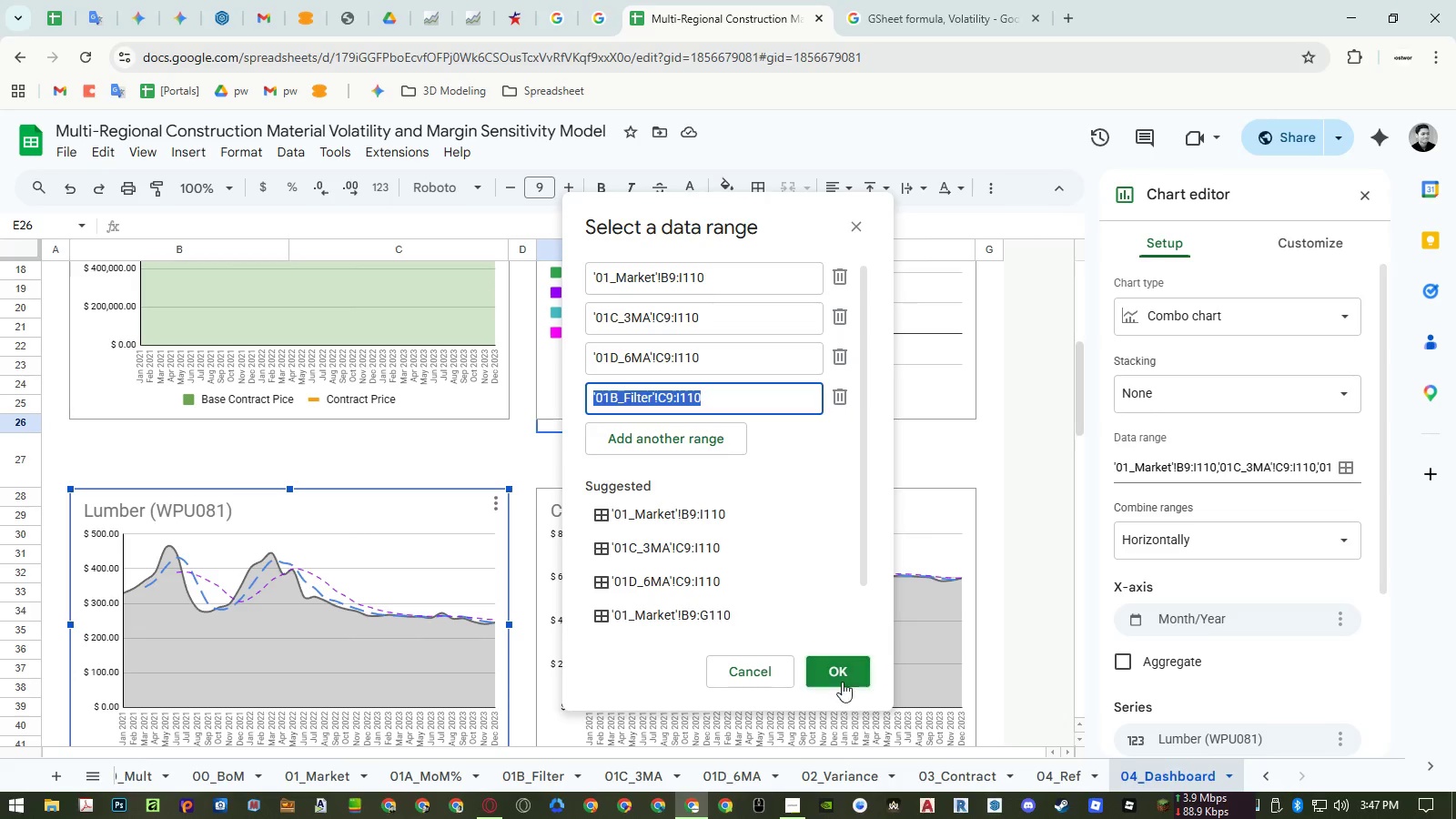 
left_click([841, 678])
 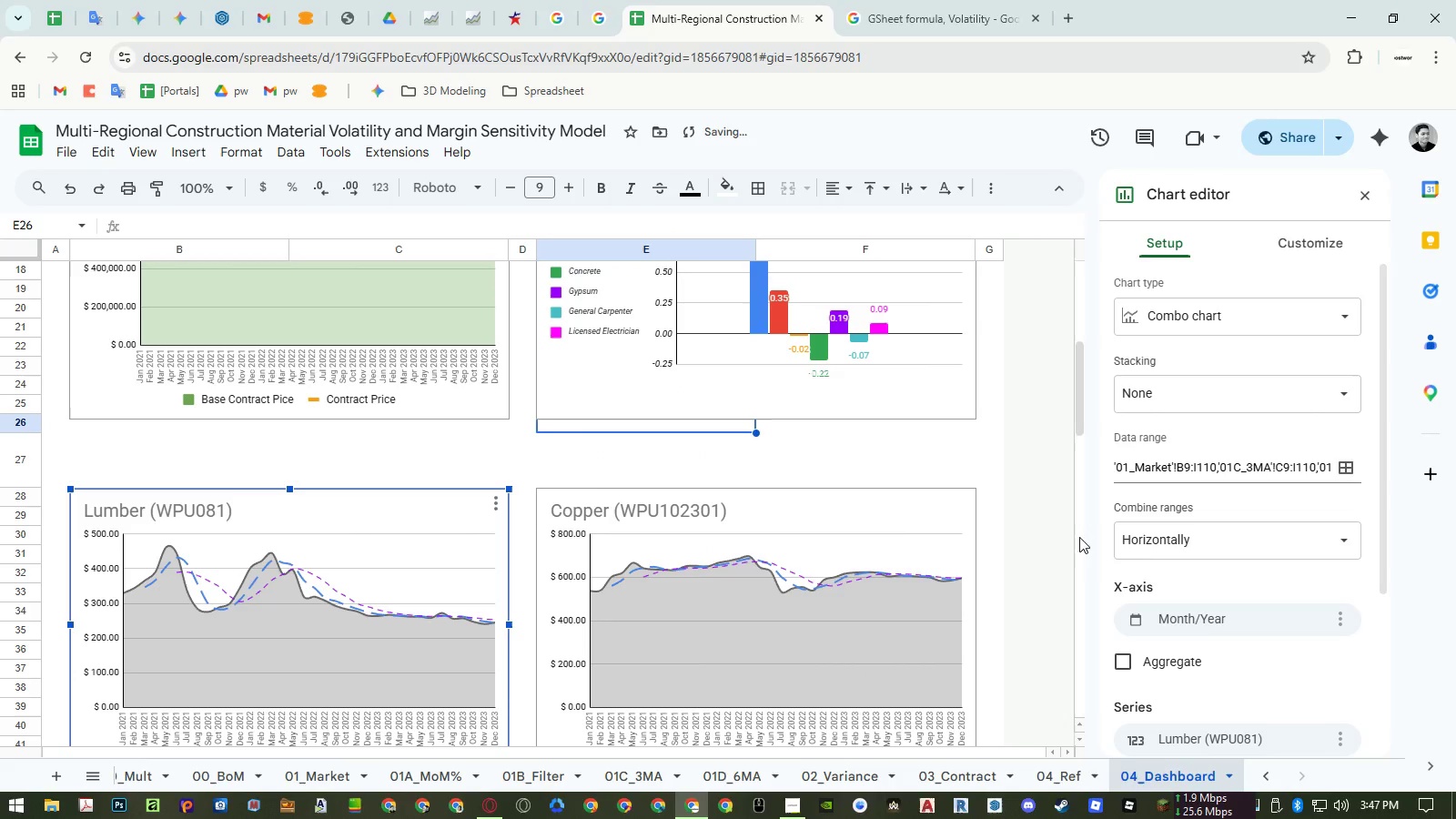 
scroll: coordinate [1185, 554], scroll_direction: down, amount: 3.0
 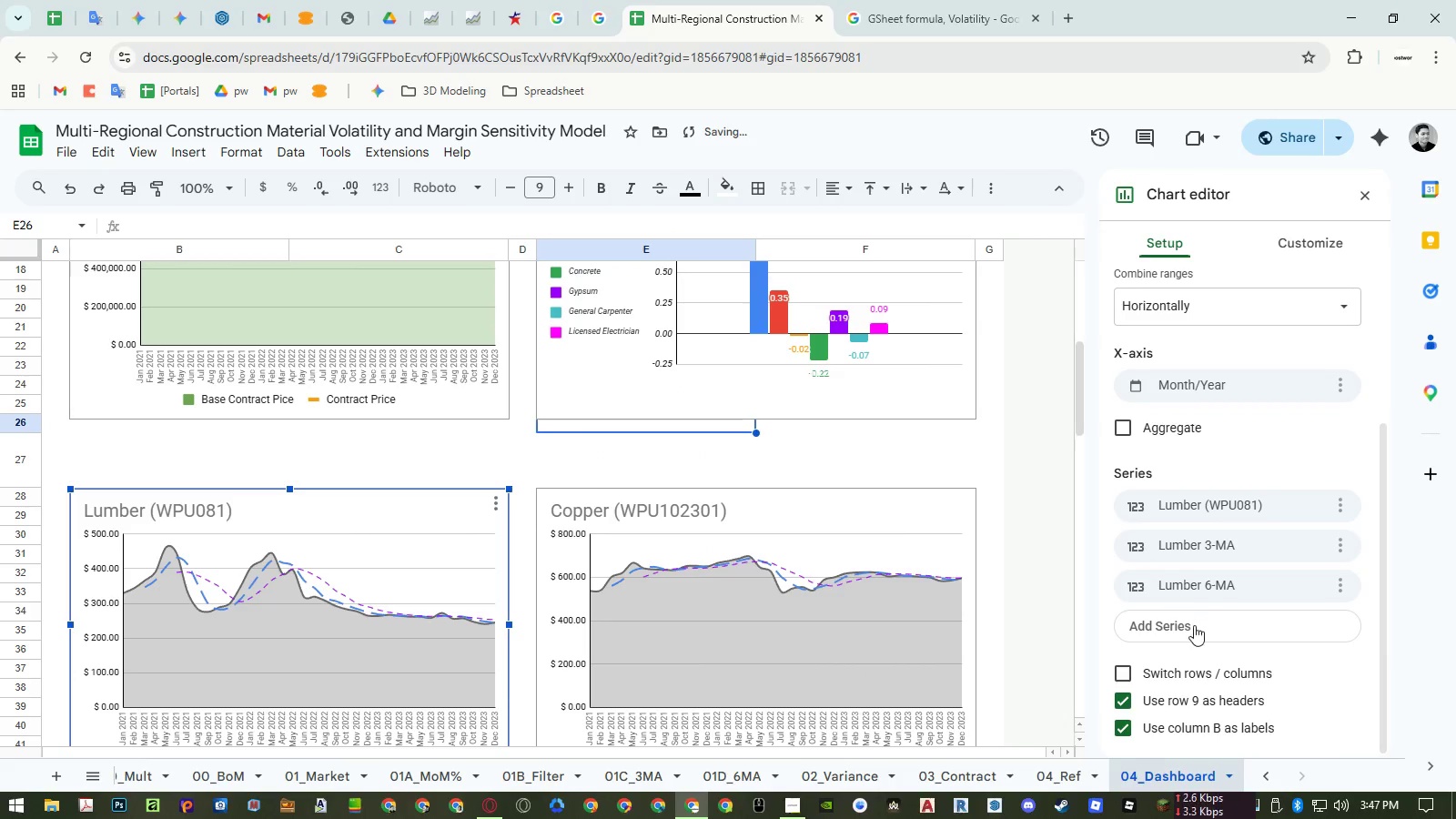 
left_click([1194, 627])
 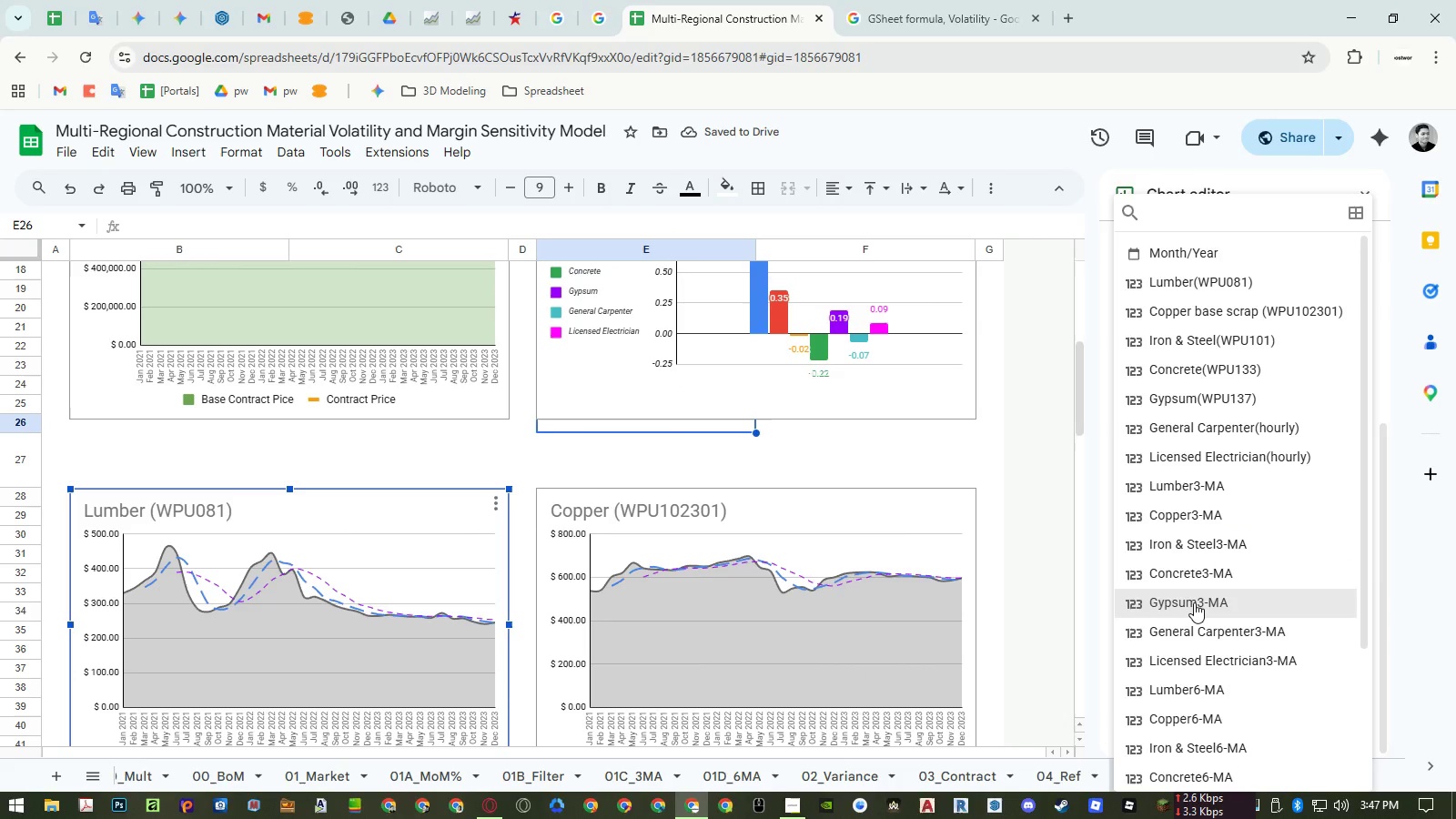 
scroll: coordinate [1194, 602], scroll_direction: down, amount: 5.0
 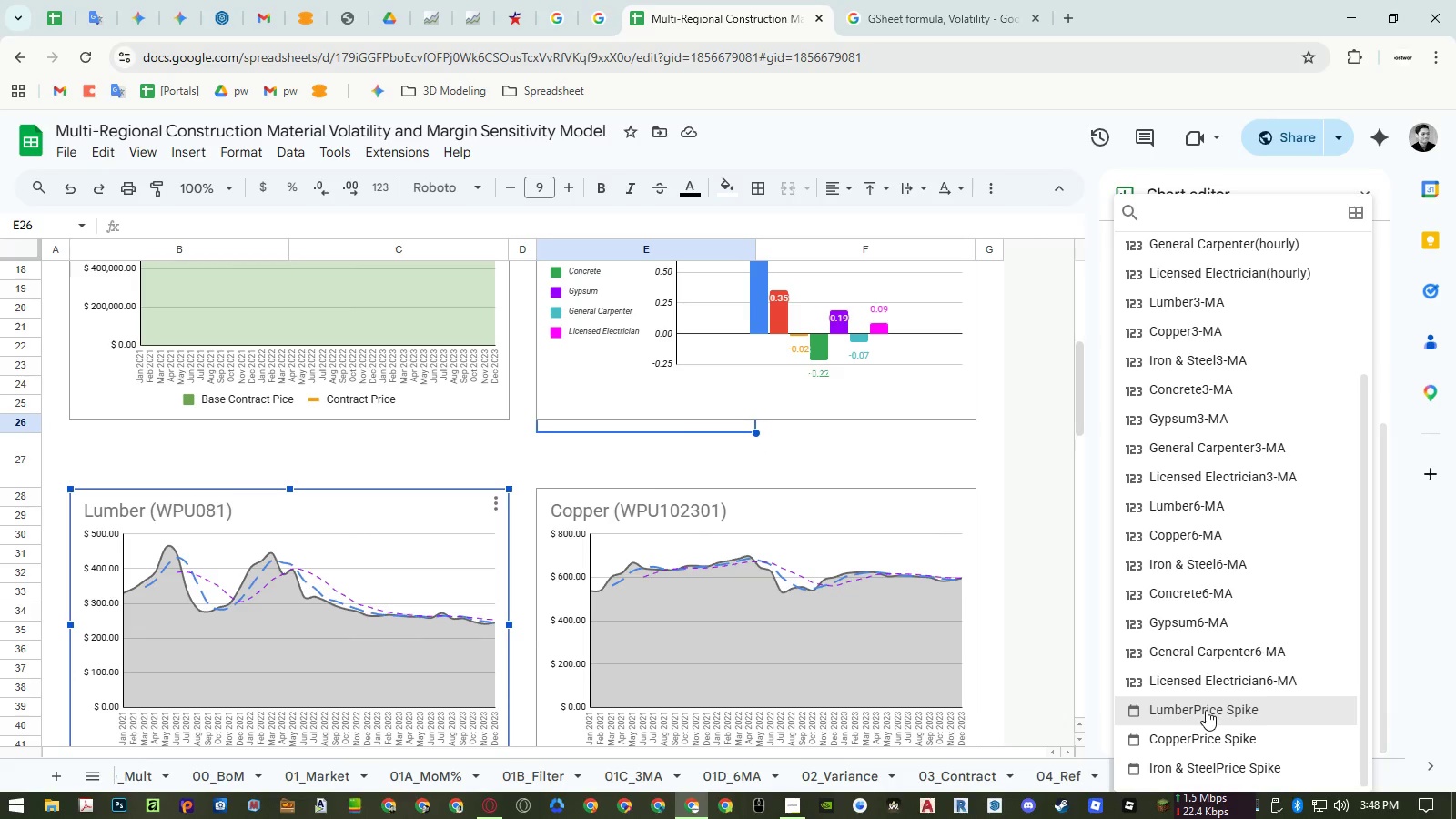 
wait(5.47)
 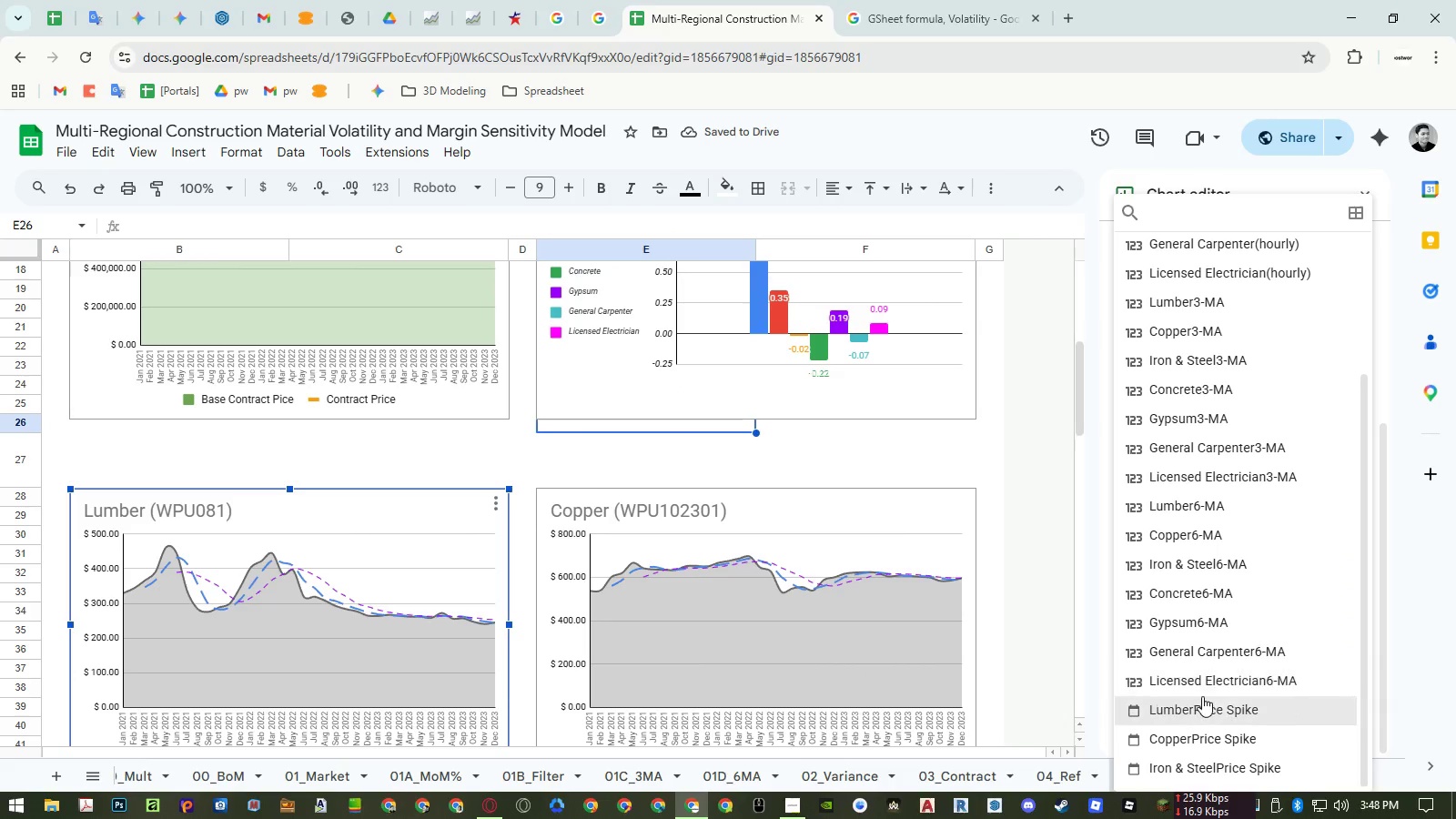 
left_click([1206, 710])
 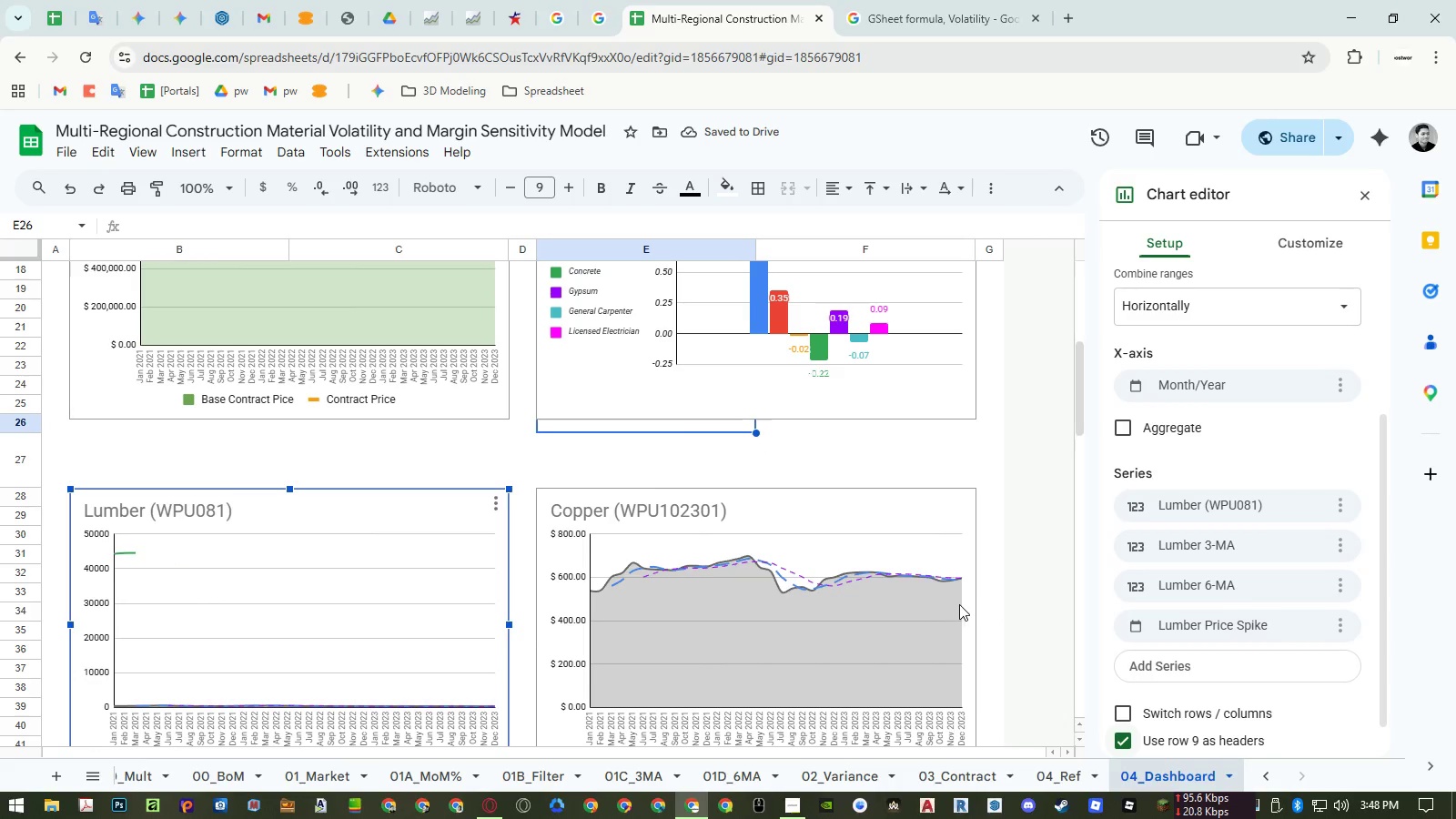 
left_click([1292, 248])
 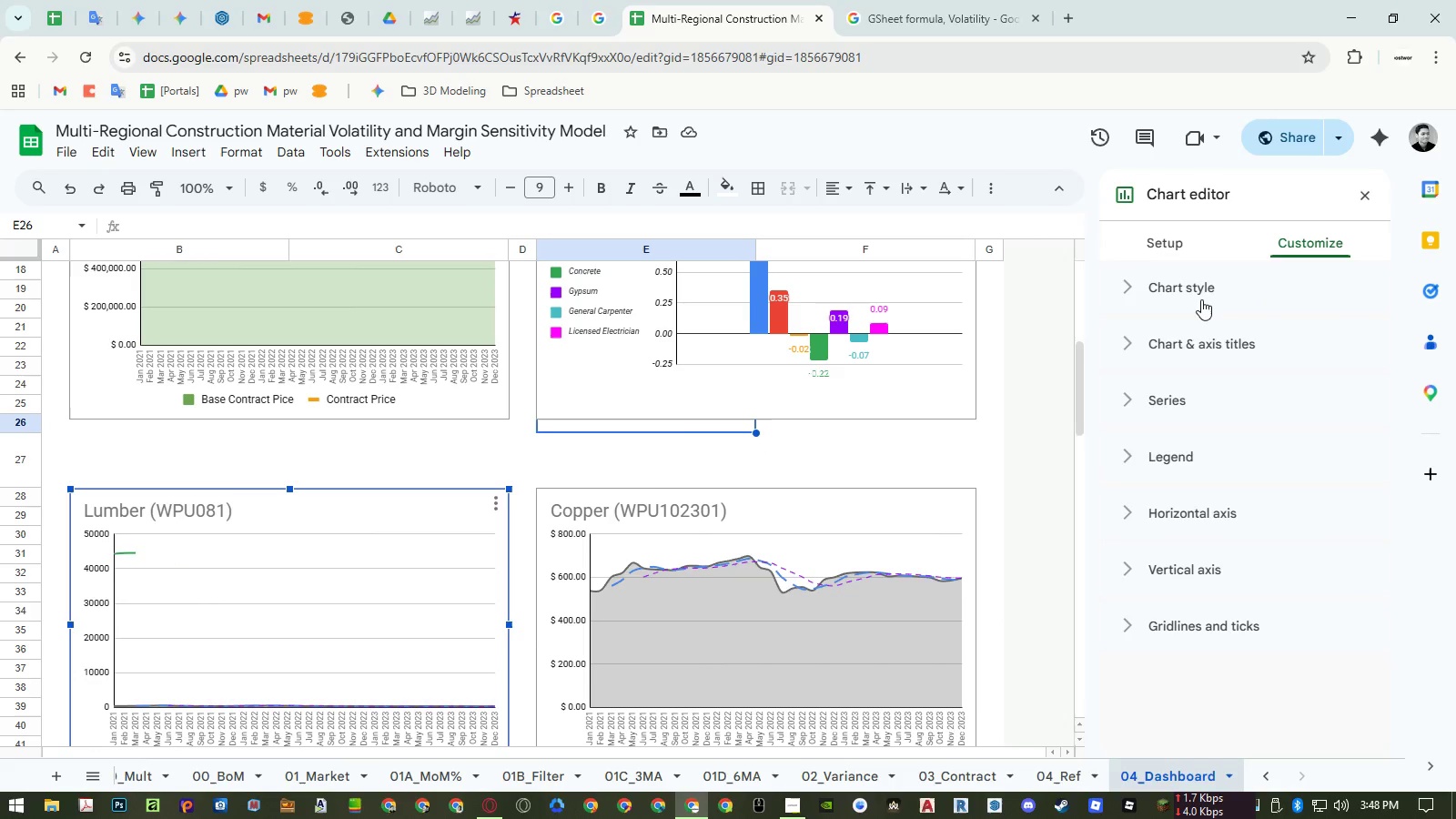 
left_click([1200, 297])
 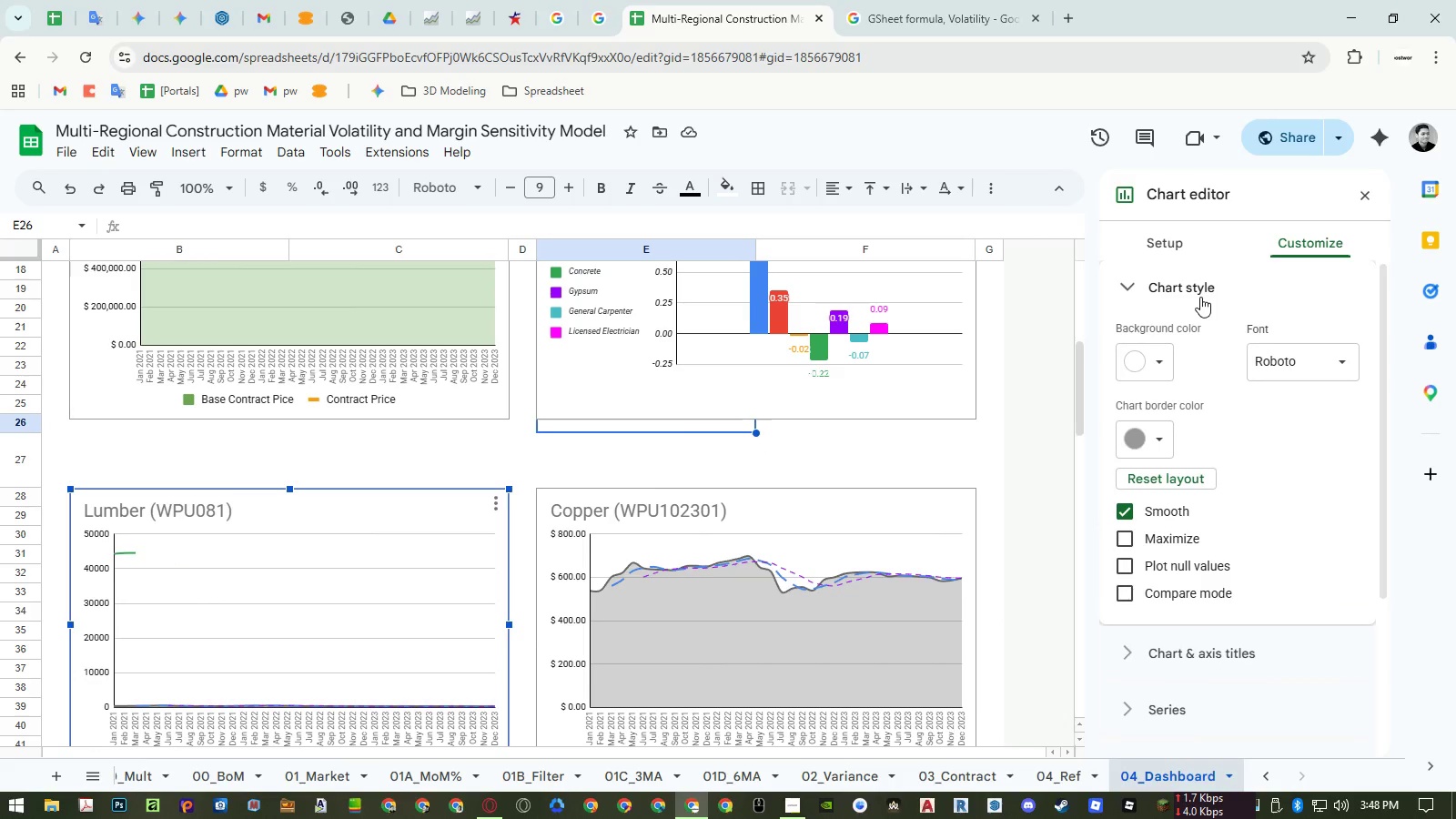 
double_click([1200, 297])
 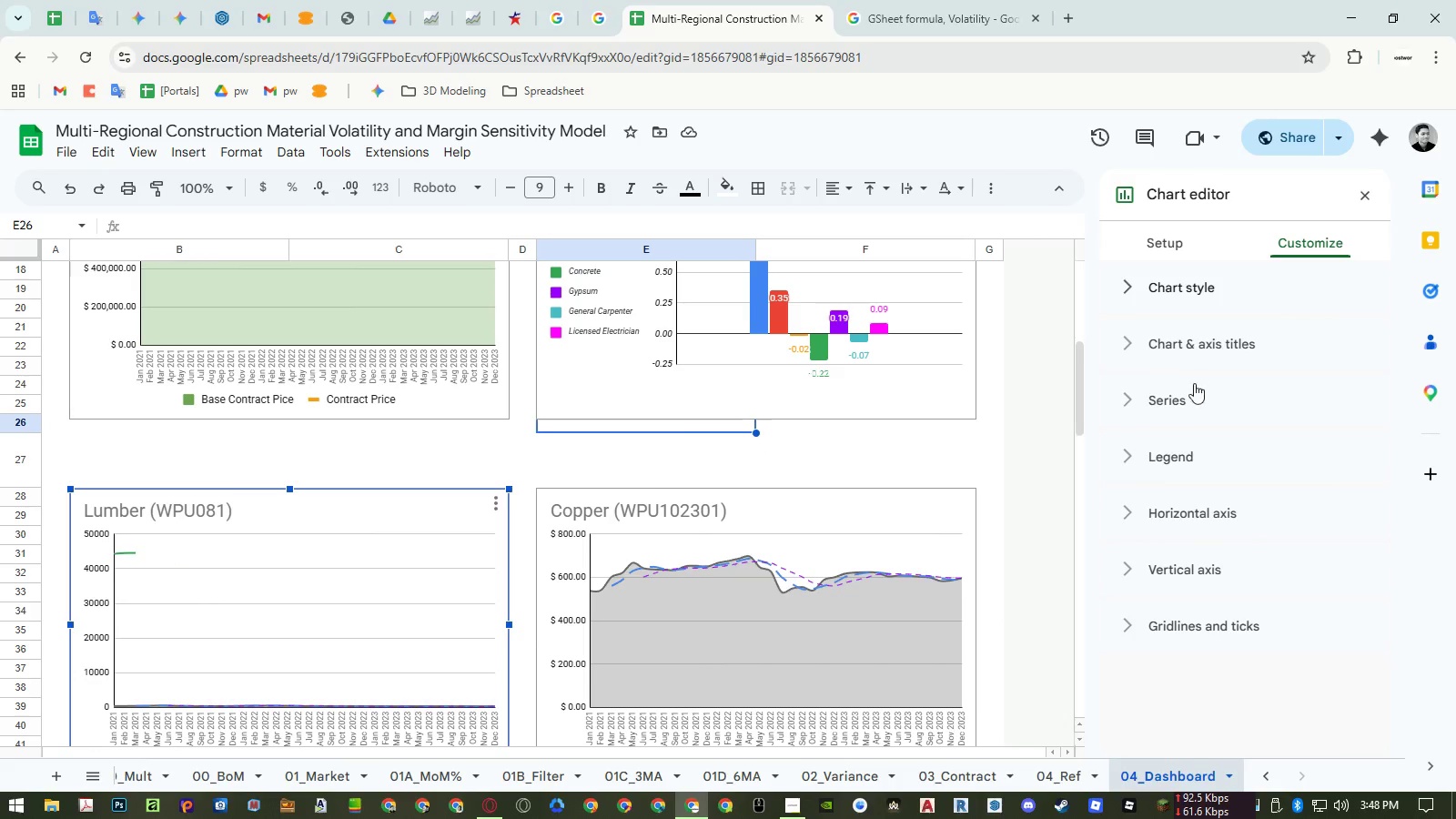 
left_click([1193, 391])
 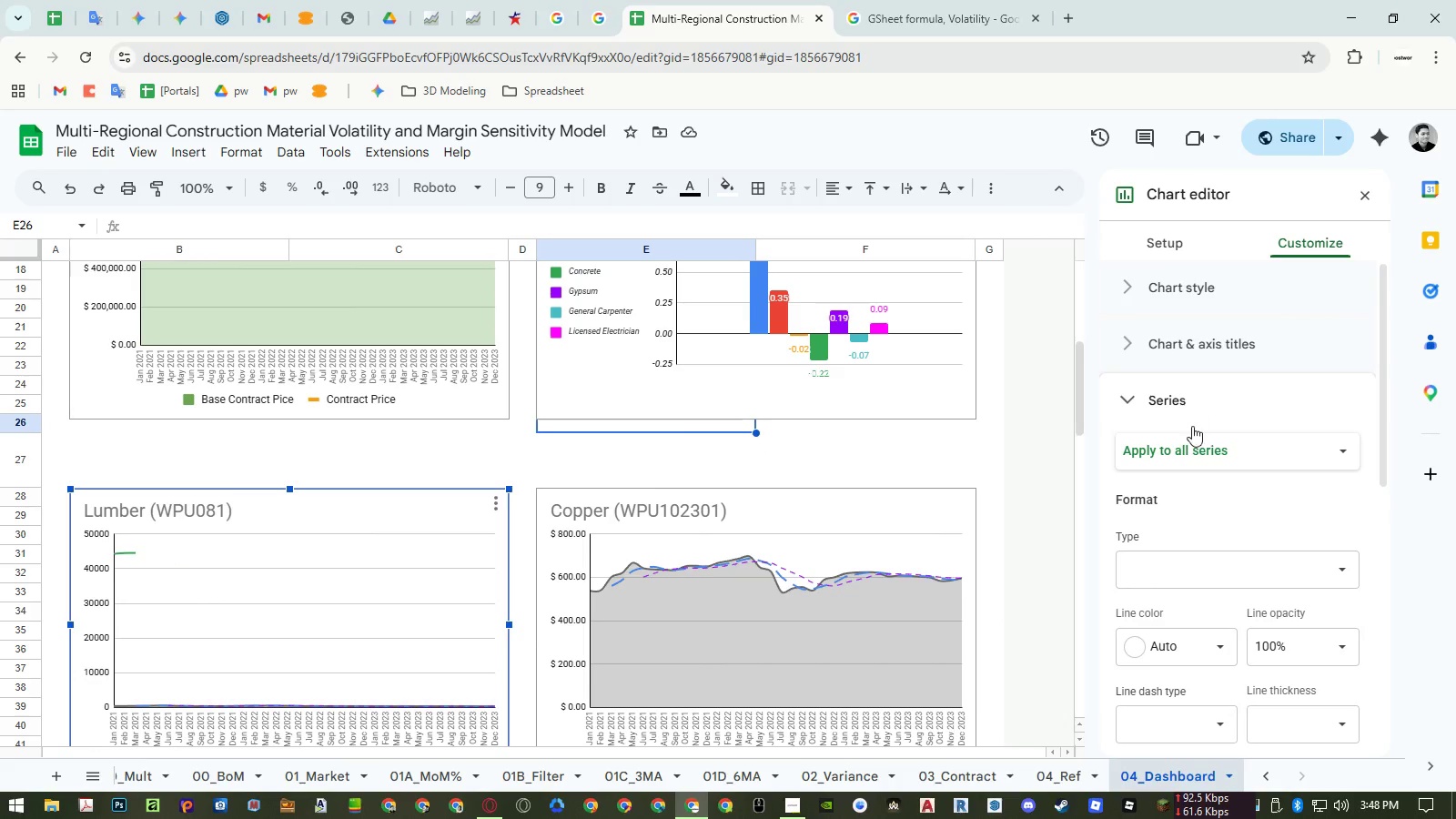 
left_click([1190, 444])
 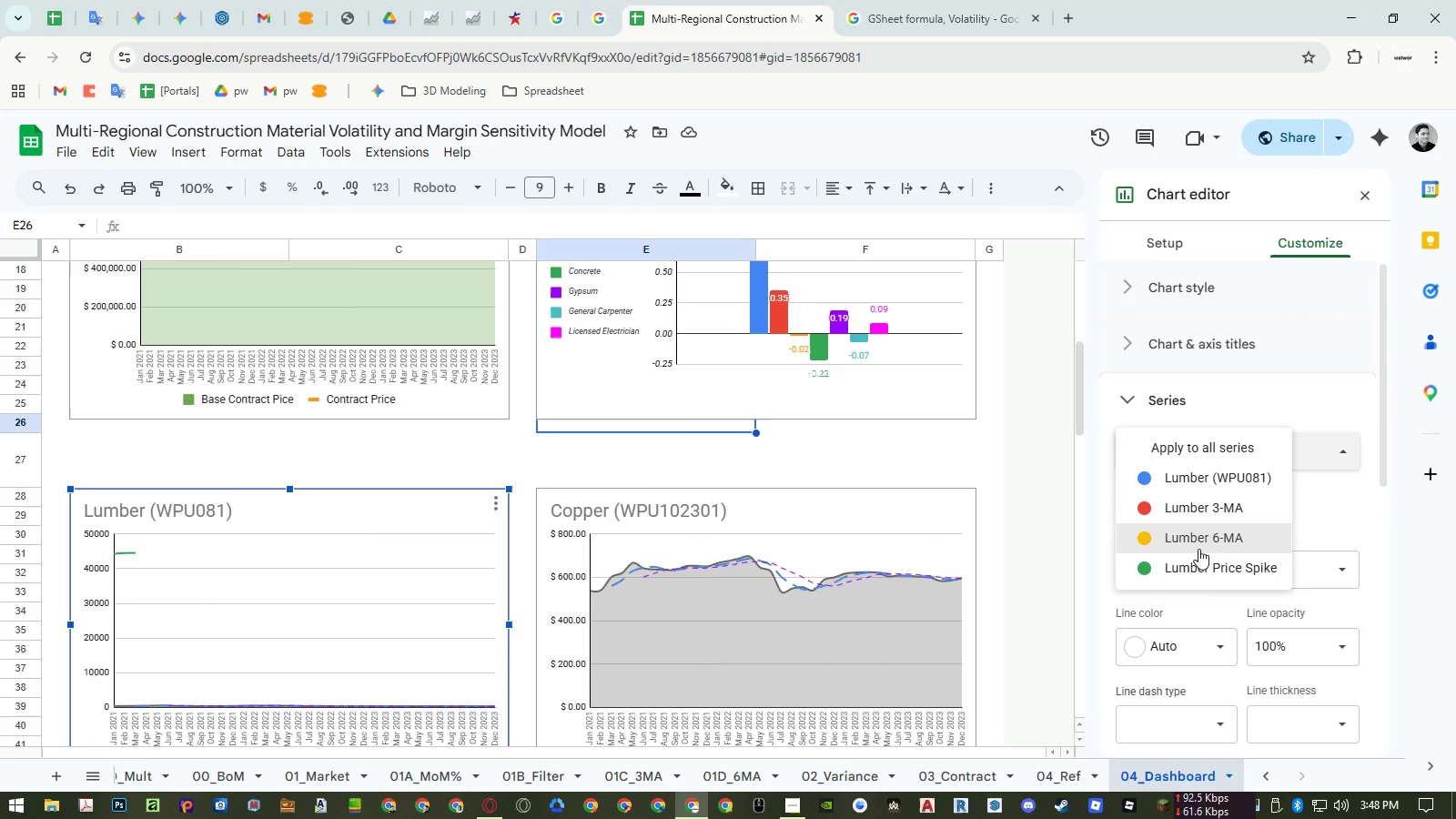 
left_click([1198, 563])
 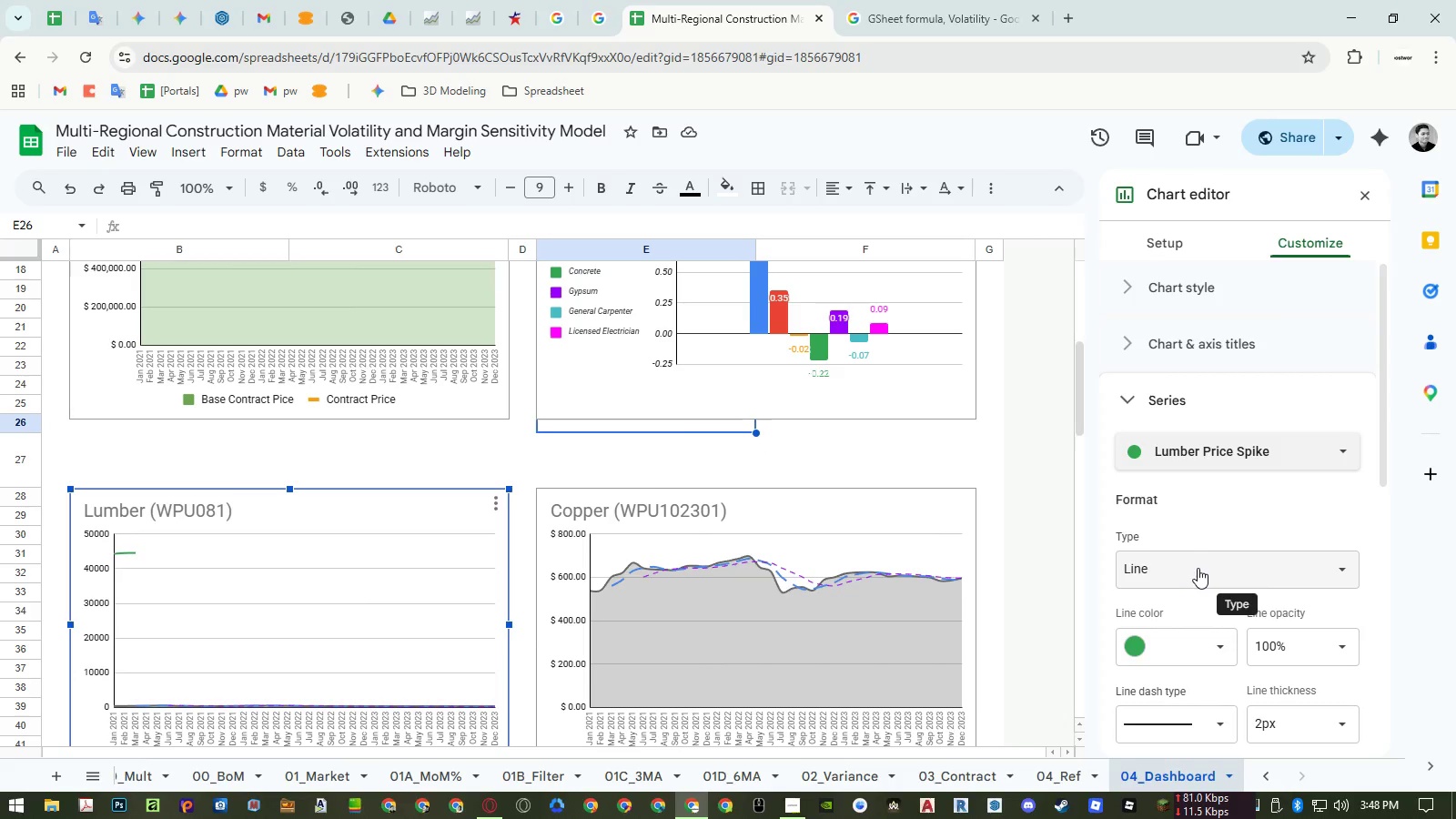 
left_click([1198, 568])
 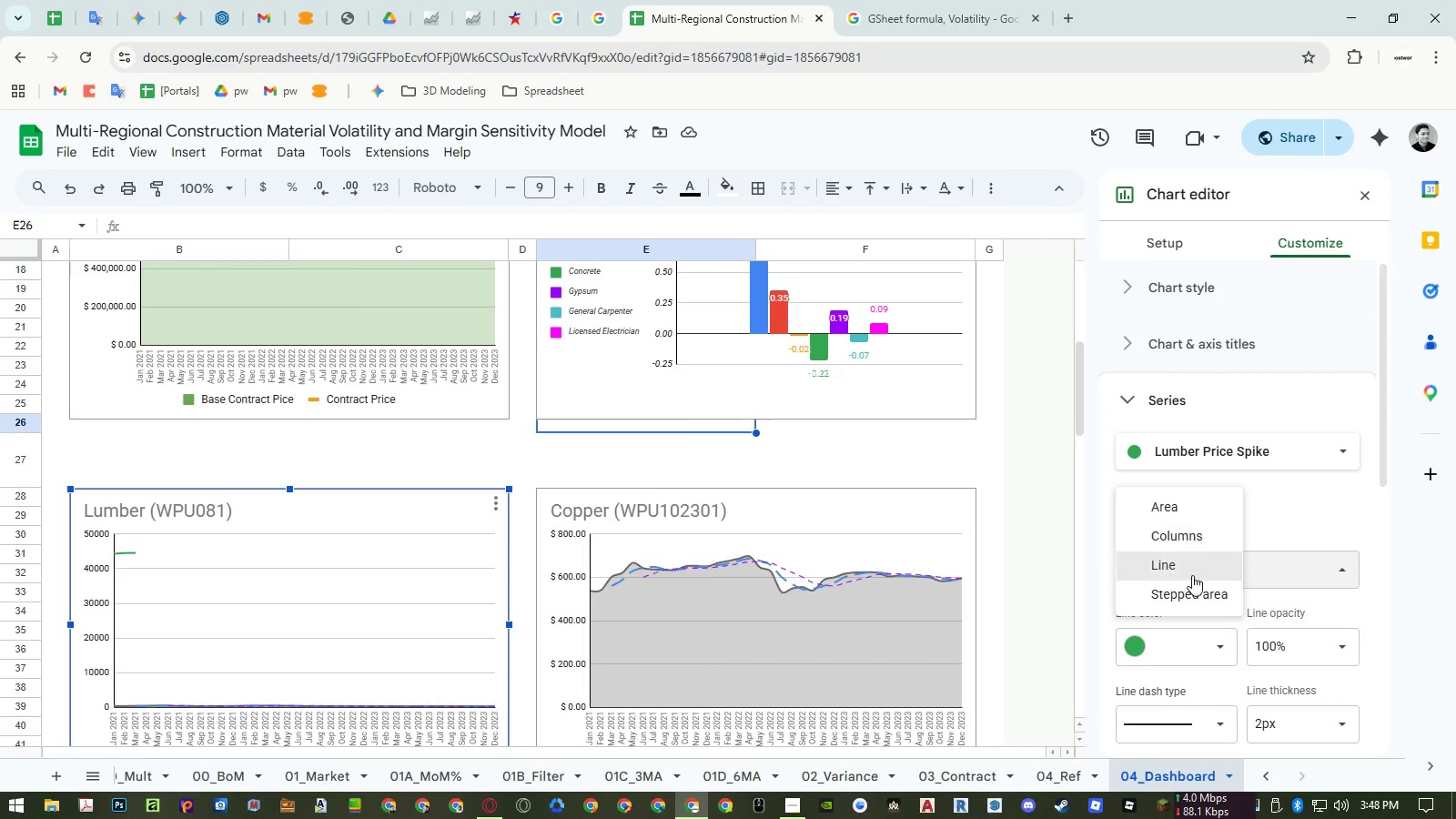 
left_click([1192, 582])
 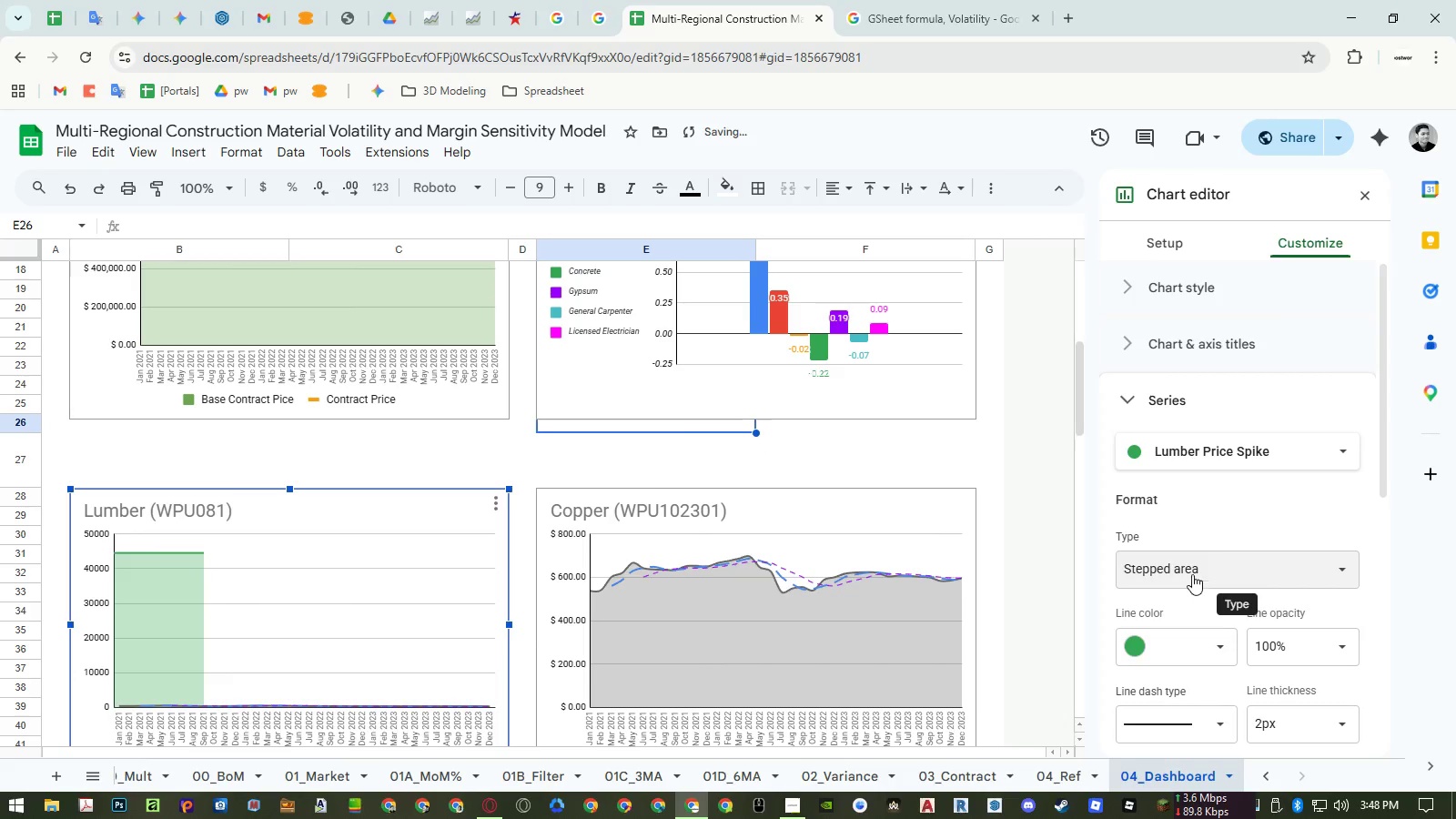 
left_click([1192, 563])
 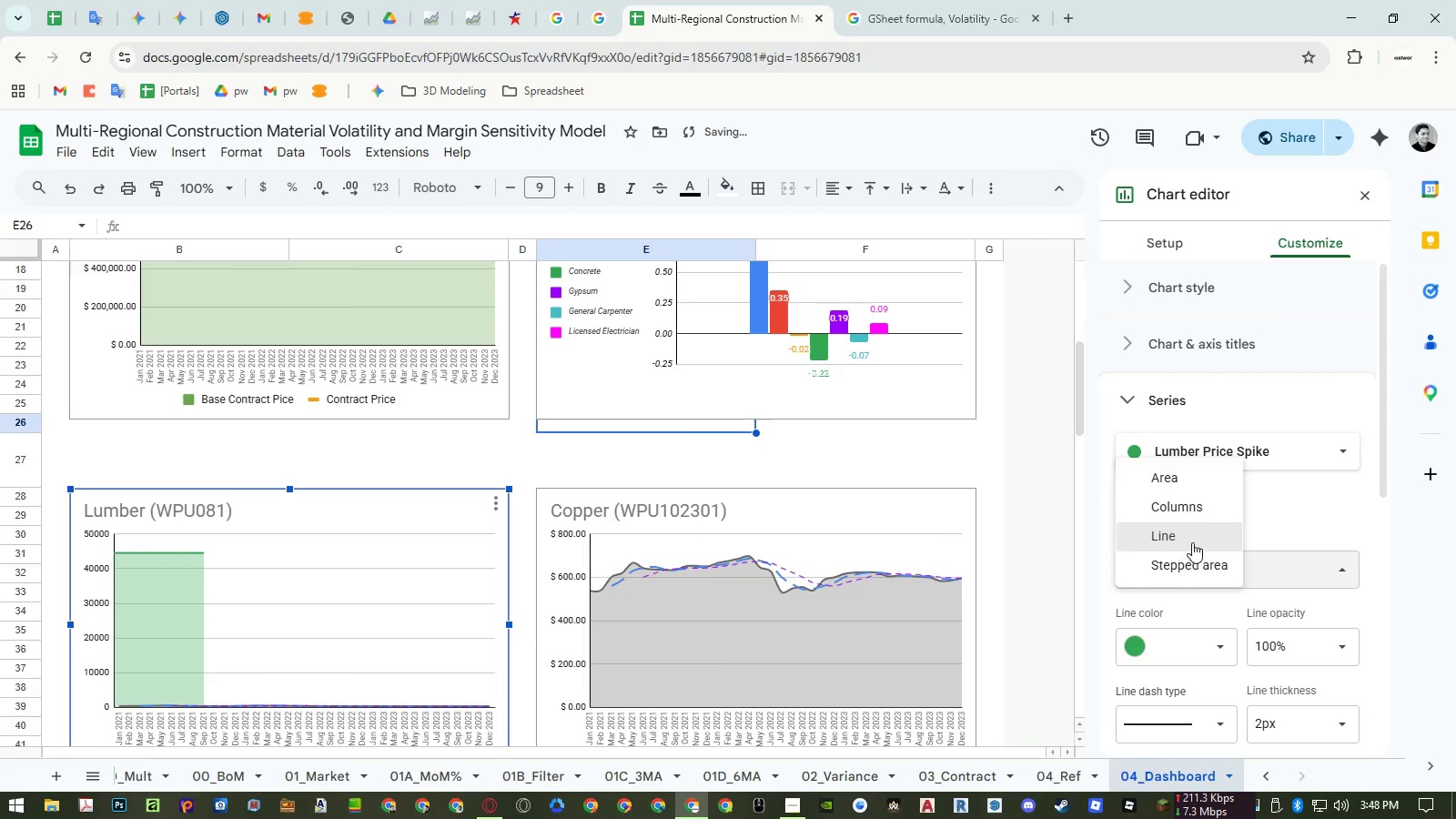 
left_click([1192, 542])
 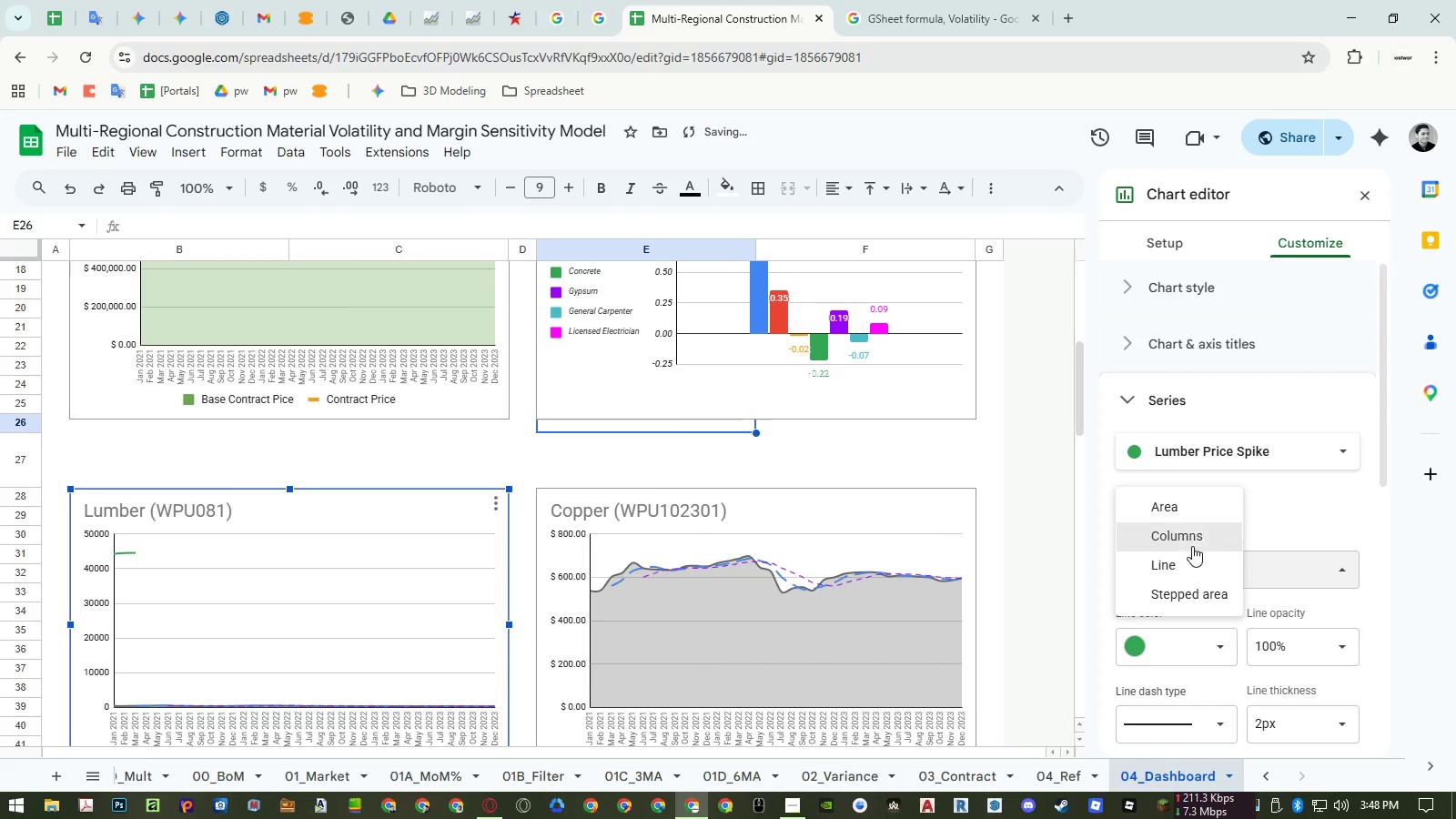 
double_click([1192, 538])
 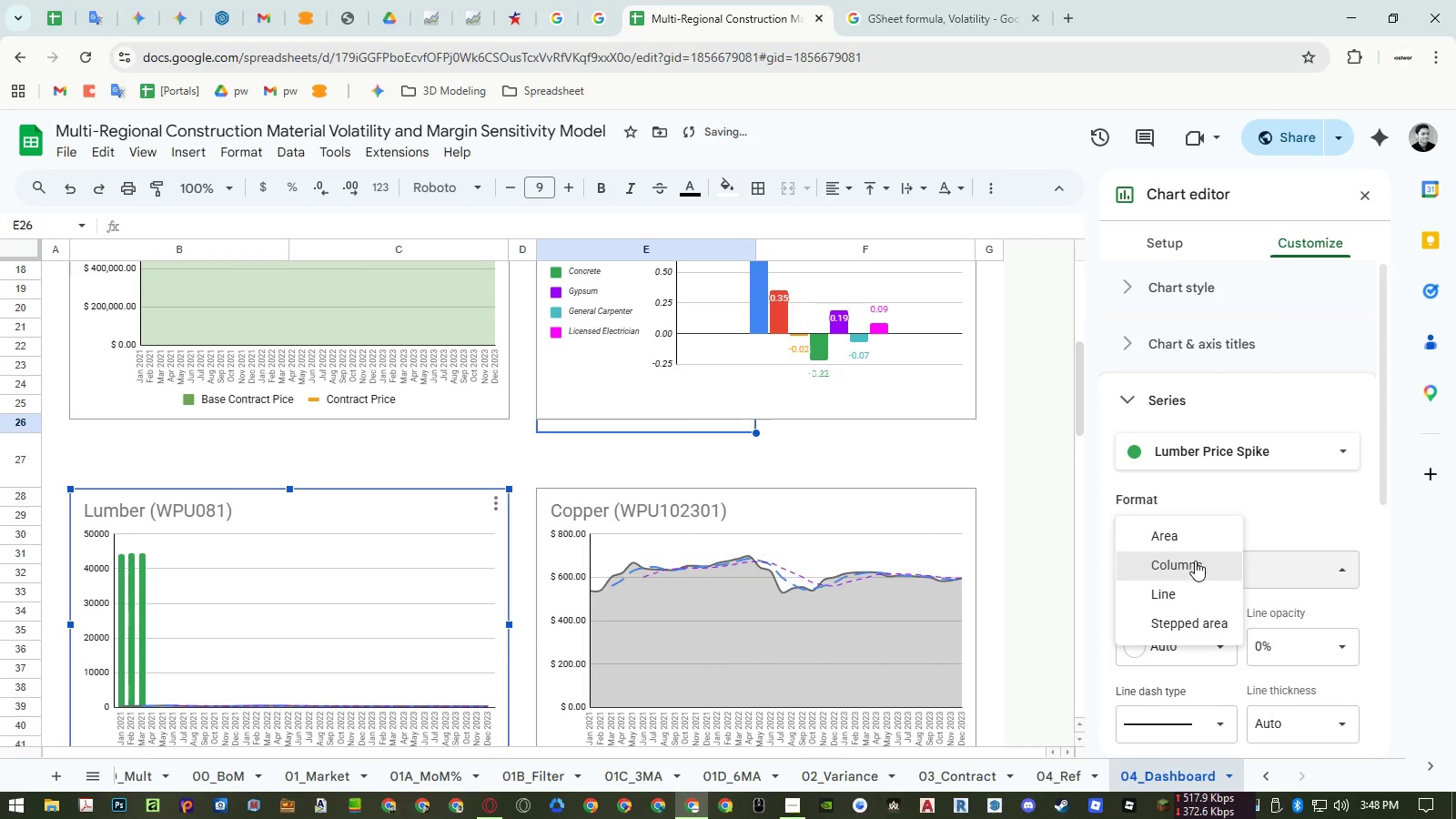 
double_click([1194, 542])
 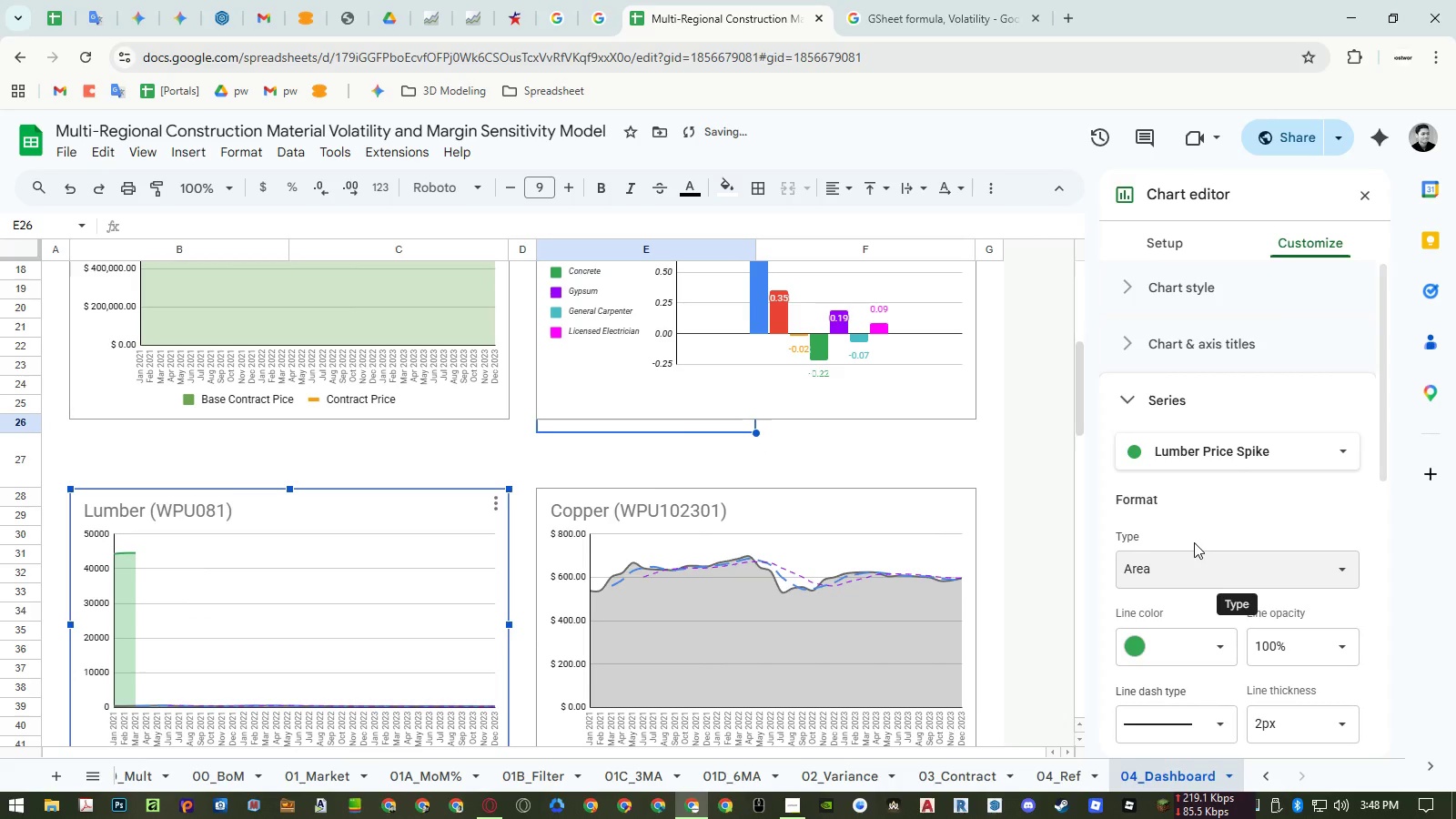 
double_click([1190, 458])
 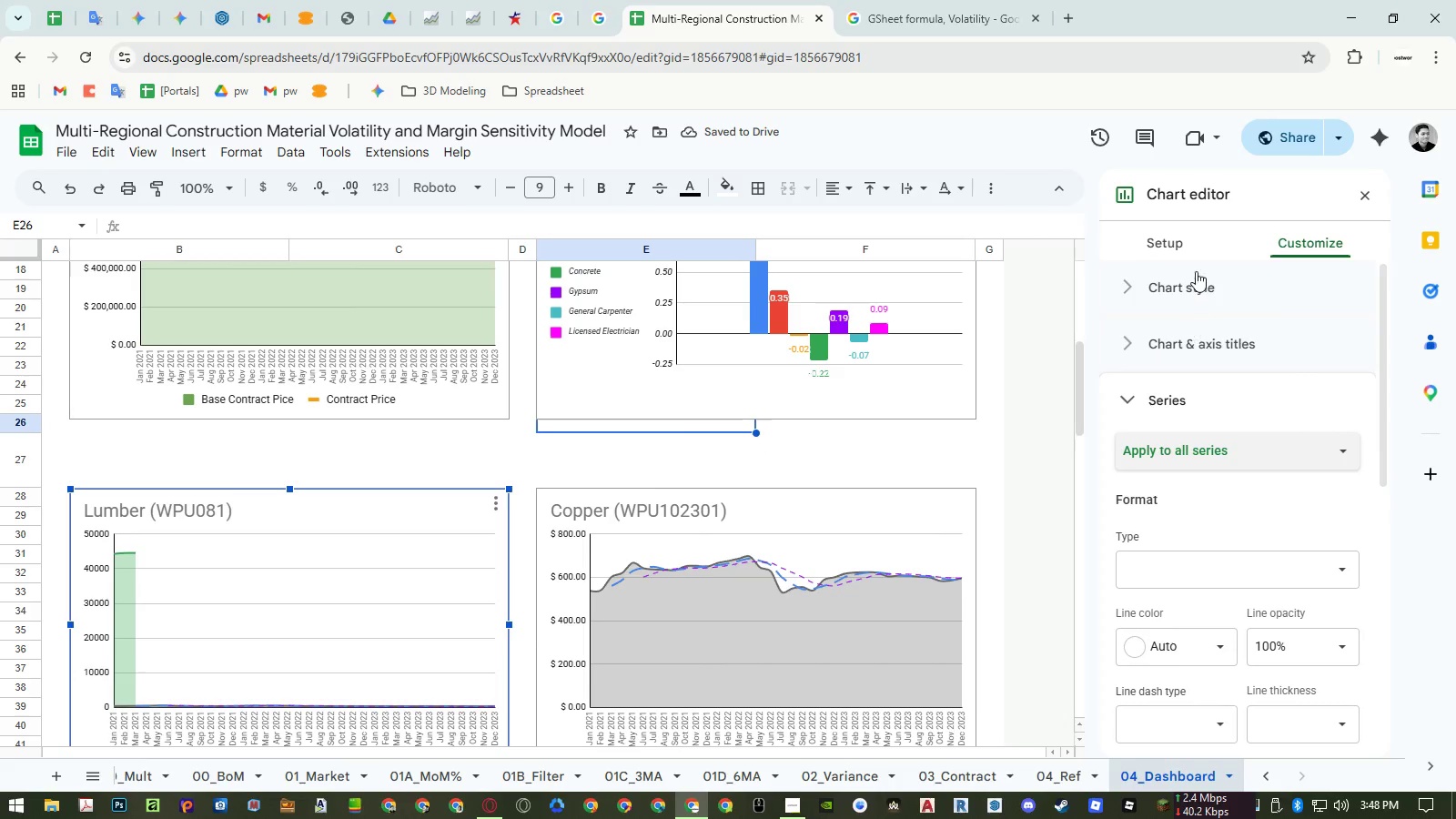 
double_click([1179, 235])
 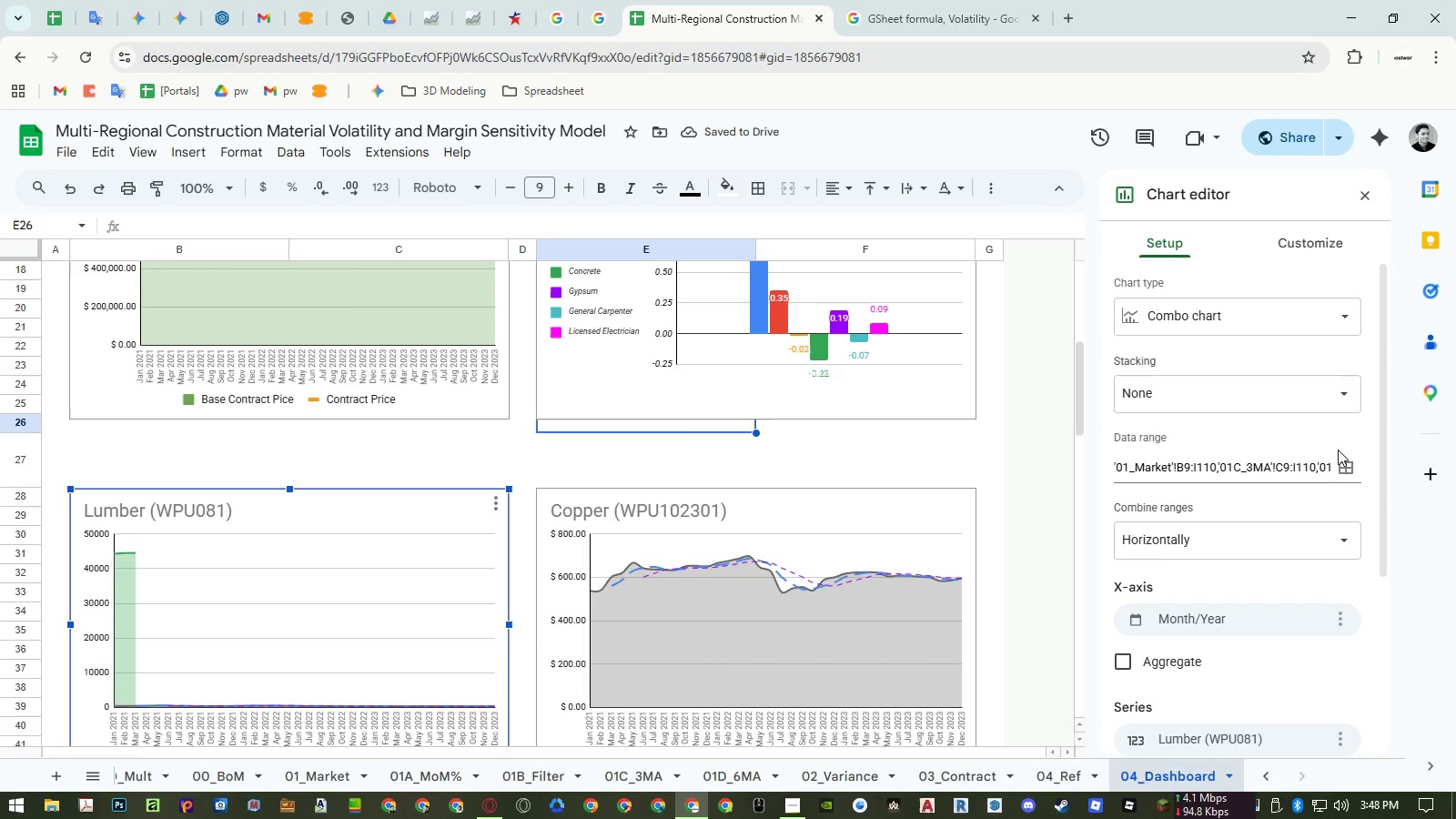 
left_click([1345, 472])
 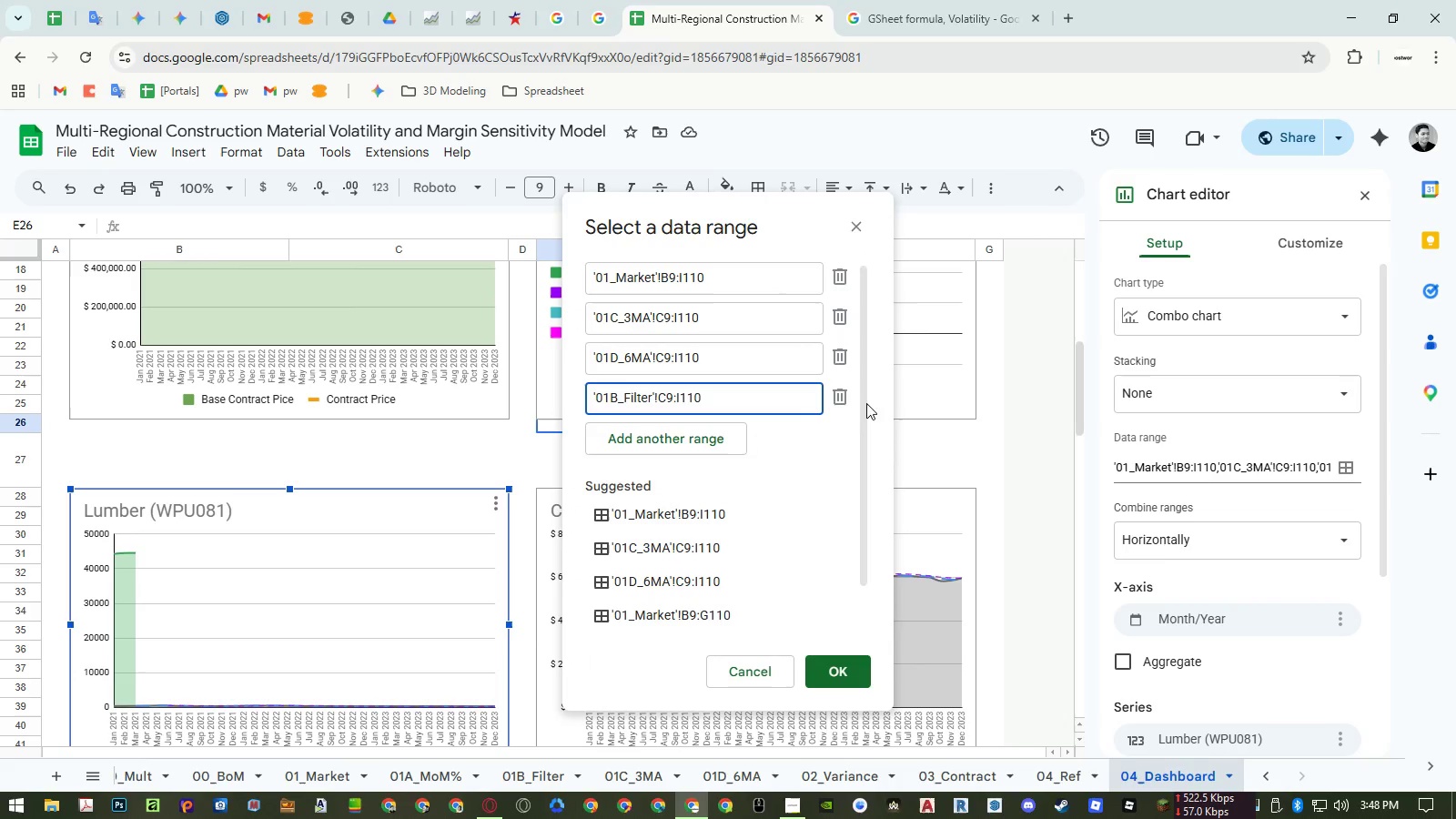 
left_click([844, 393])
 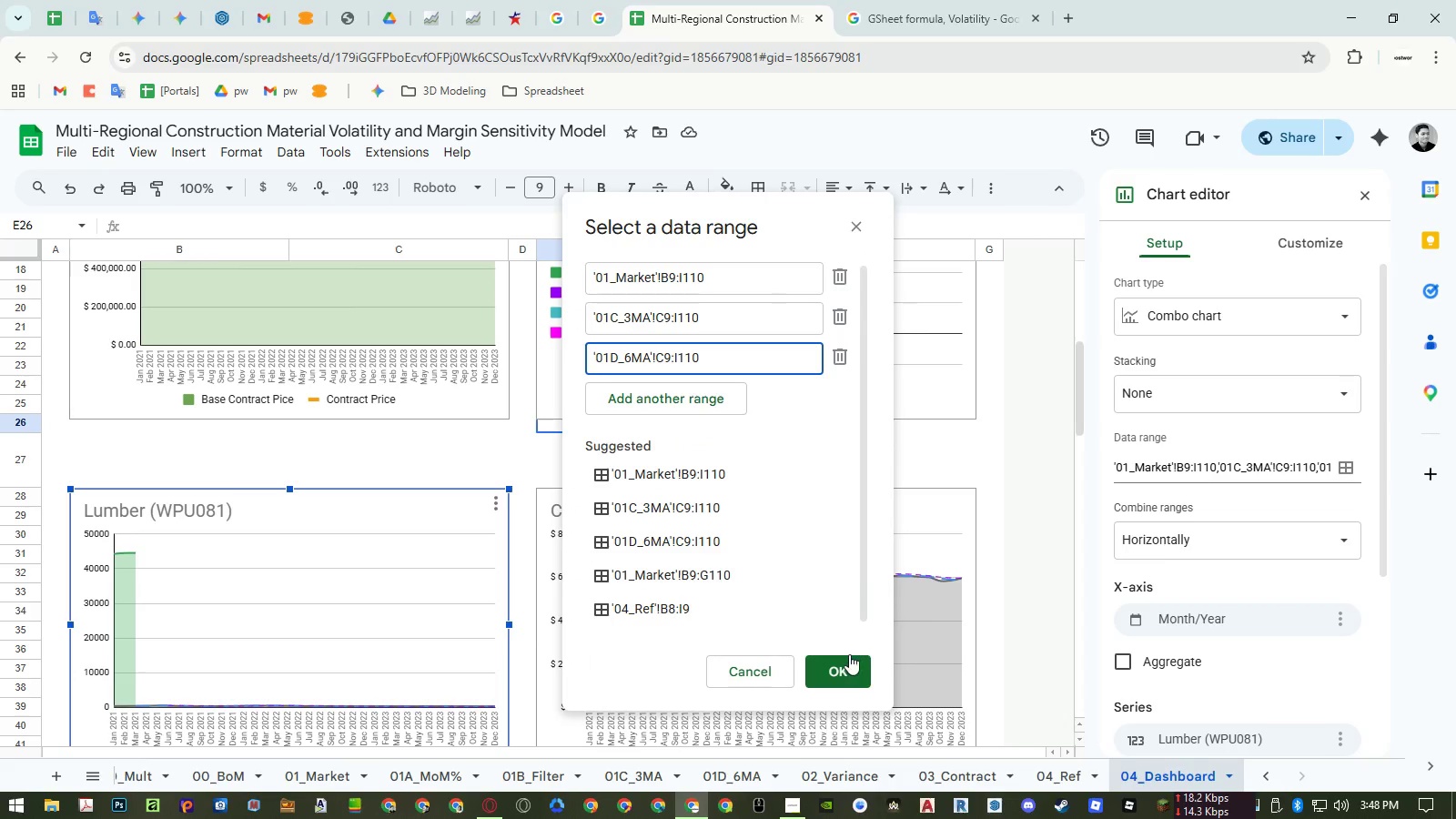 
left_click([847, 667])
 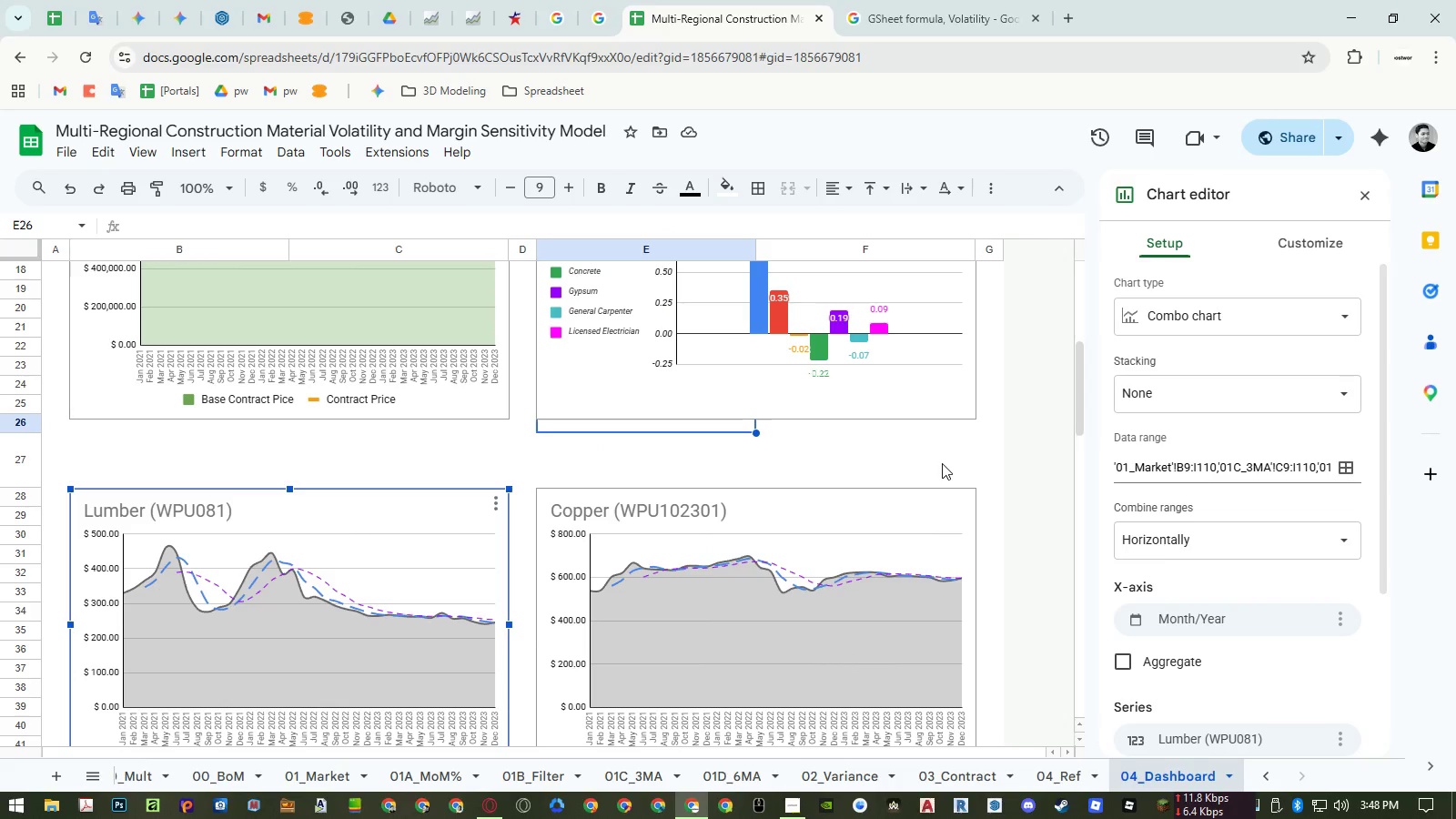 
wait(7.95)
 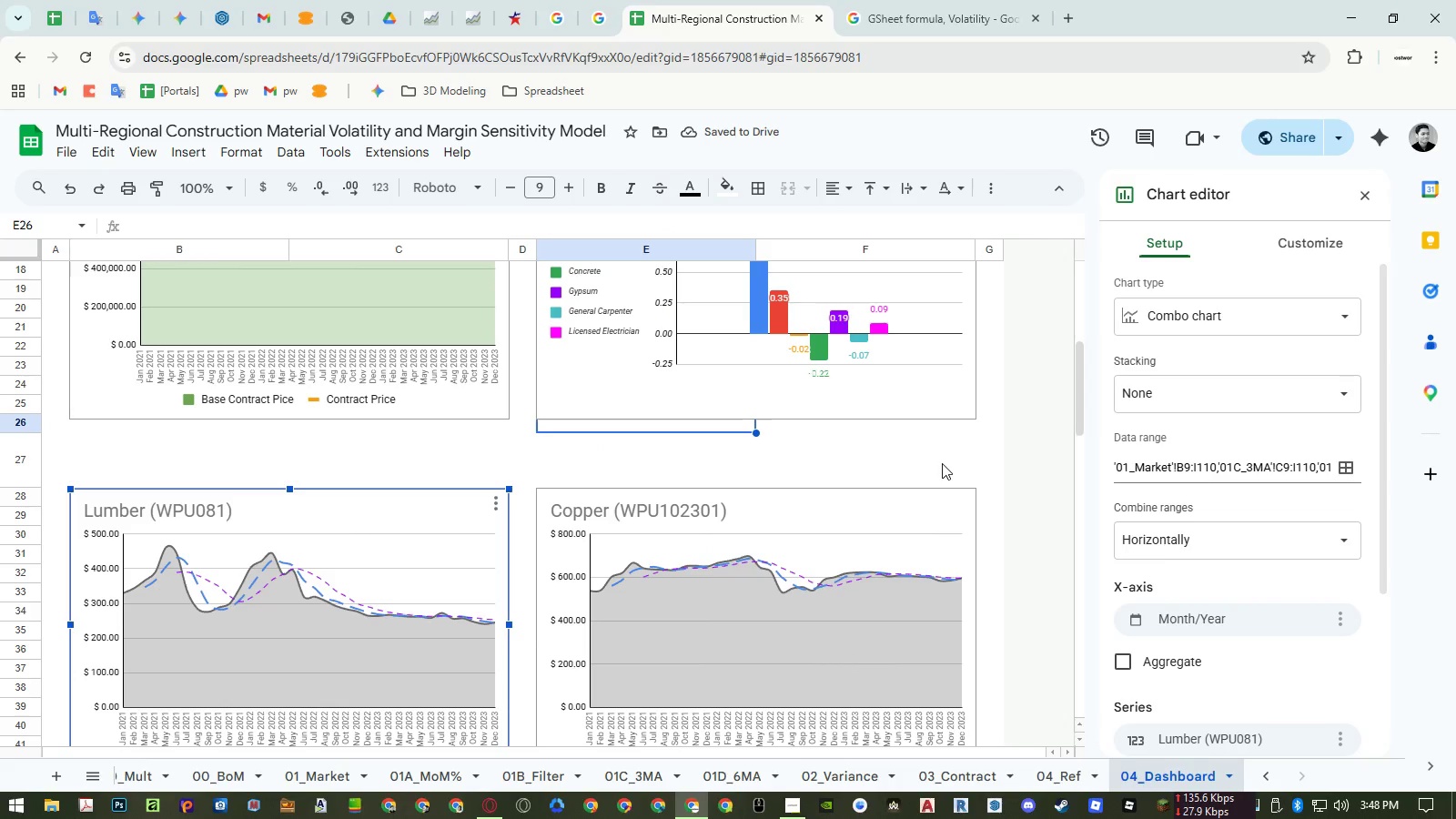 
scroll: coordinate [937, 470], scroll_direction: down, amount: 6.0
 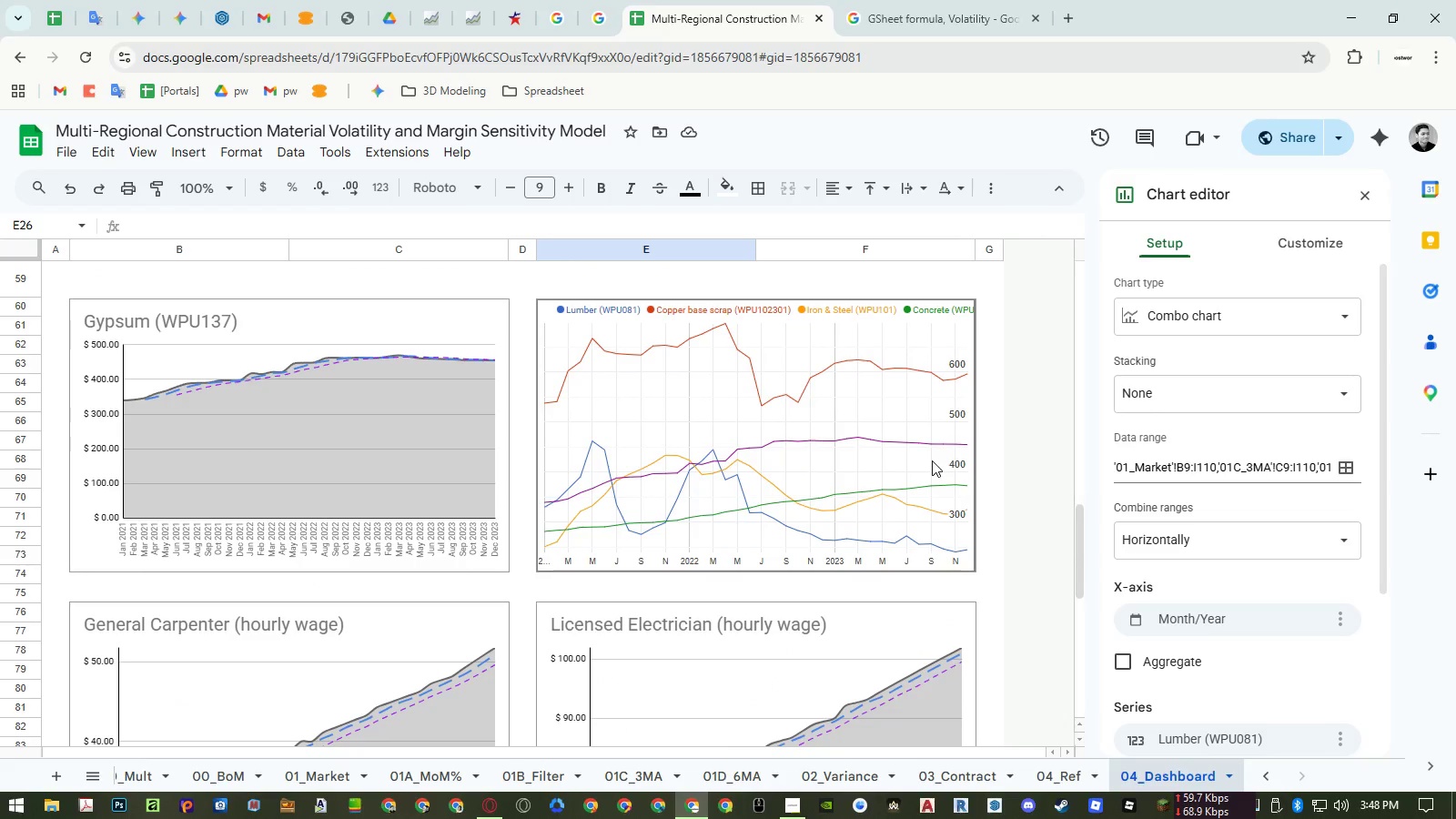 
wait(11.36)
 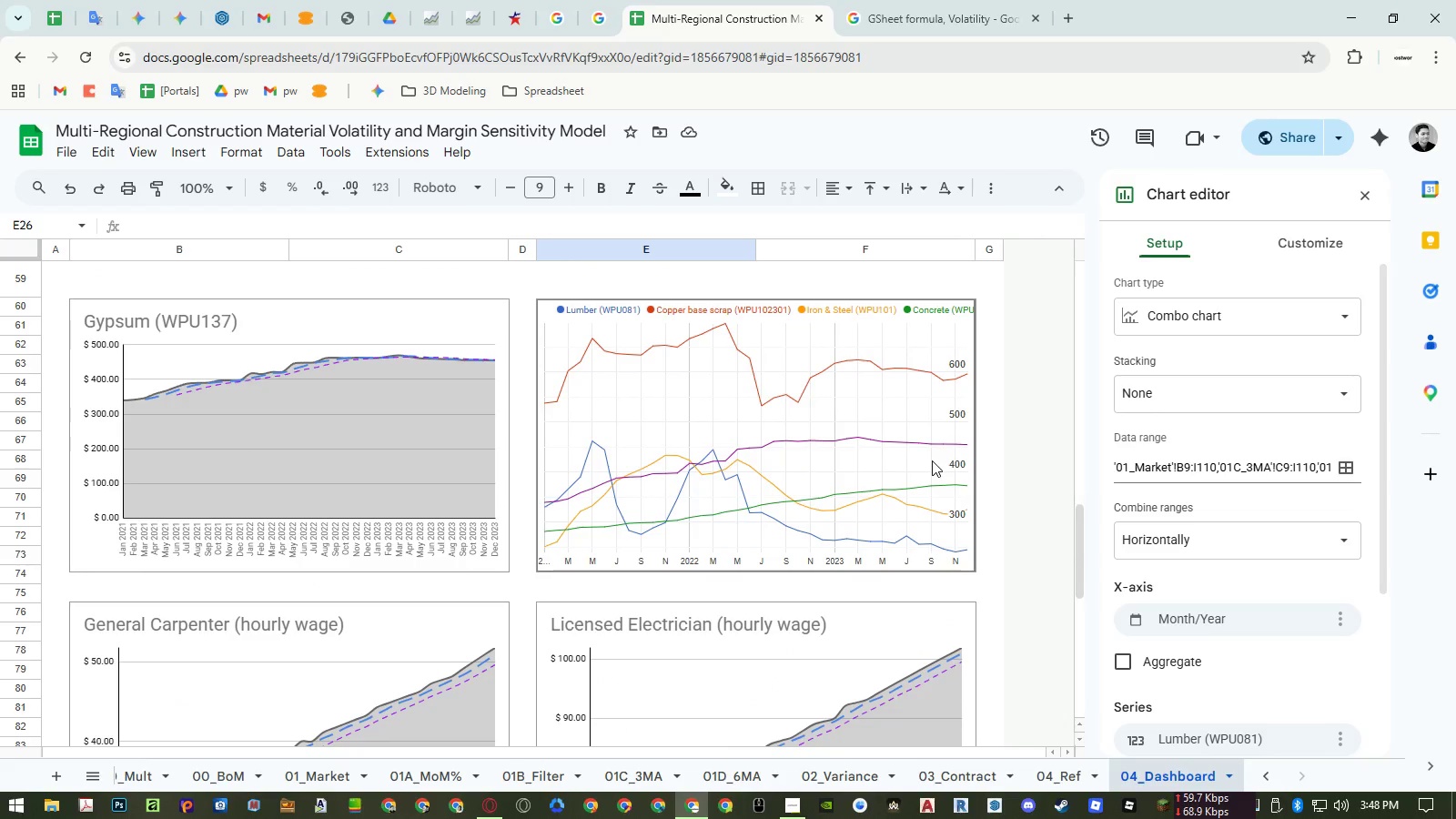 
left_click([505, 779])
 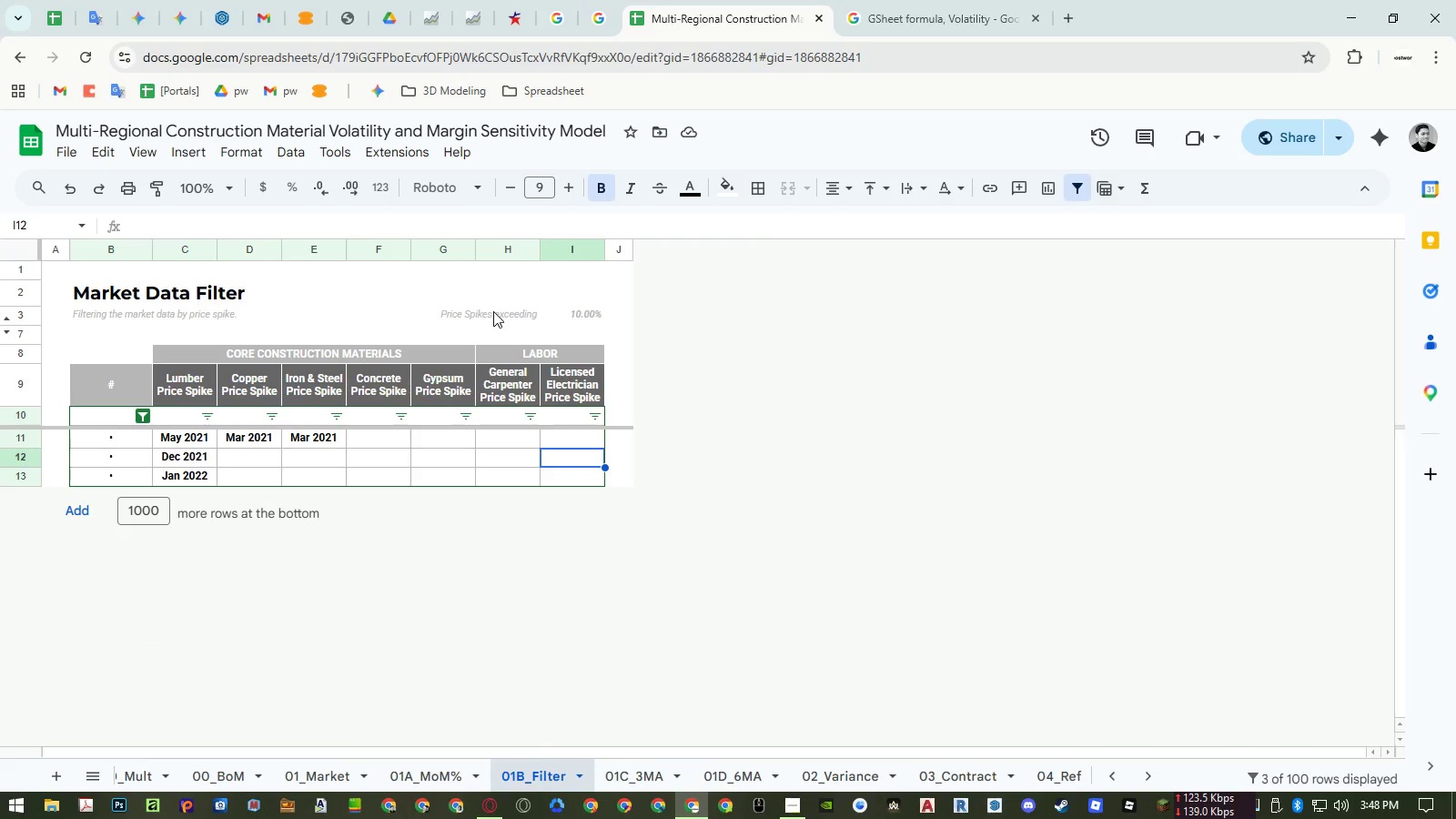 
wait(7.42)
 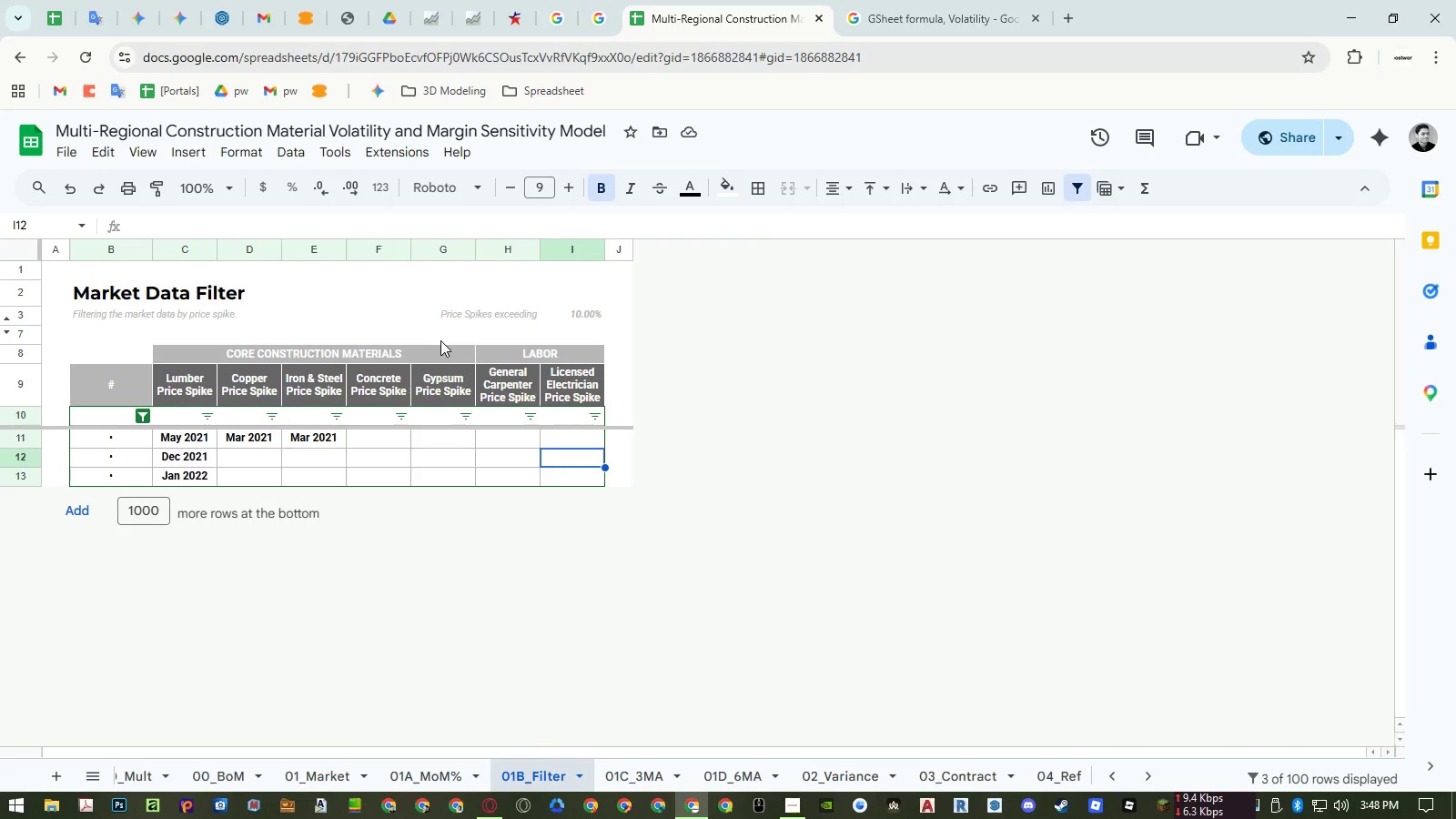 
right_click([187, 243])
 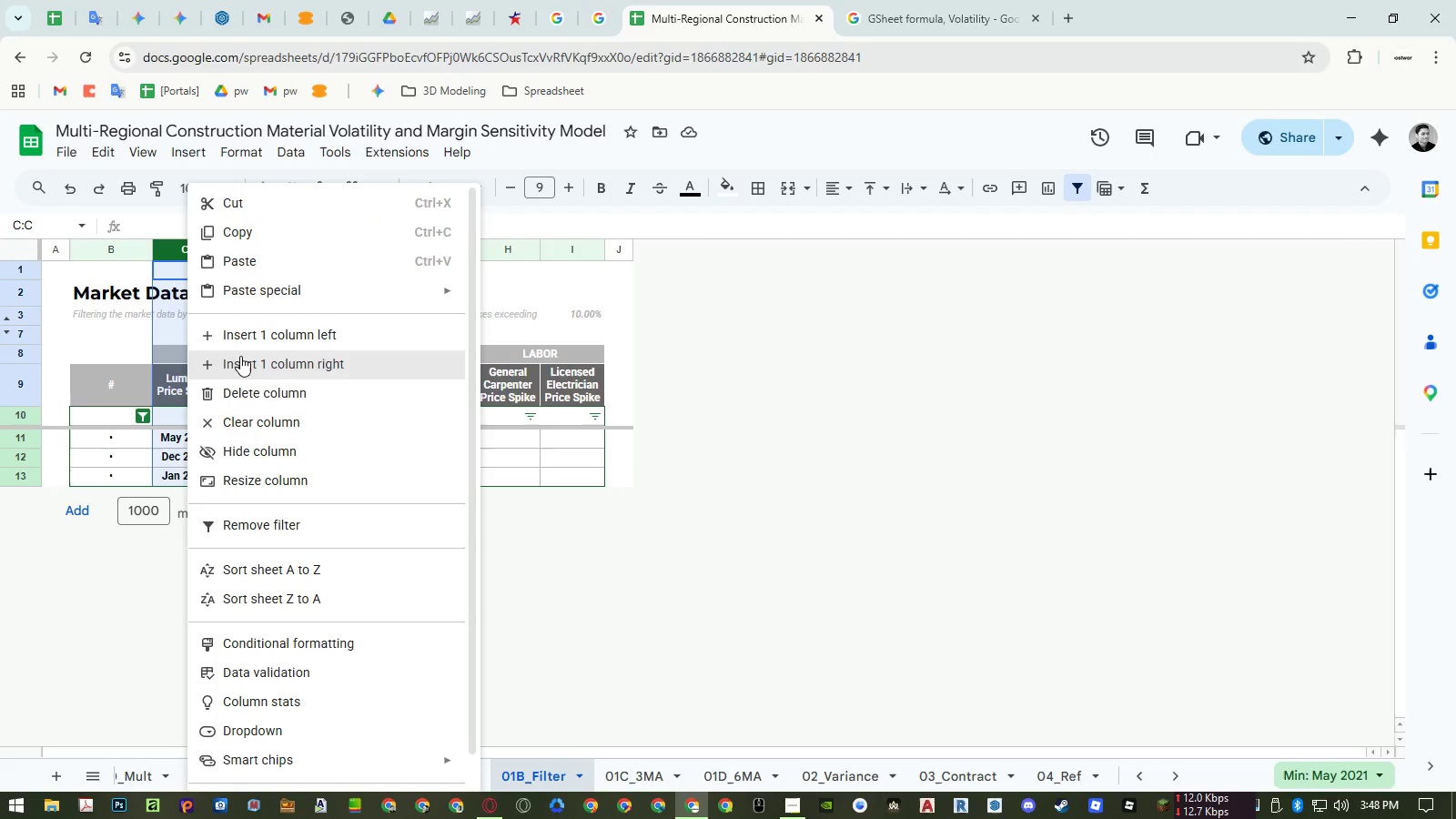 
left_click([240, 356])
 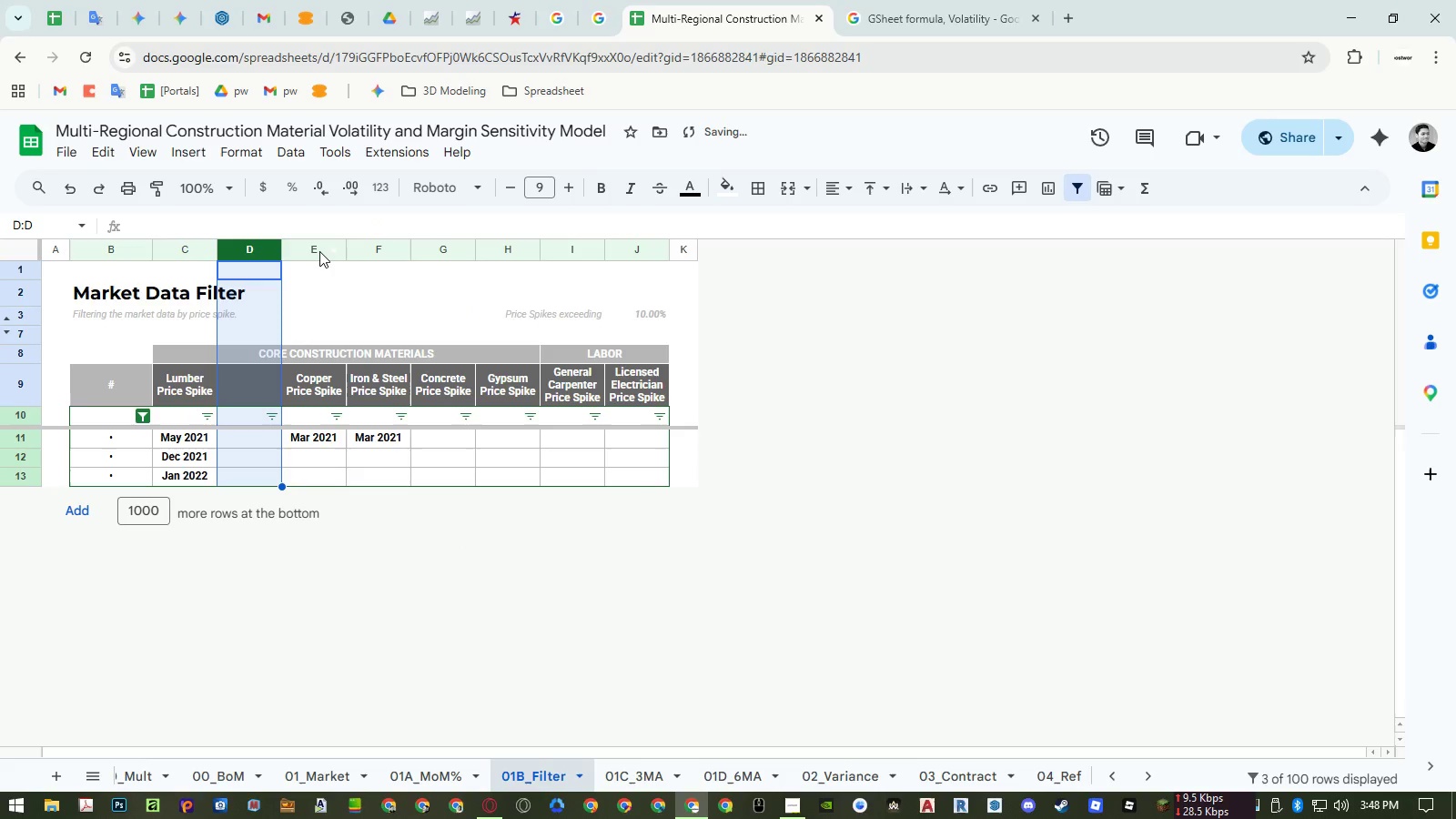 
right_click([319, 251])
 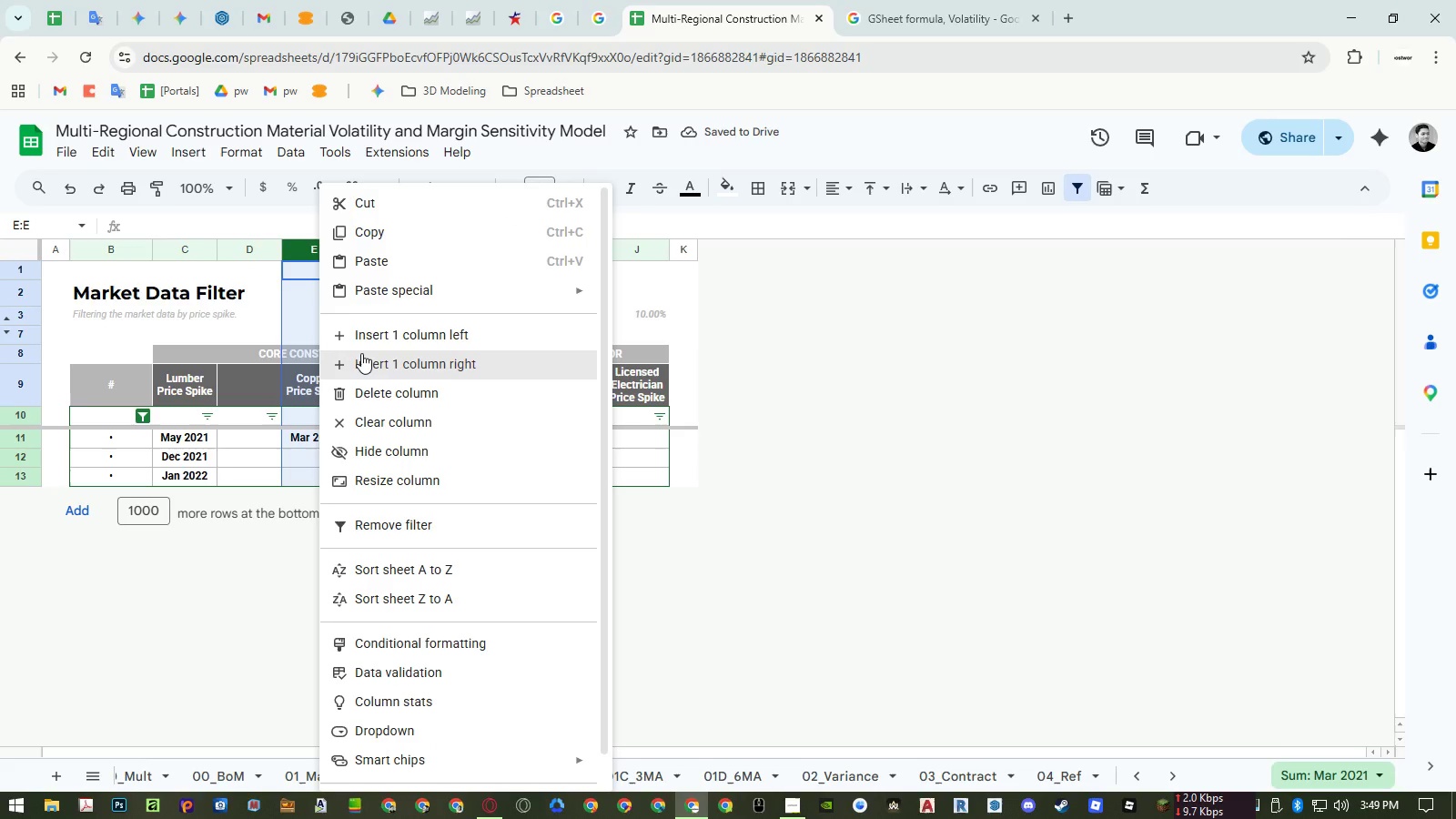 
left_click([361, 353])
 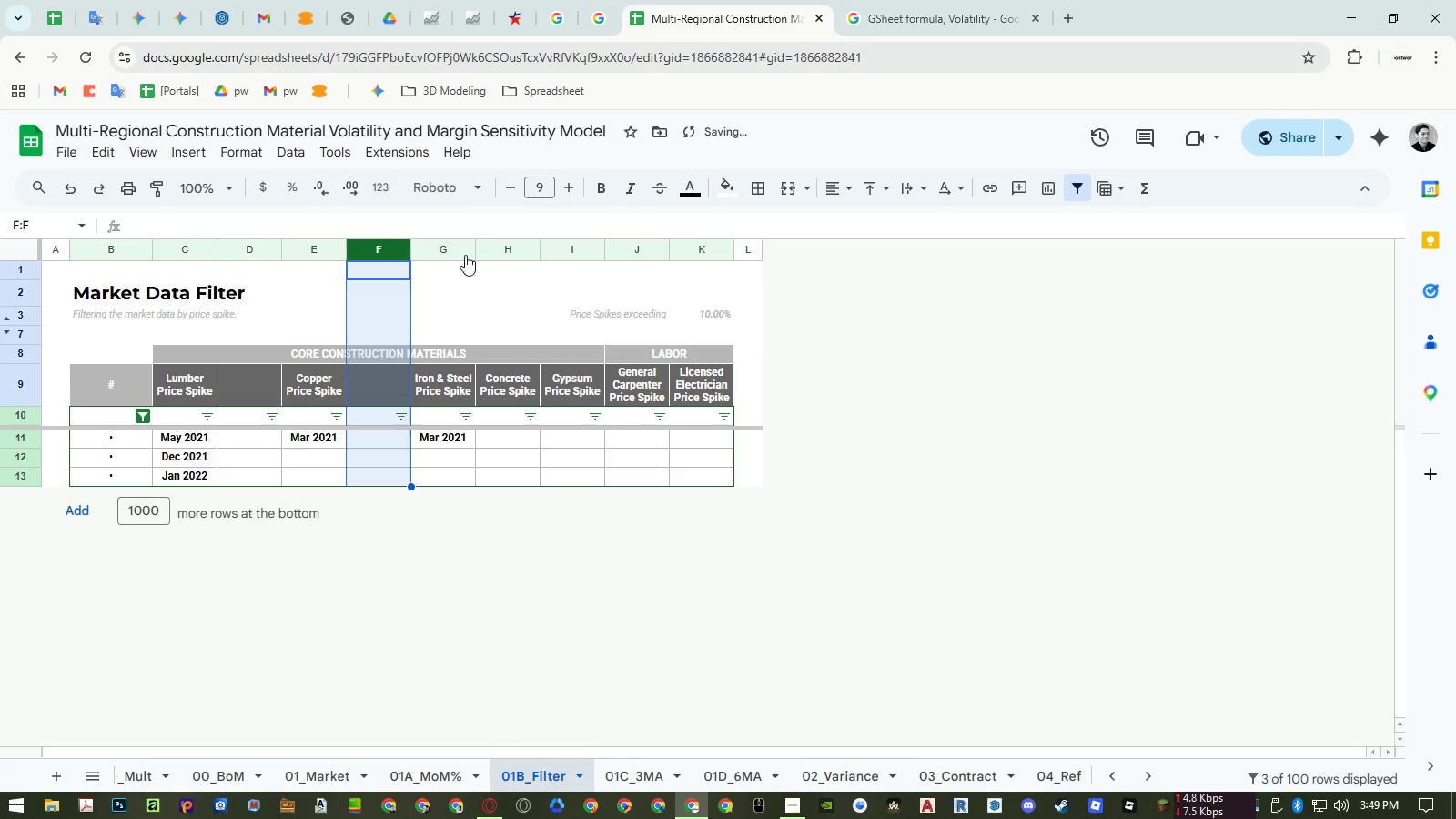 
right_click([495, 248])
 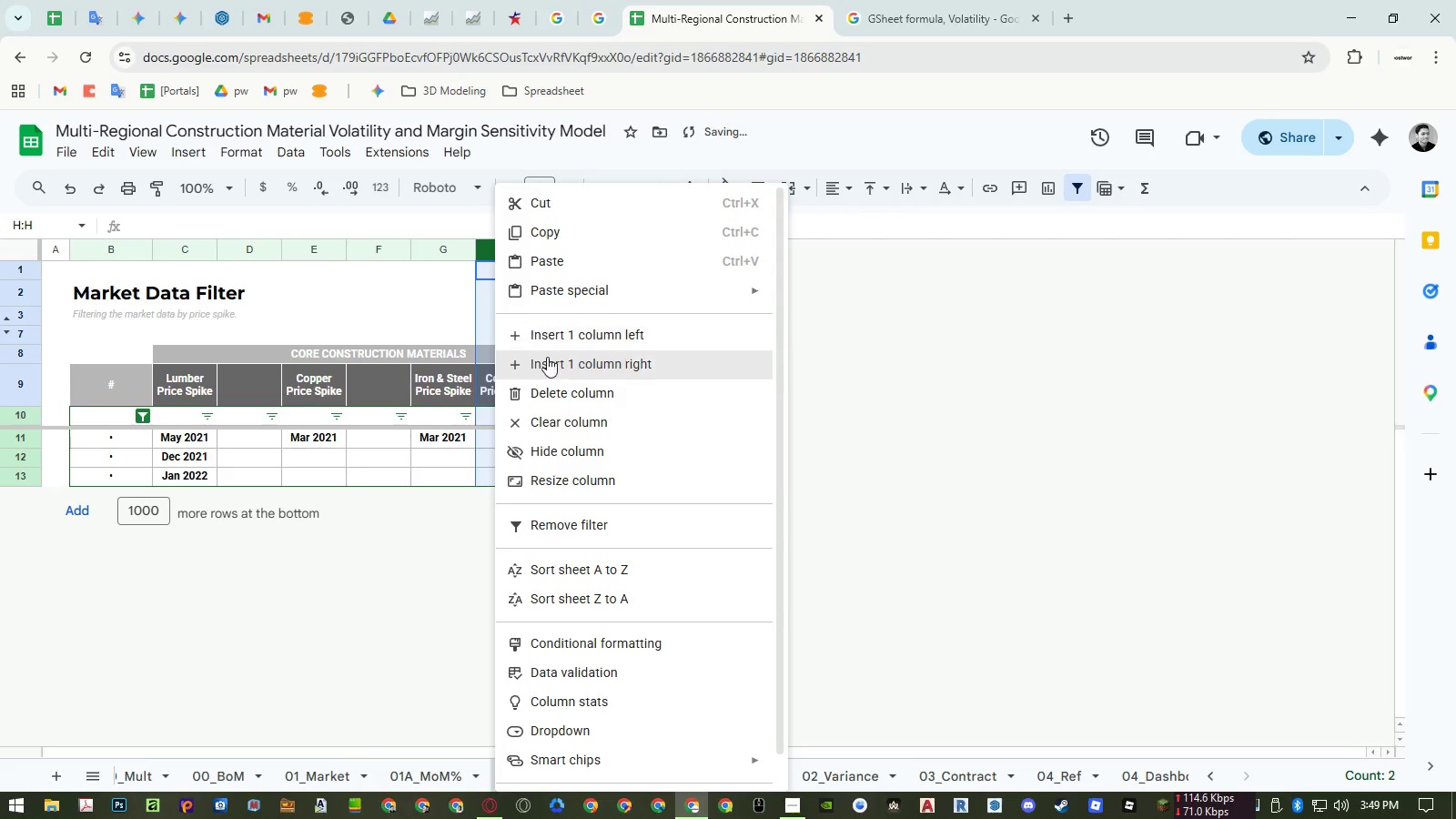 
left_click([553, 369])
 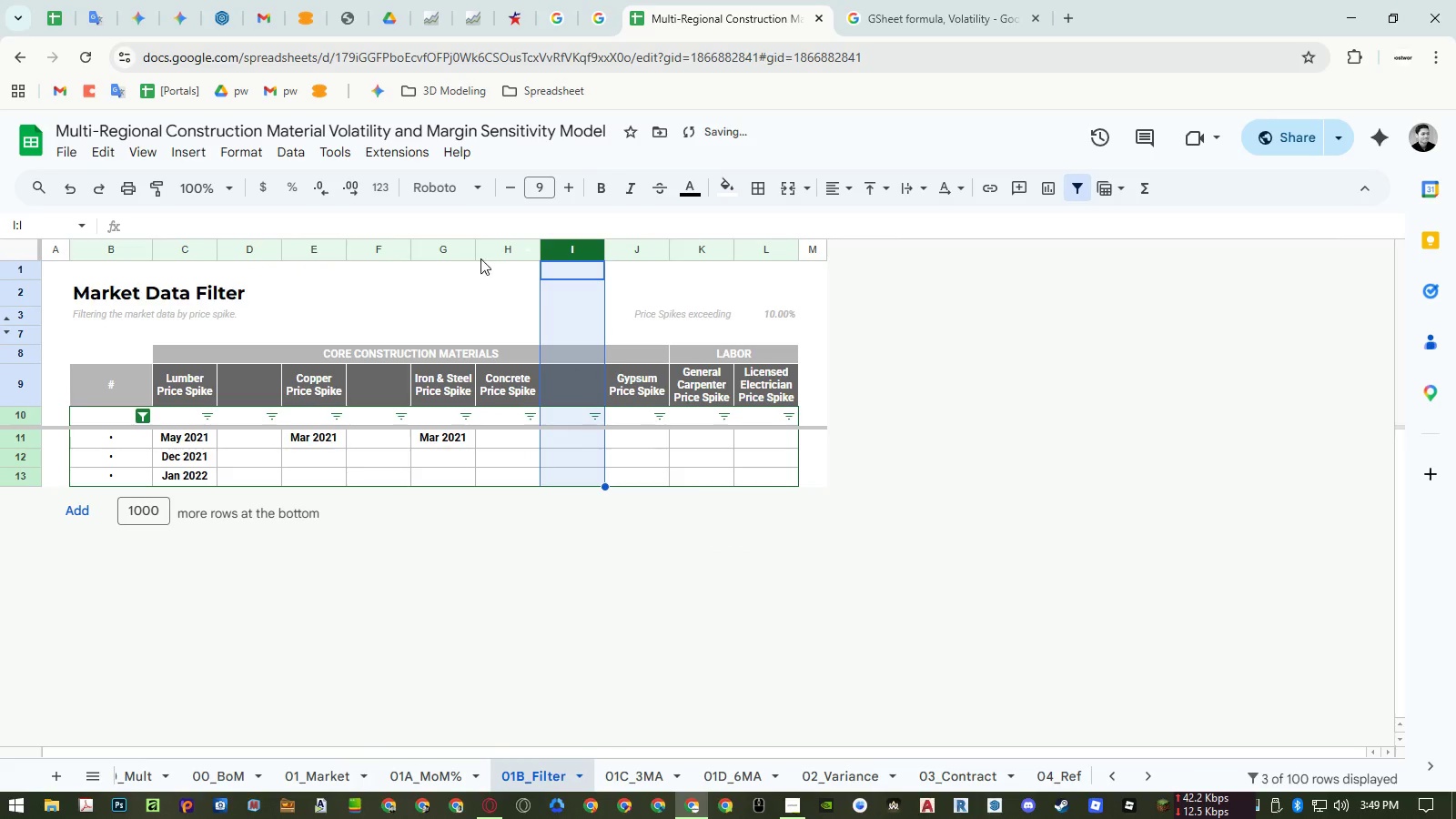 
right_click([443, 246])
 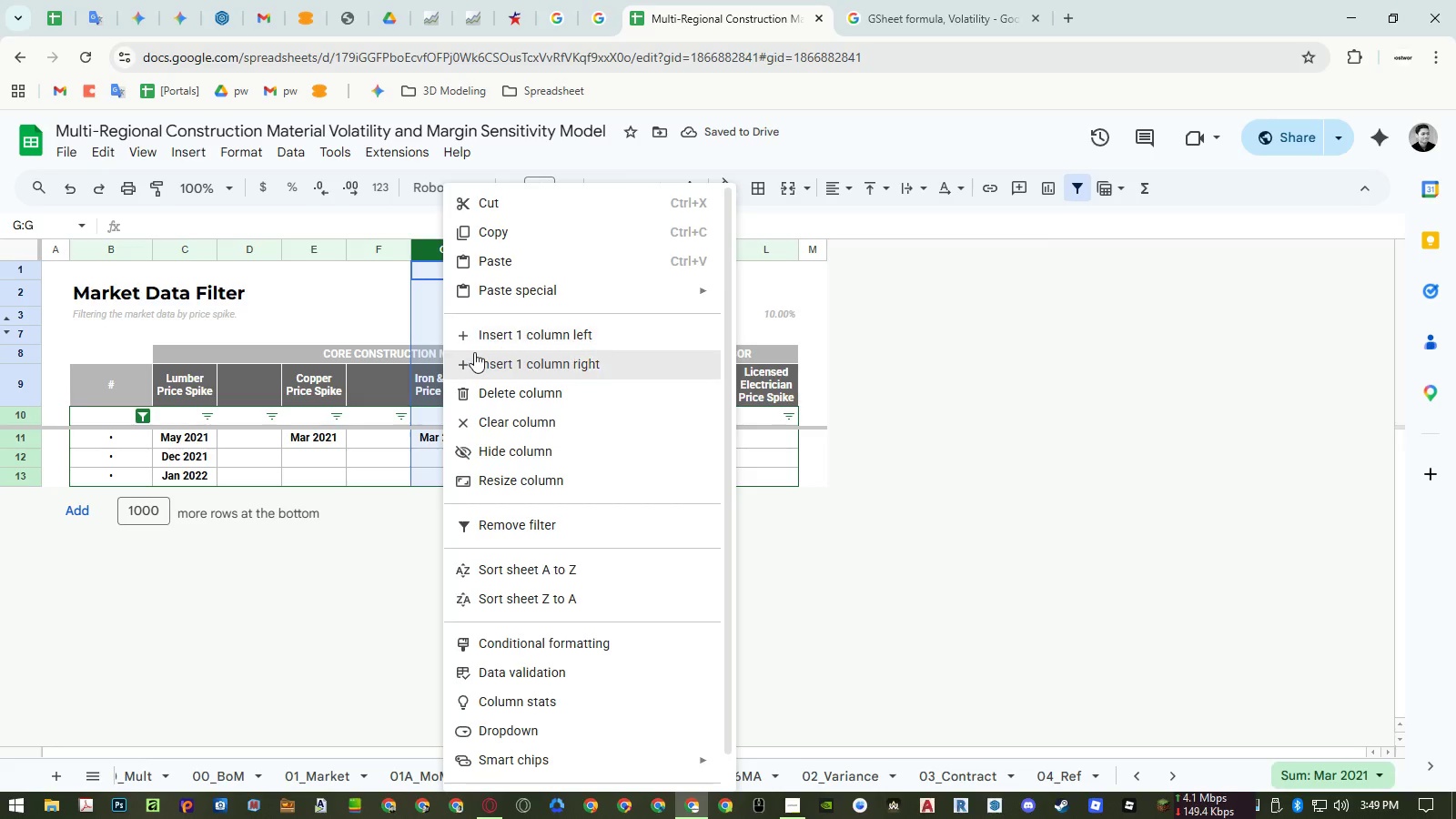 
left_click([476, 359])
 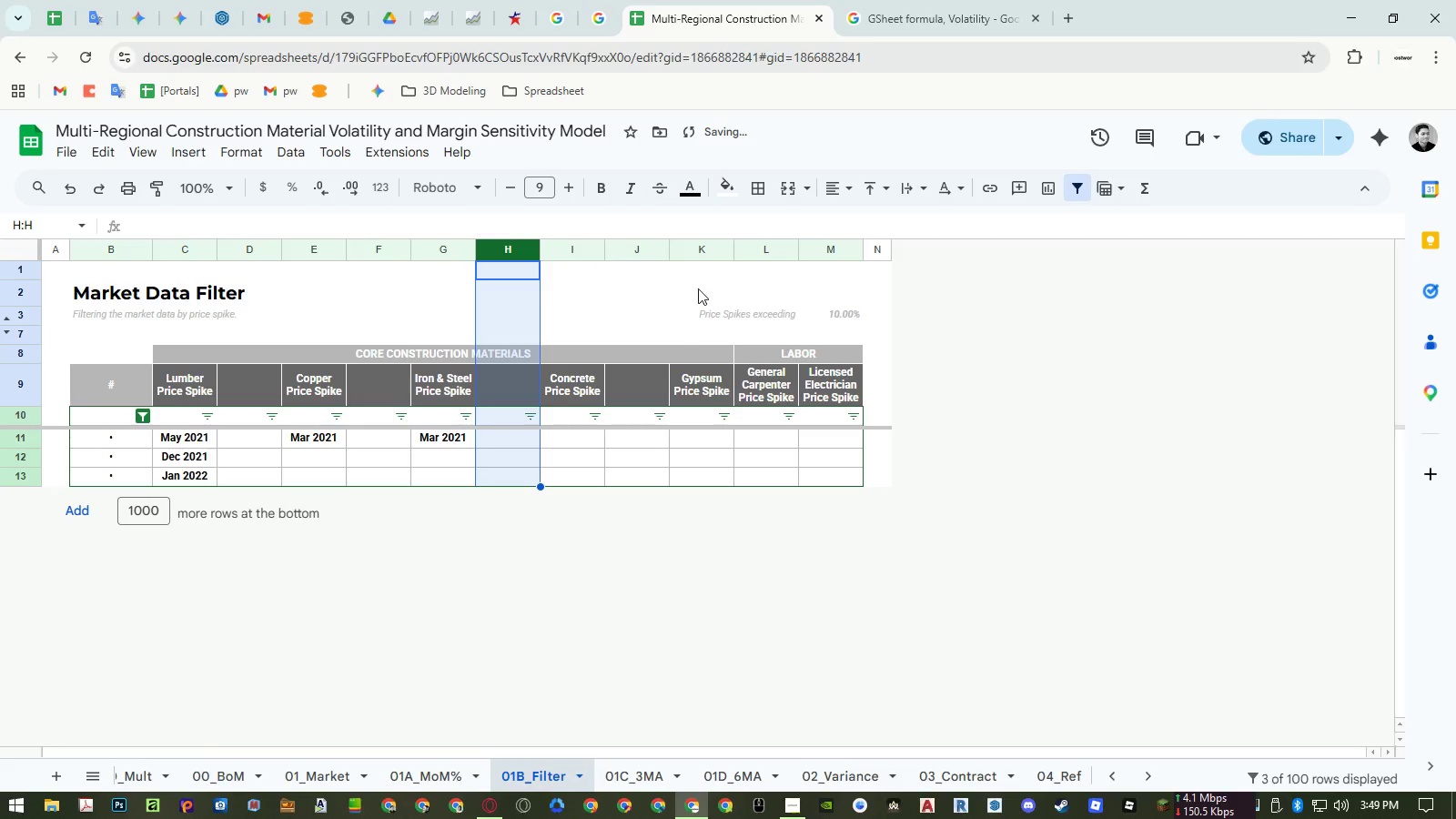 
right_click([697, 251])
 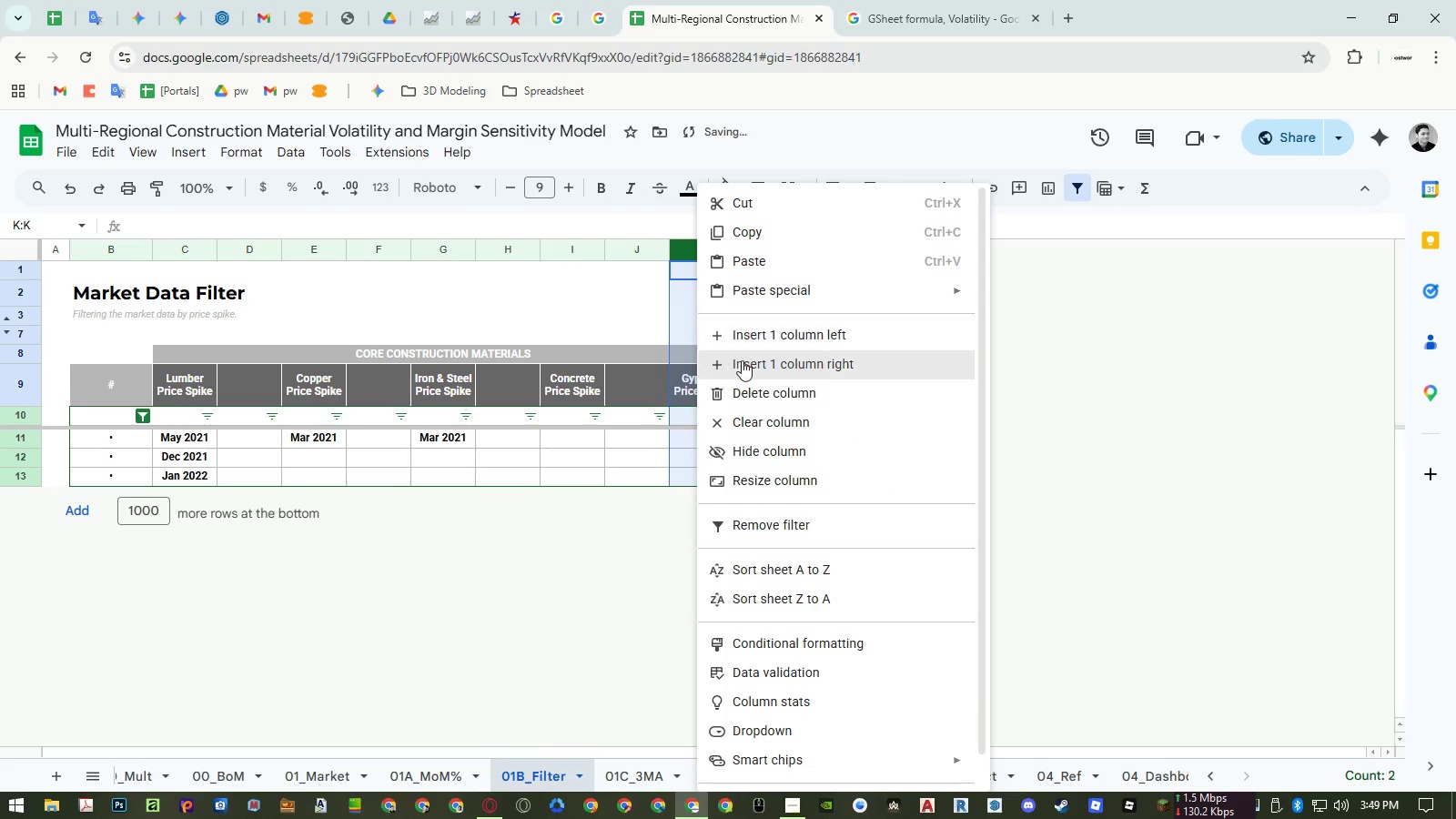 
left_click([743, 361])
 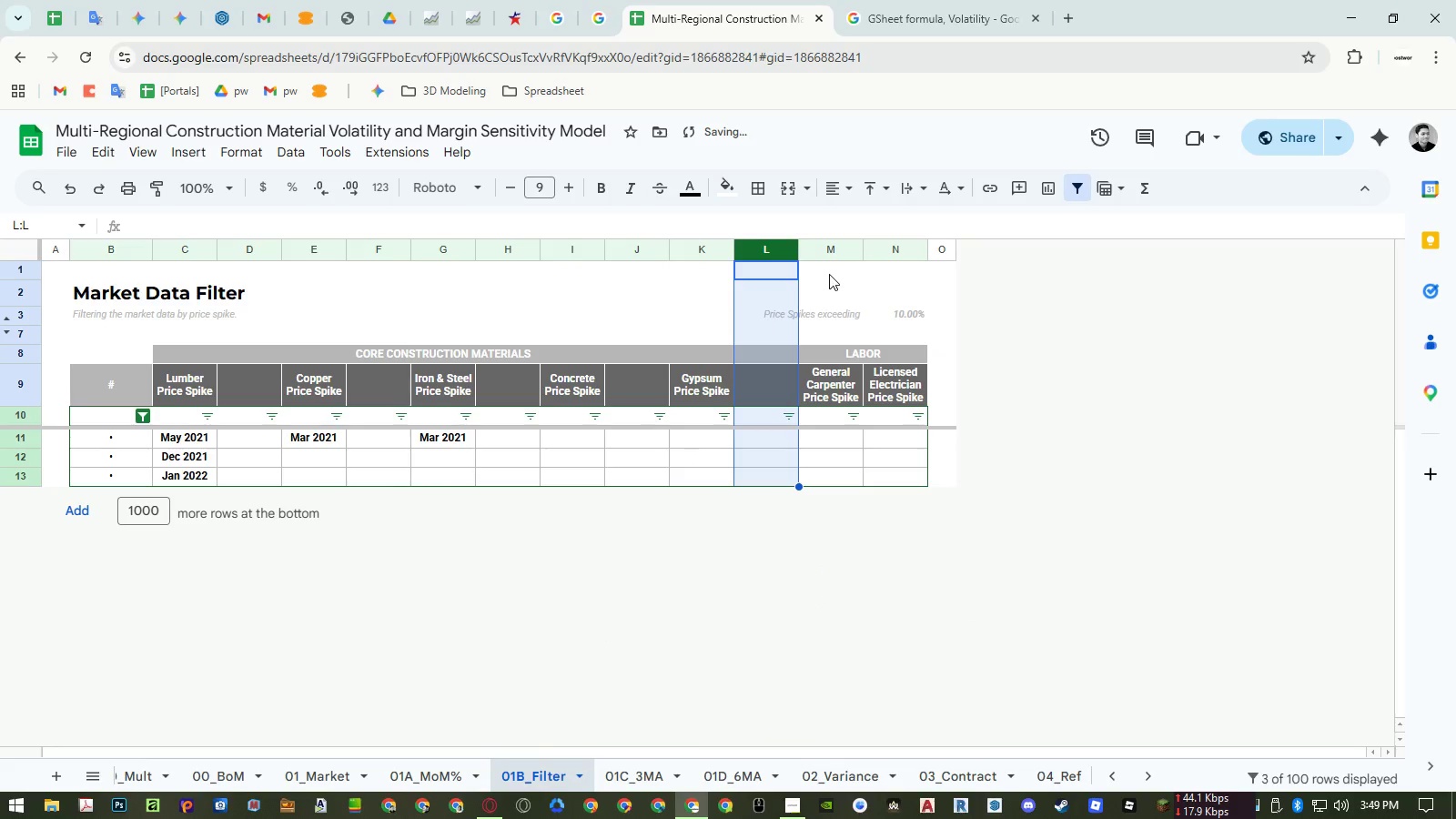 
right_click([825, 249])
 